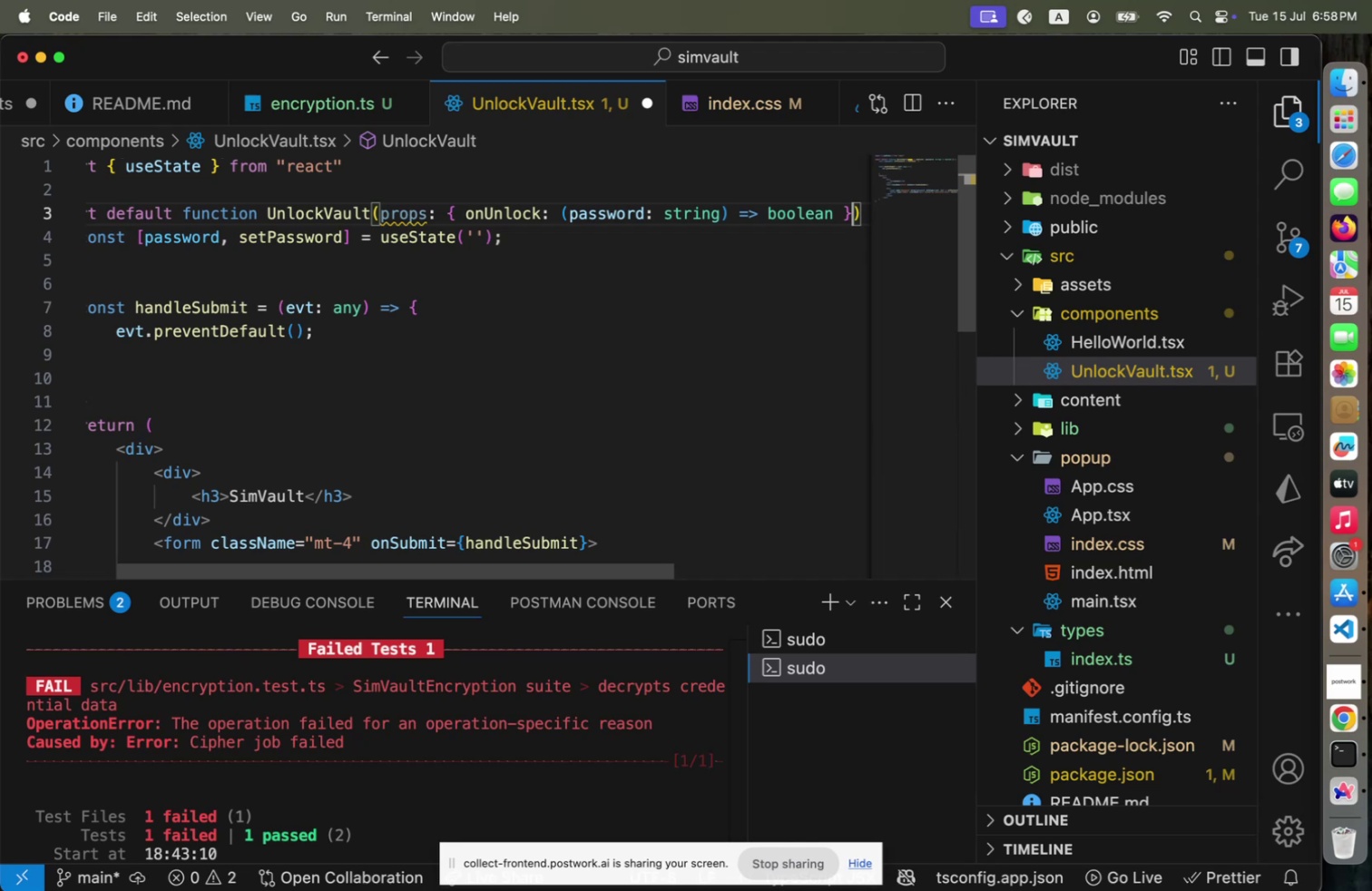 
key(ArrowDown)
 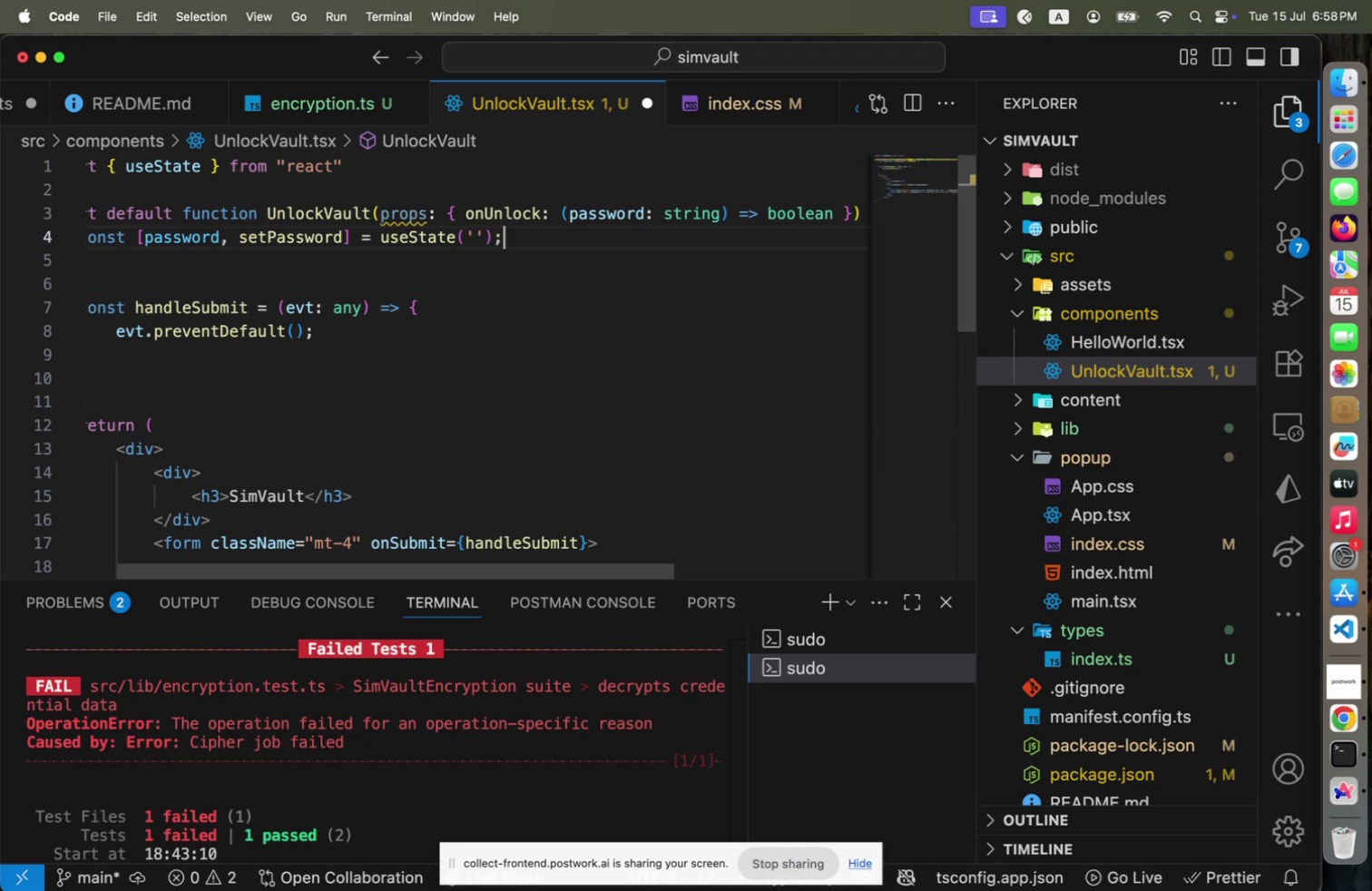 
key(ArrowDown)
 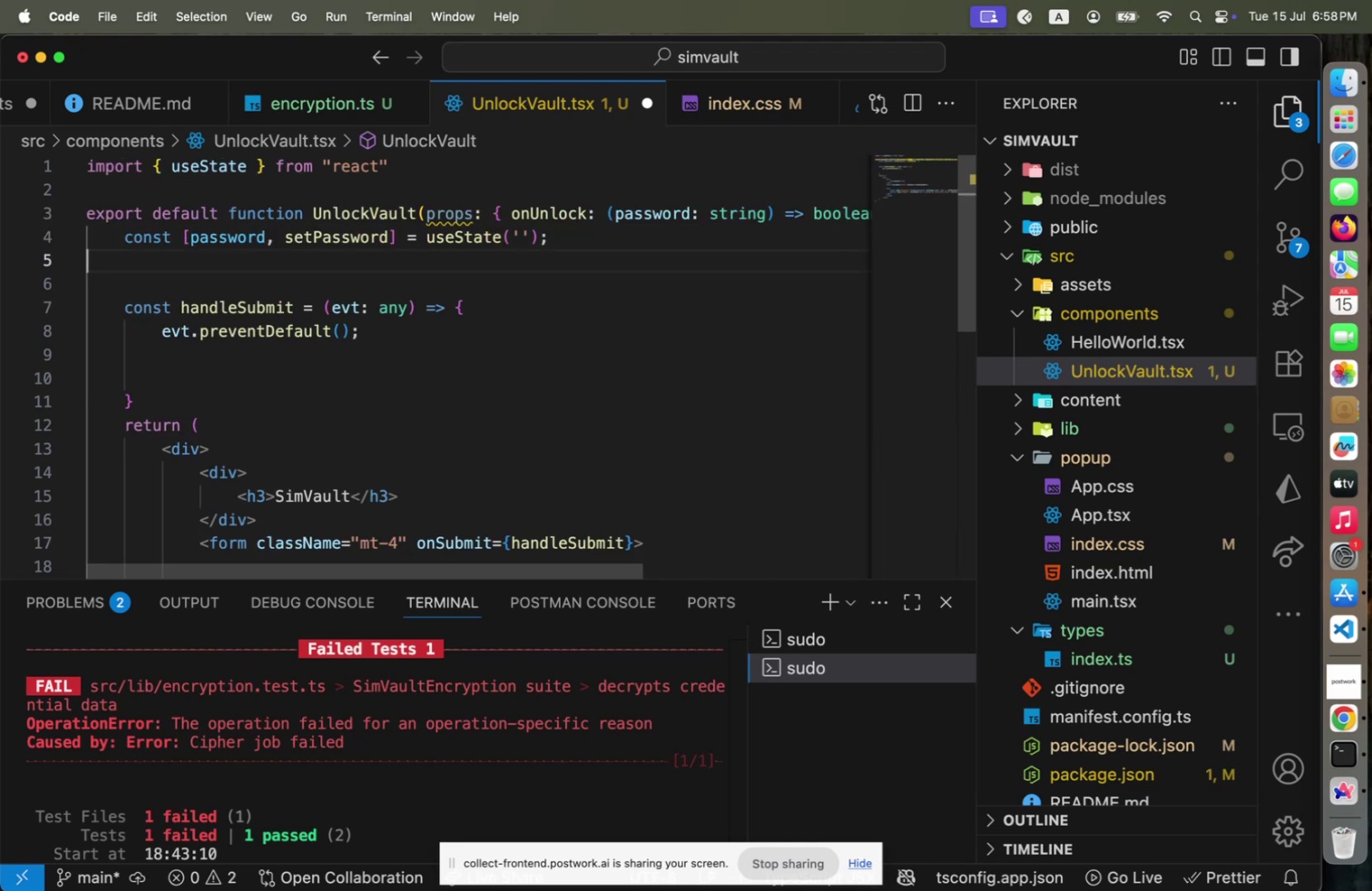 
key(ArrowDown)
 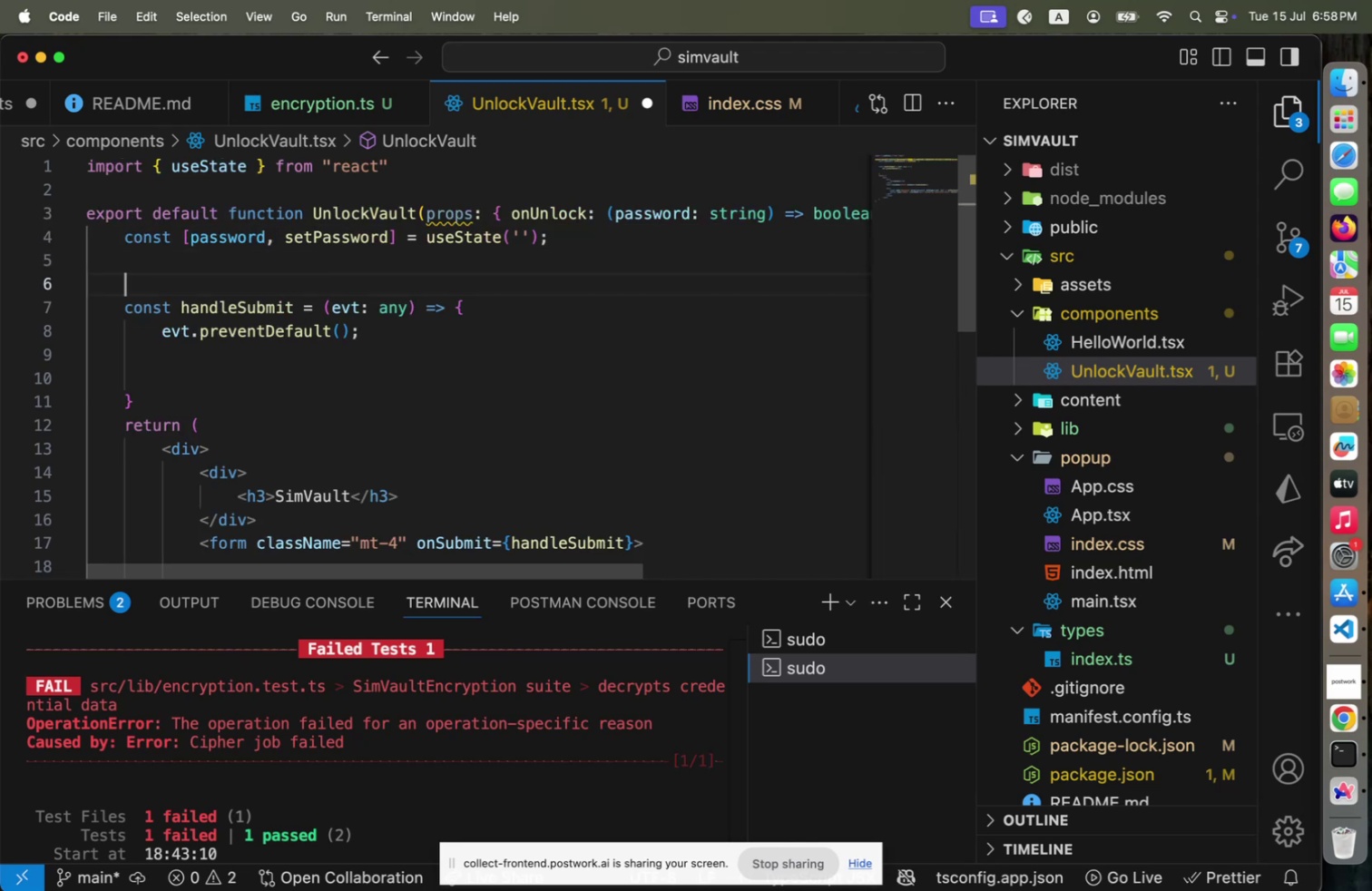 
key(ArrowDown)
 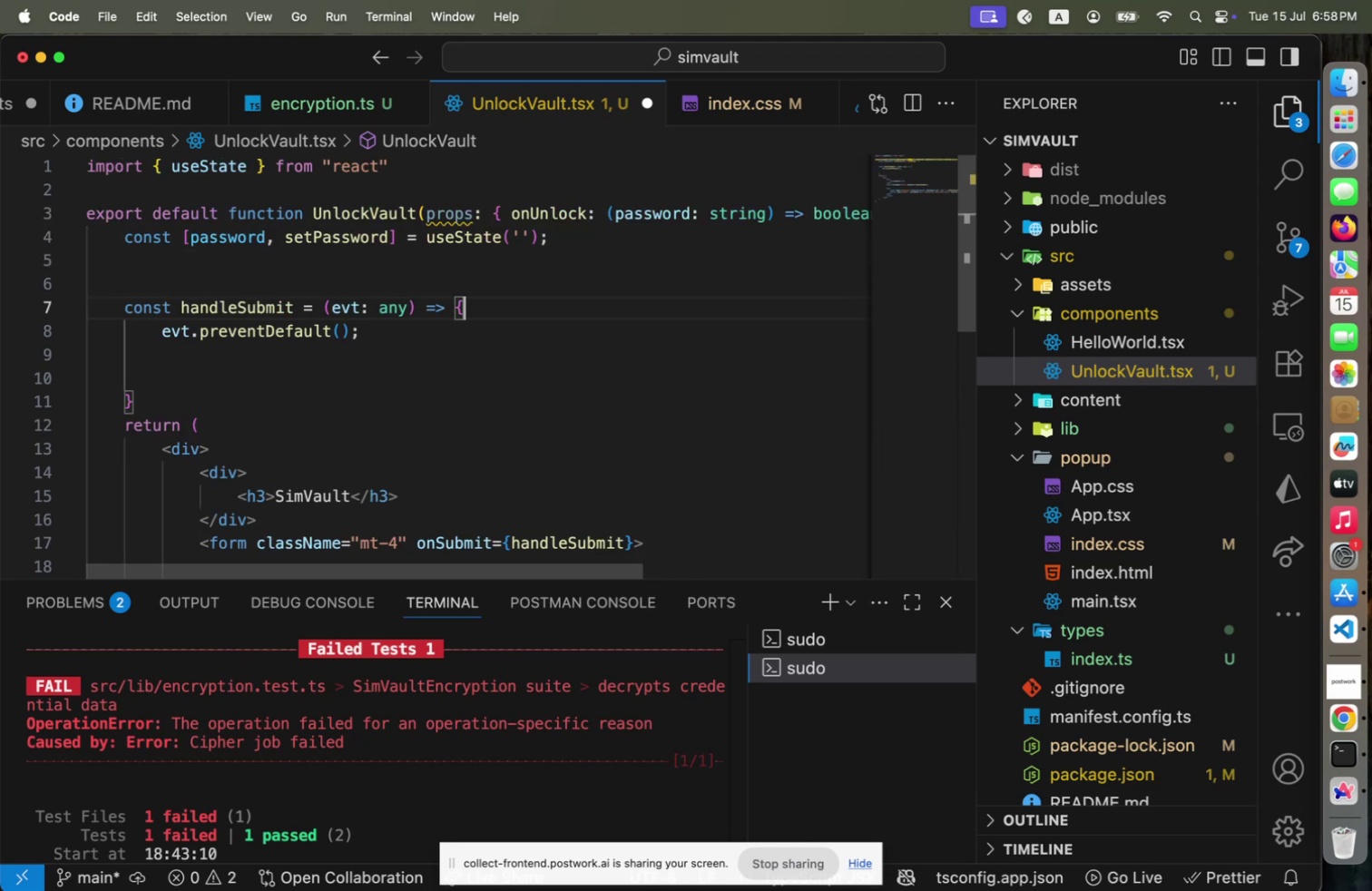 
key(ArrowDown)
 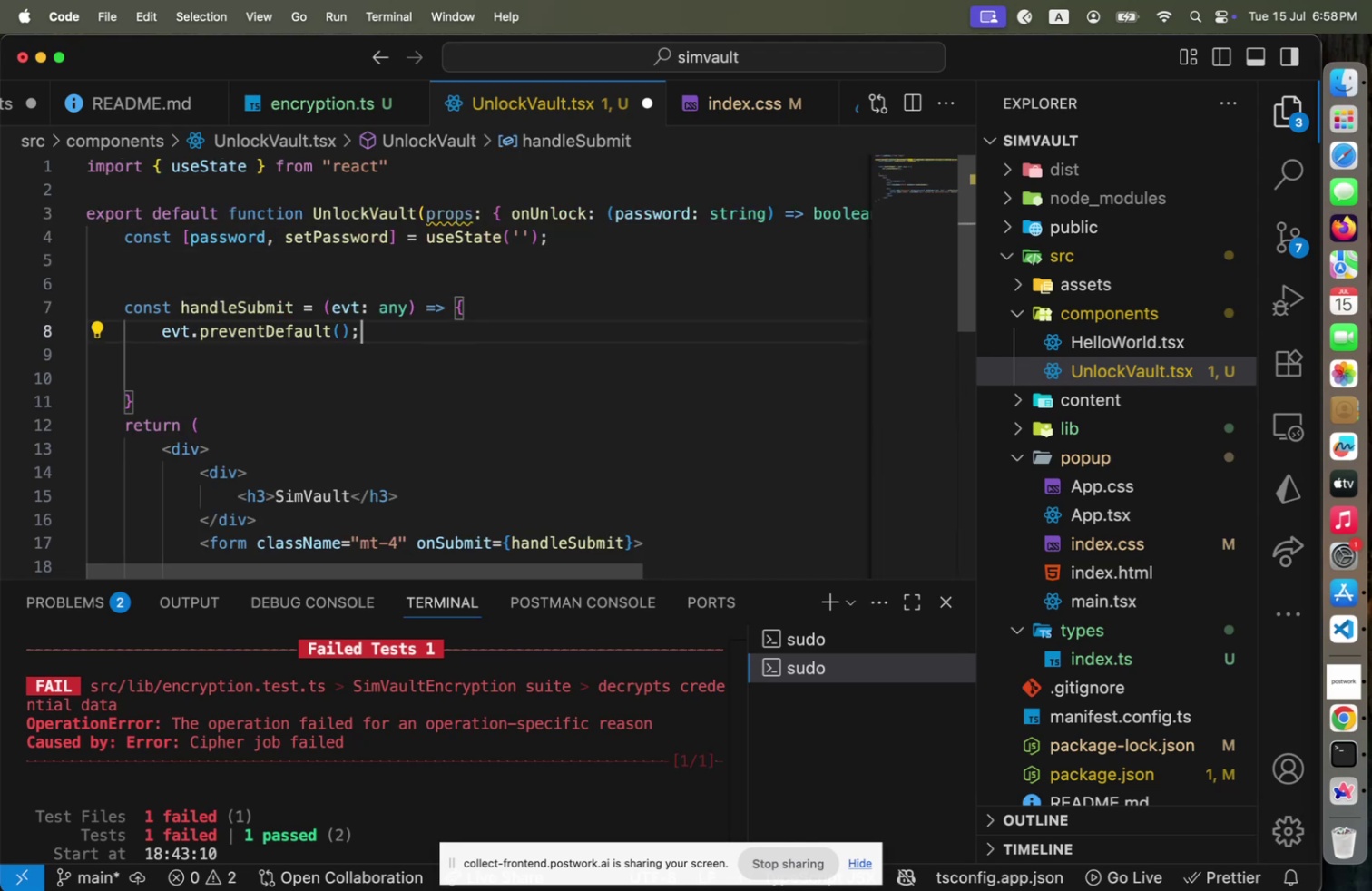 
key(ArrowDown)
 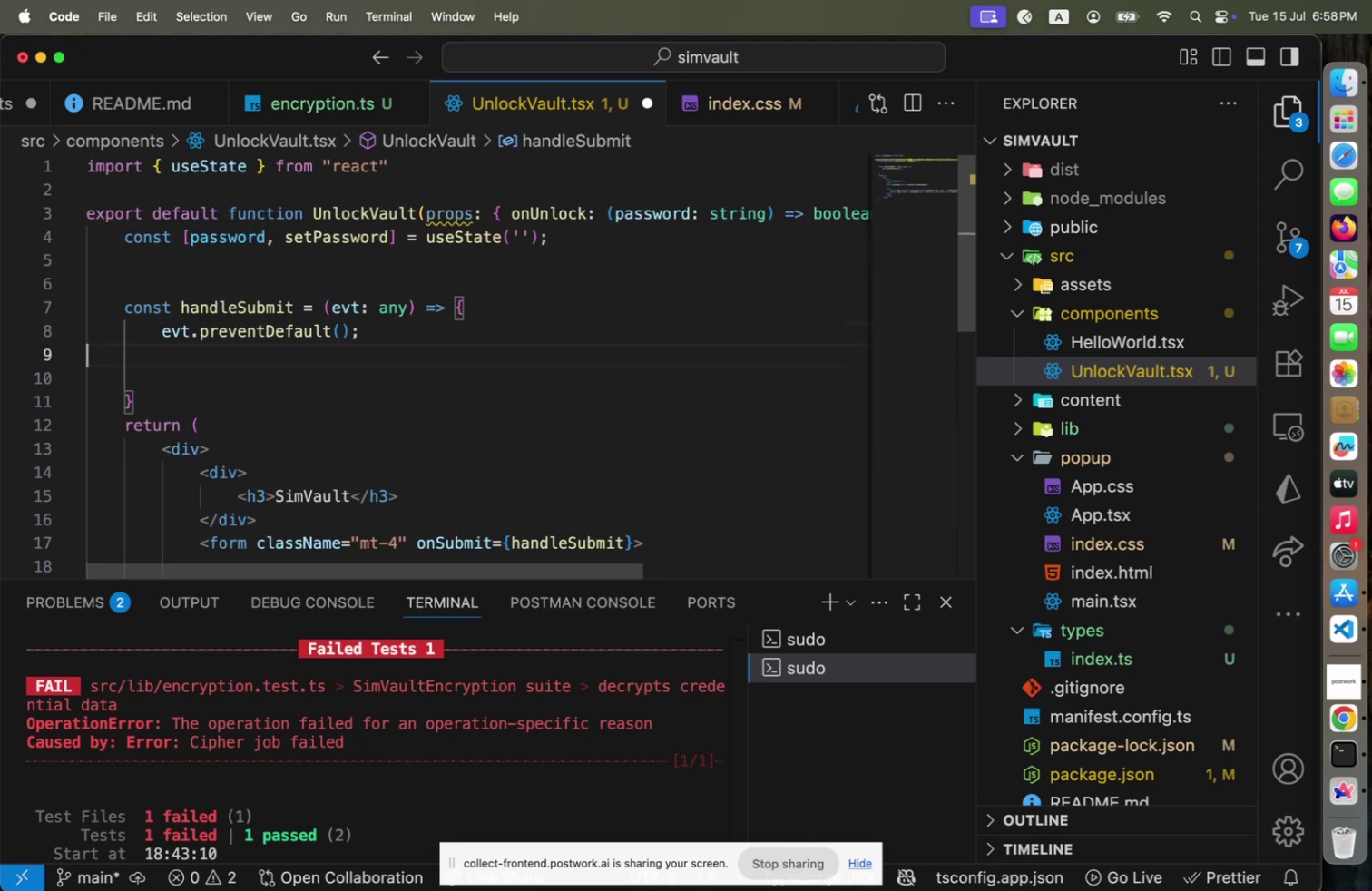 
key(Tab)
 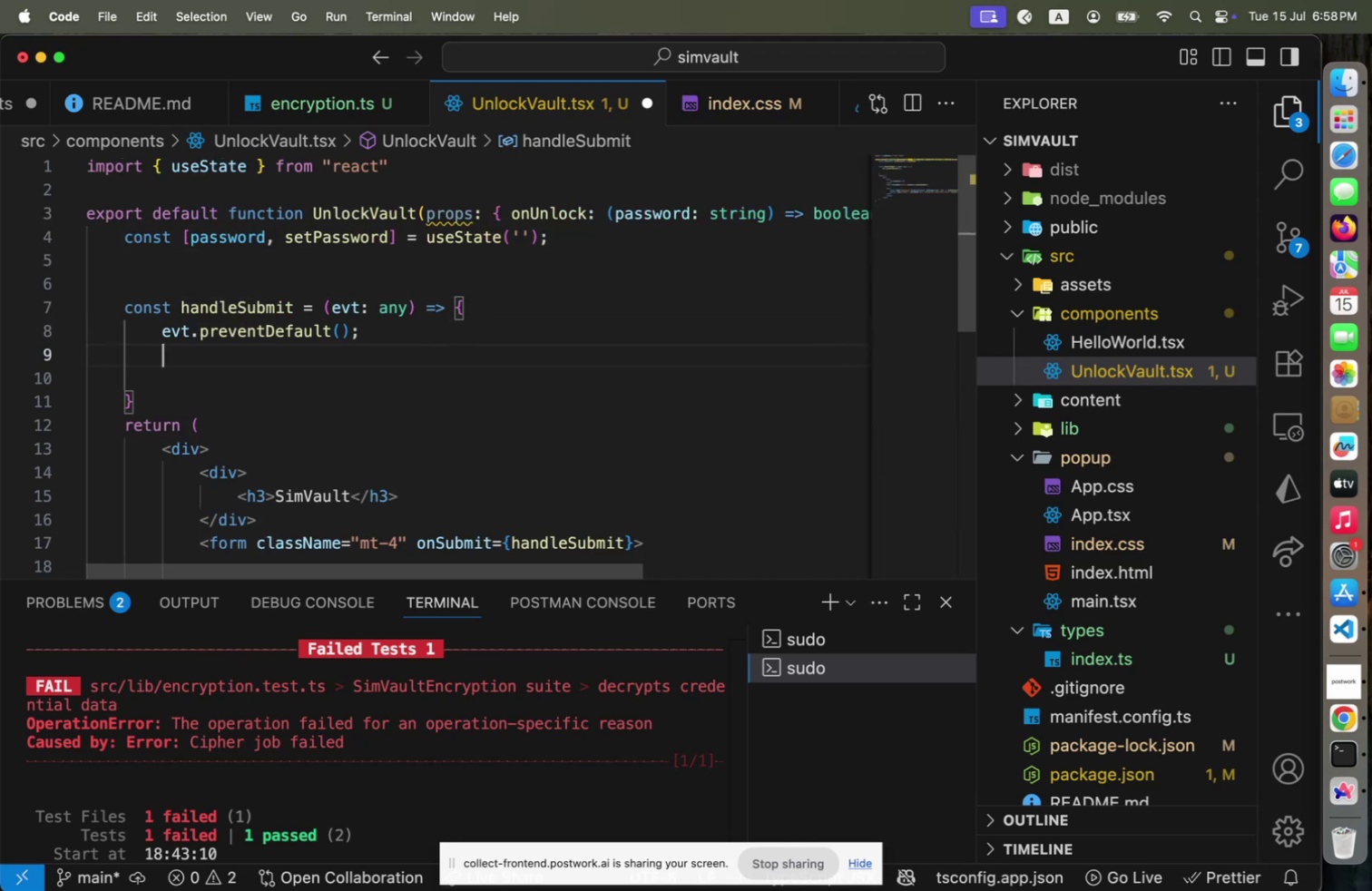 
key(Enter)
 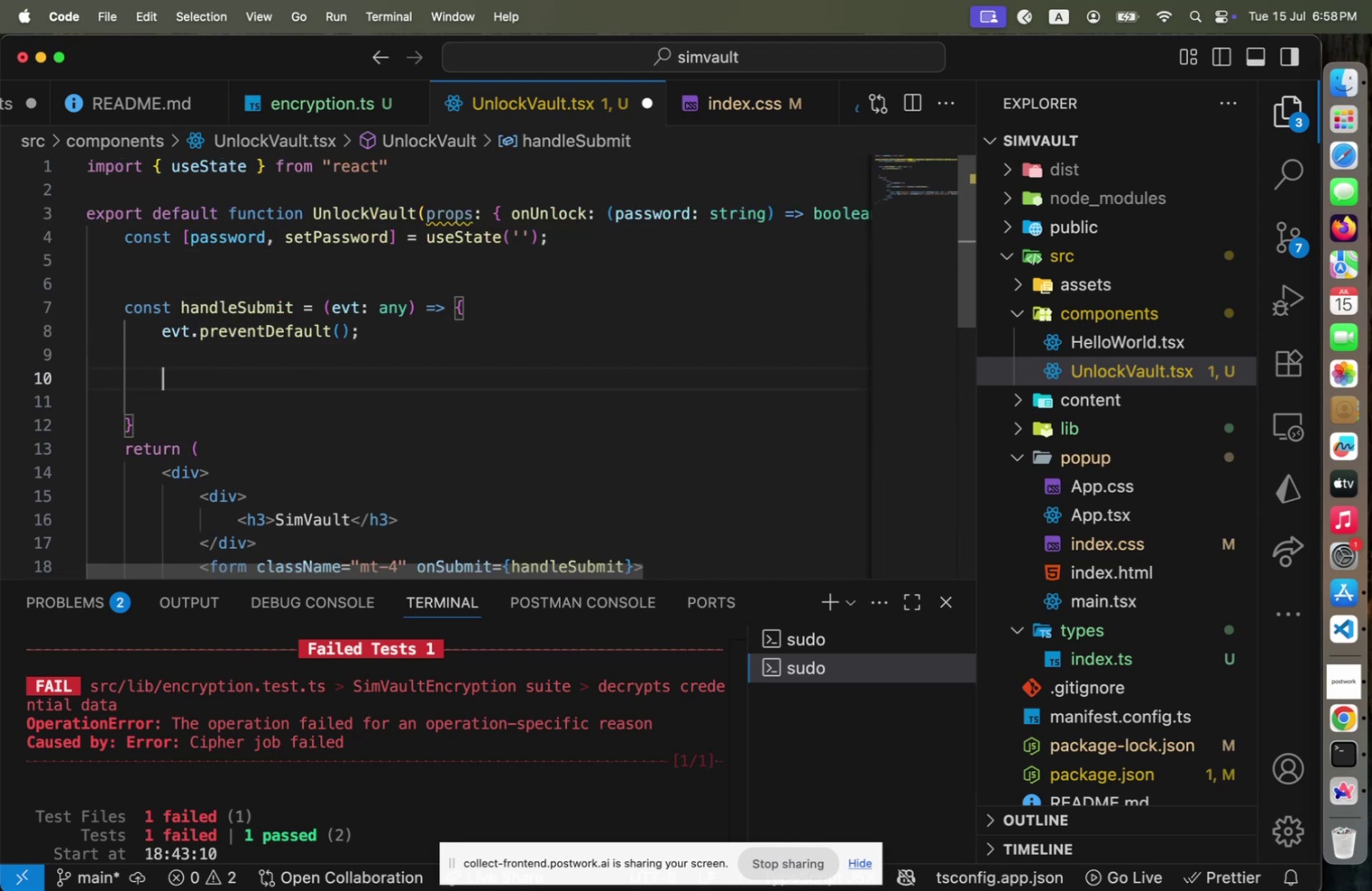 
type(if )
 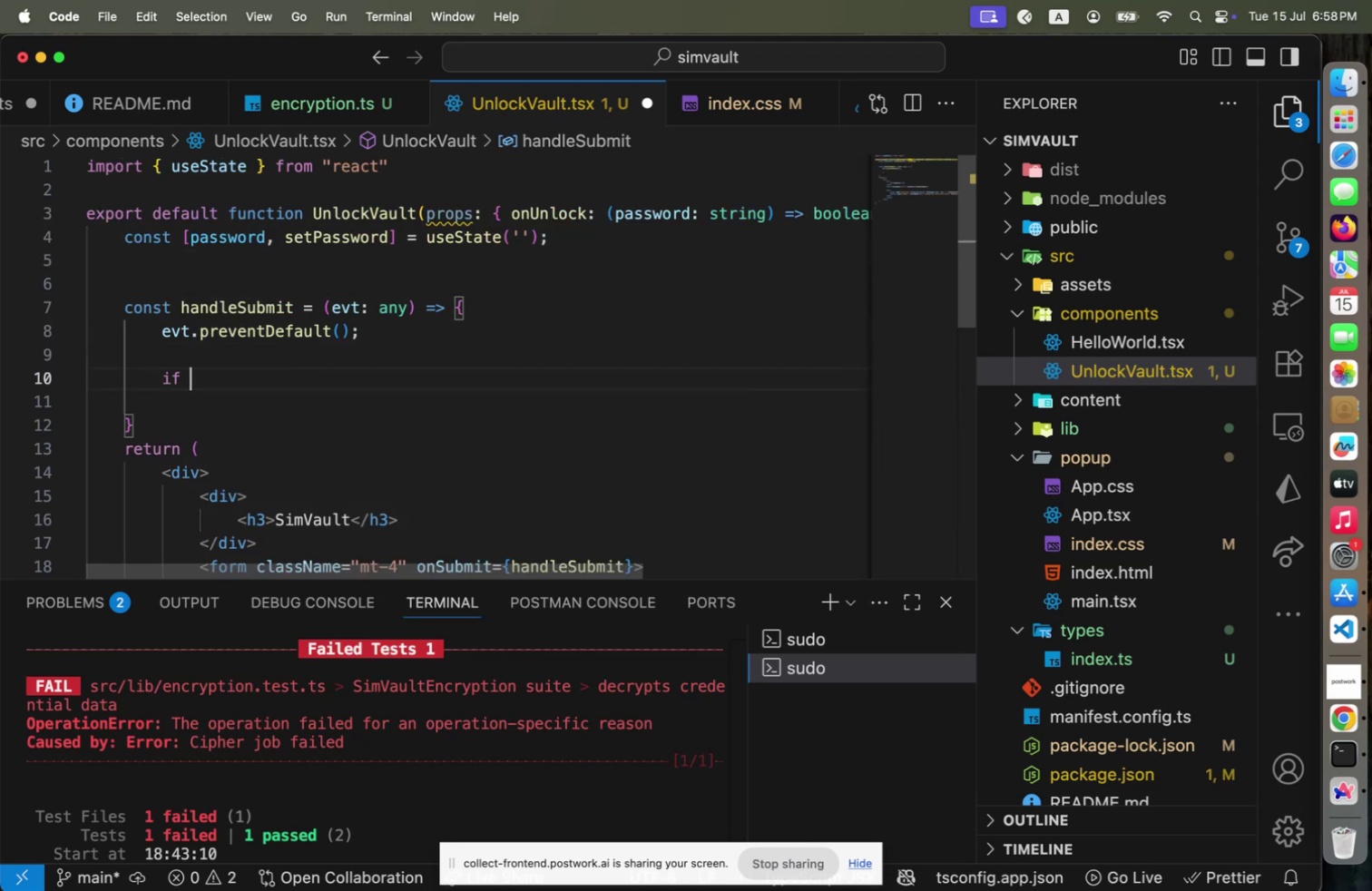 
hold_key(key=ShiftLeft, duration=0.44)
 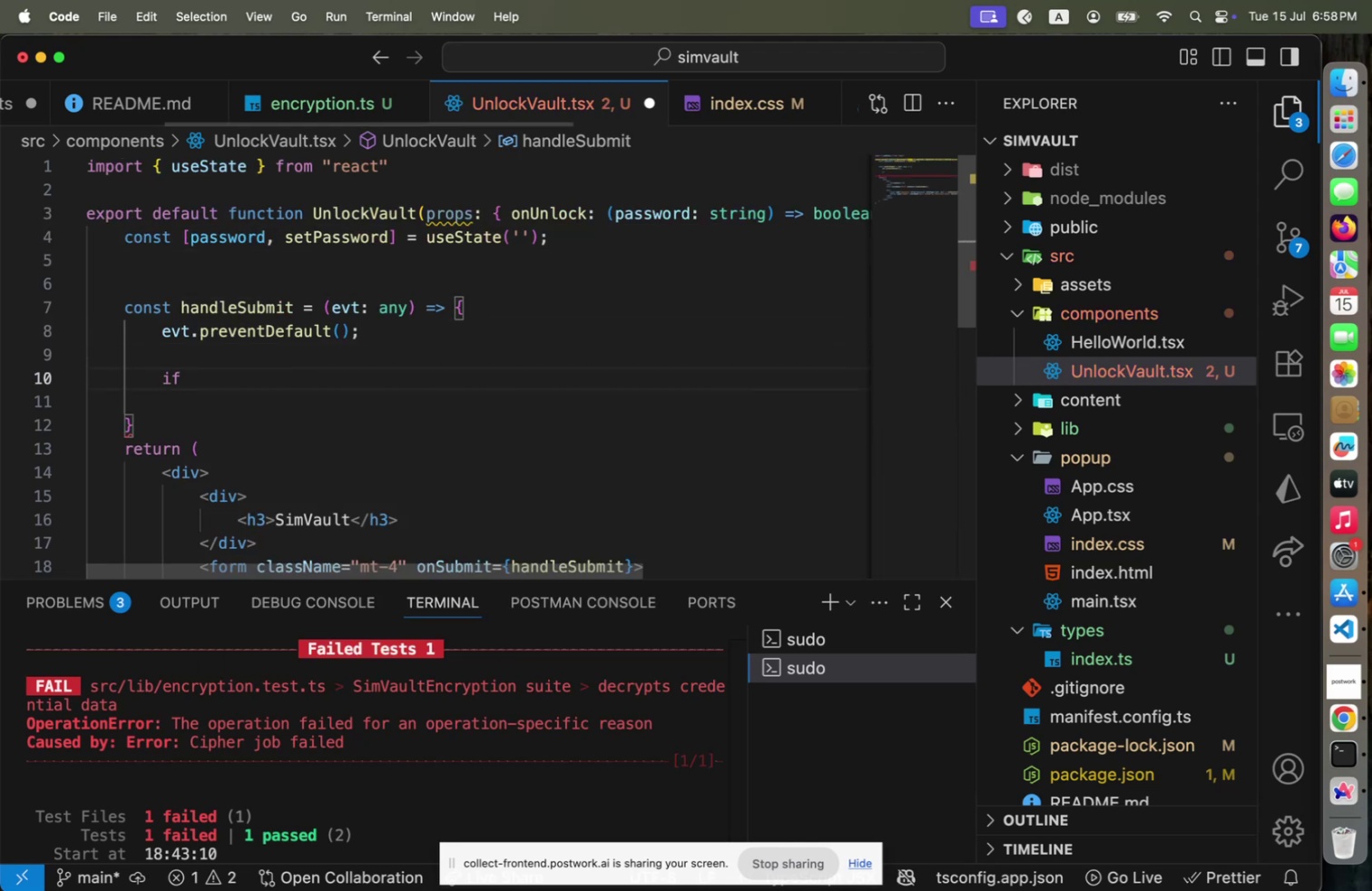 
key(ArrowUp)
 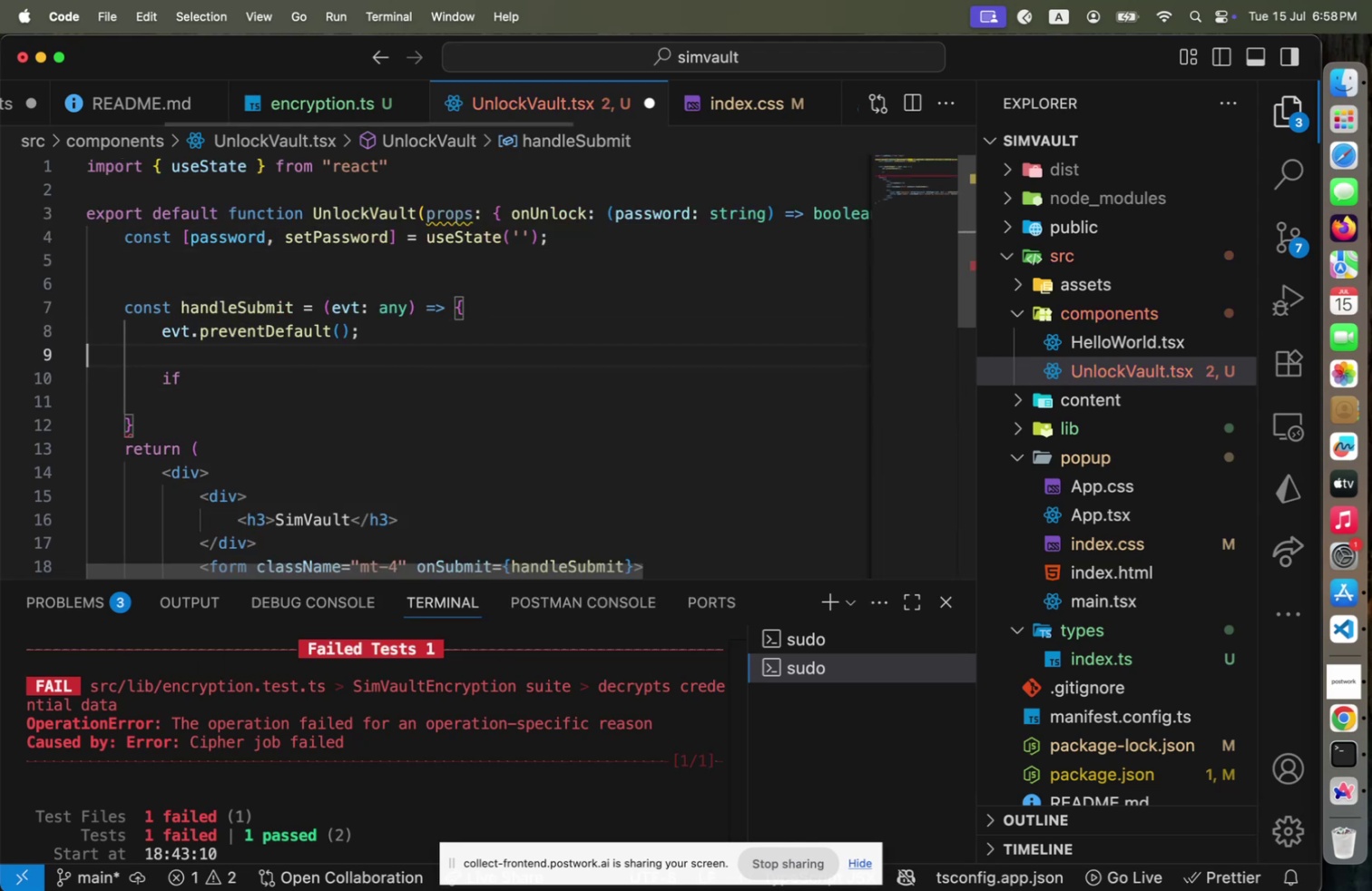 
key(ArrowUp)
 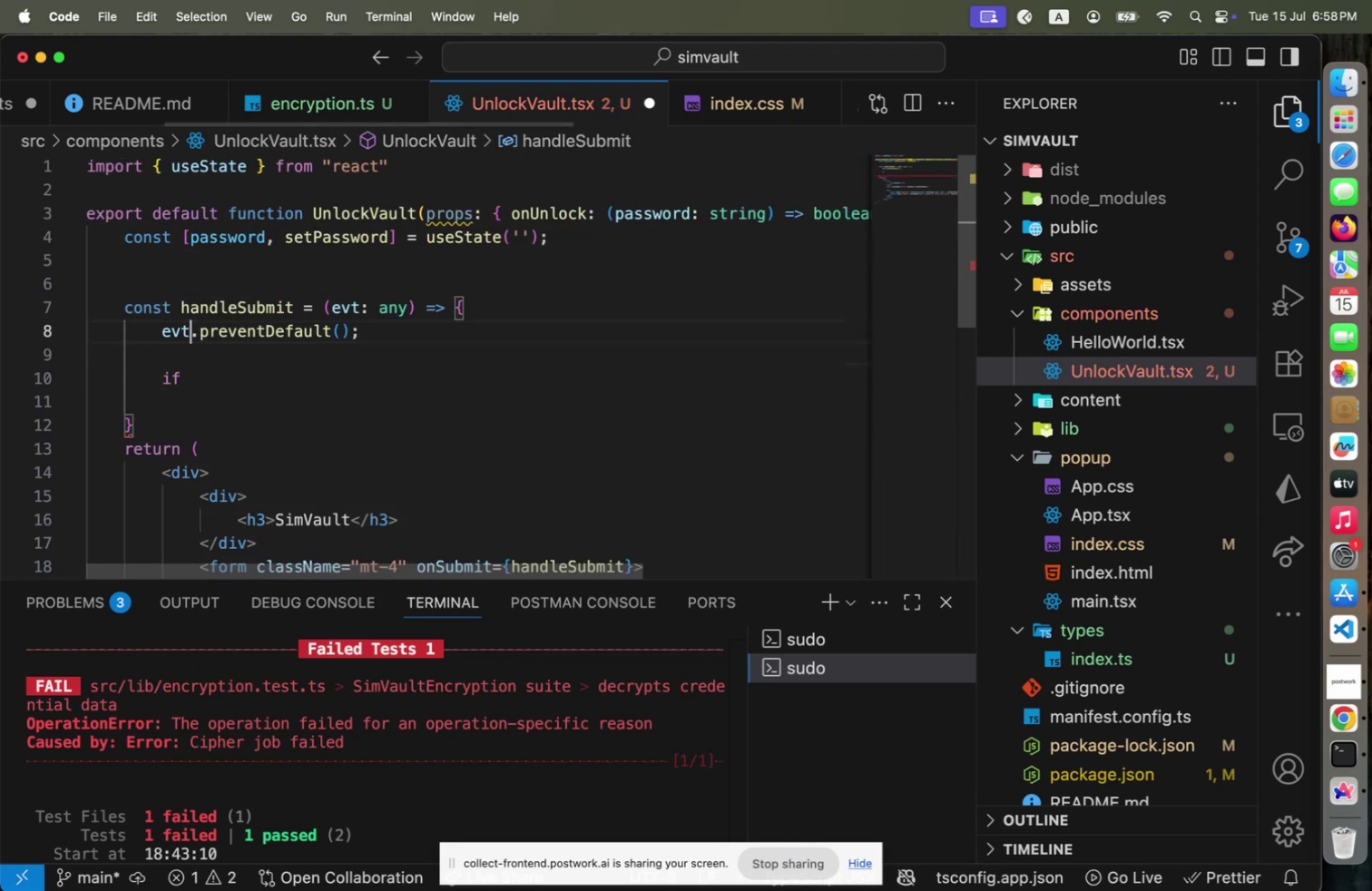 
key(ArrowUp)
 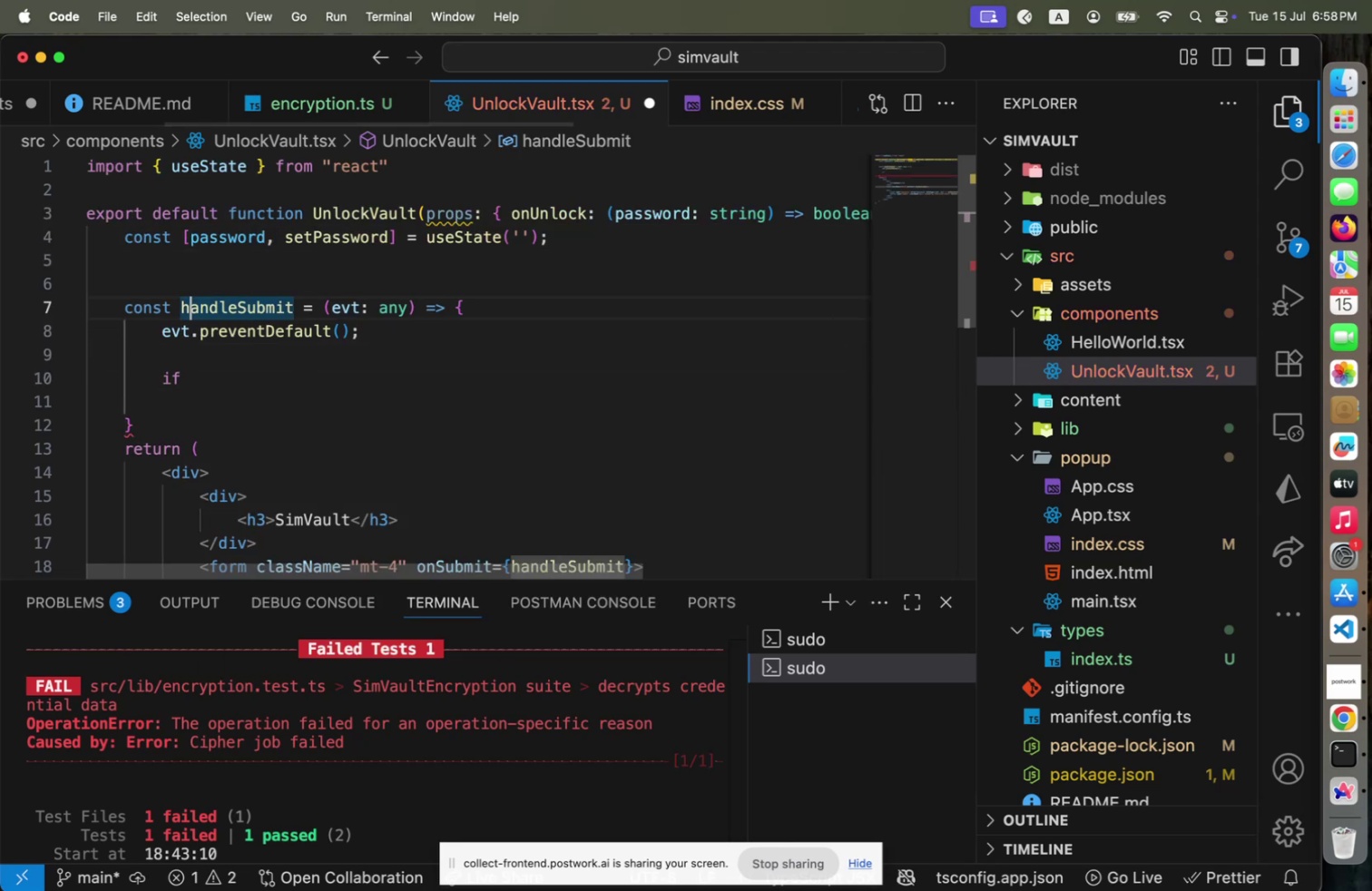 
key(ArrowUp)
 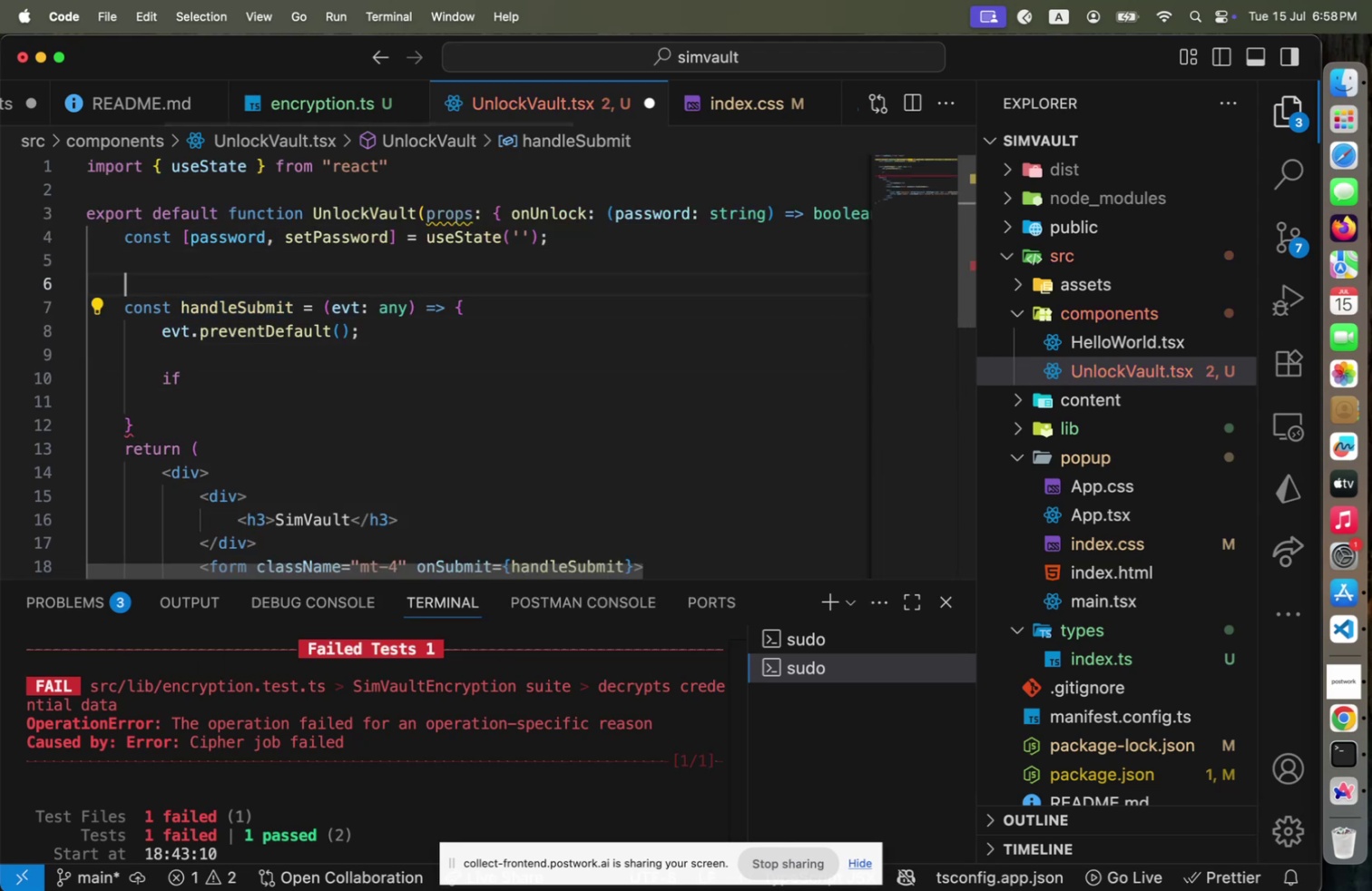 
key(ArrowUp)
 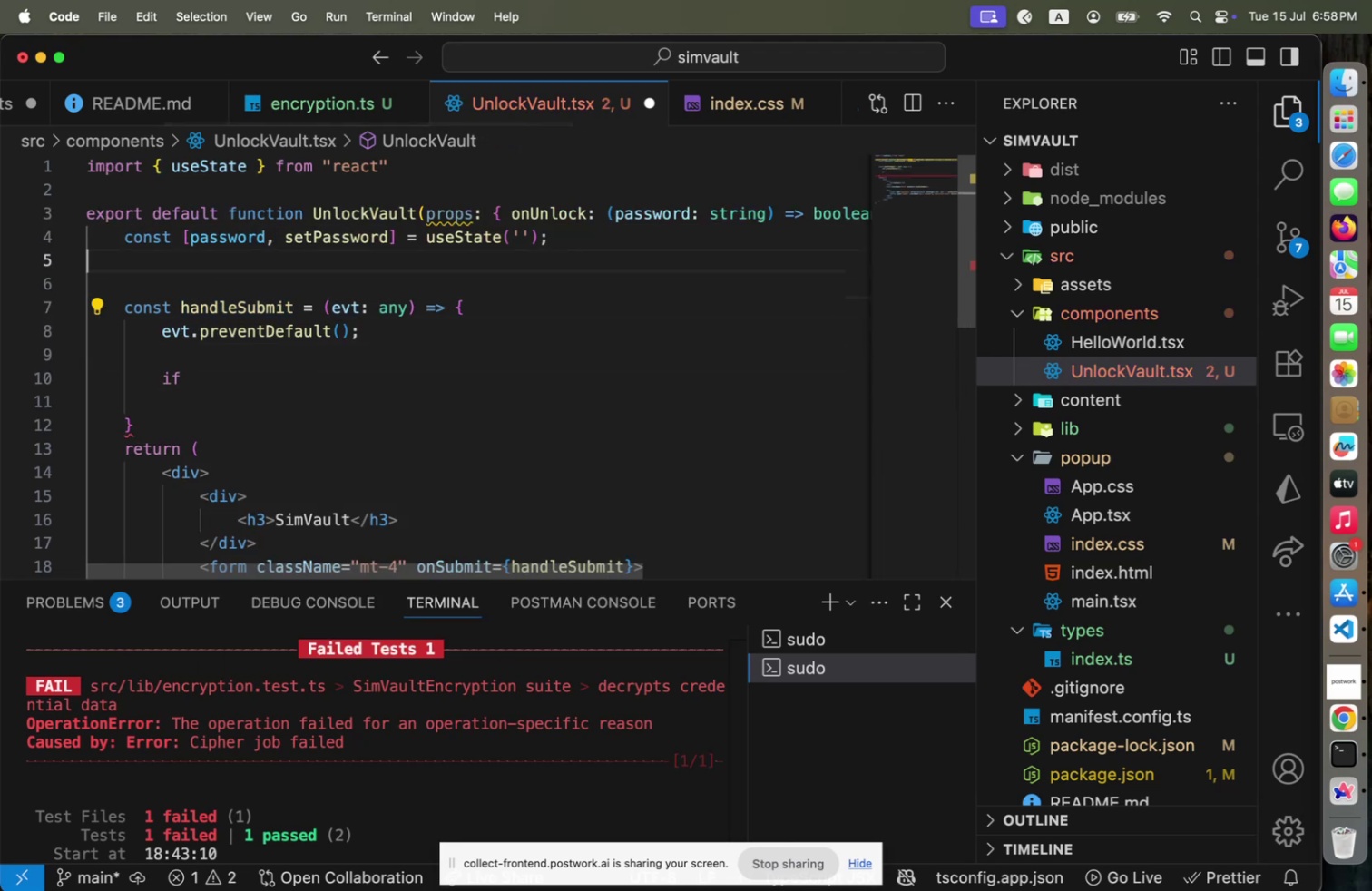 
key(ArrowUp)
 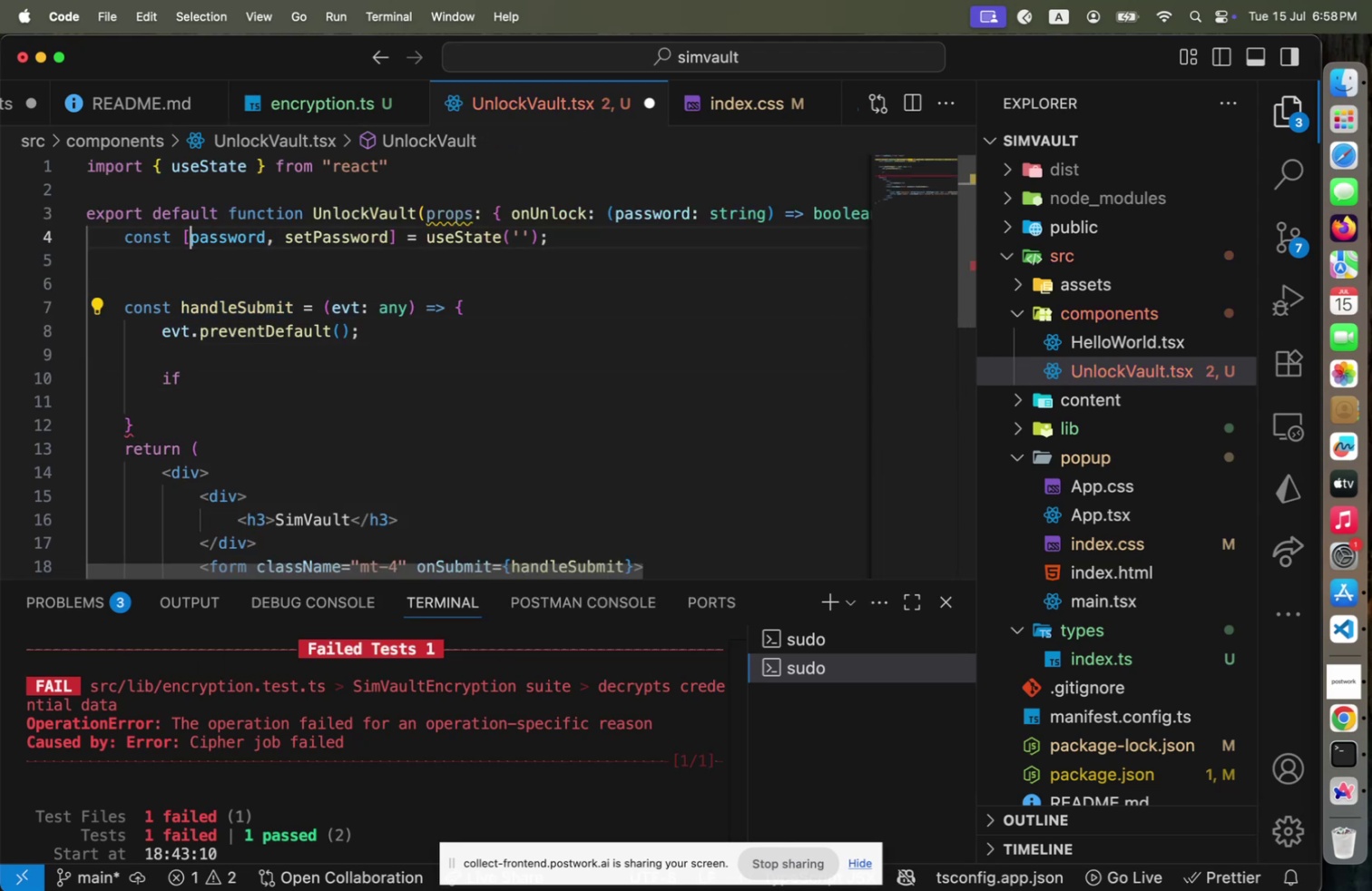 
key(ArrowUp)
 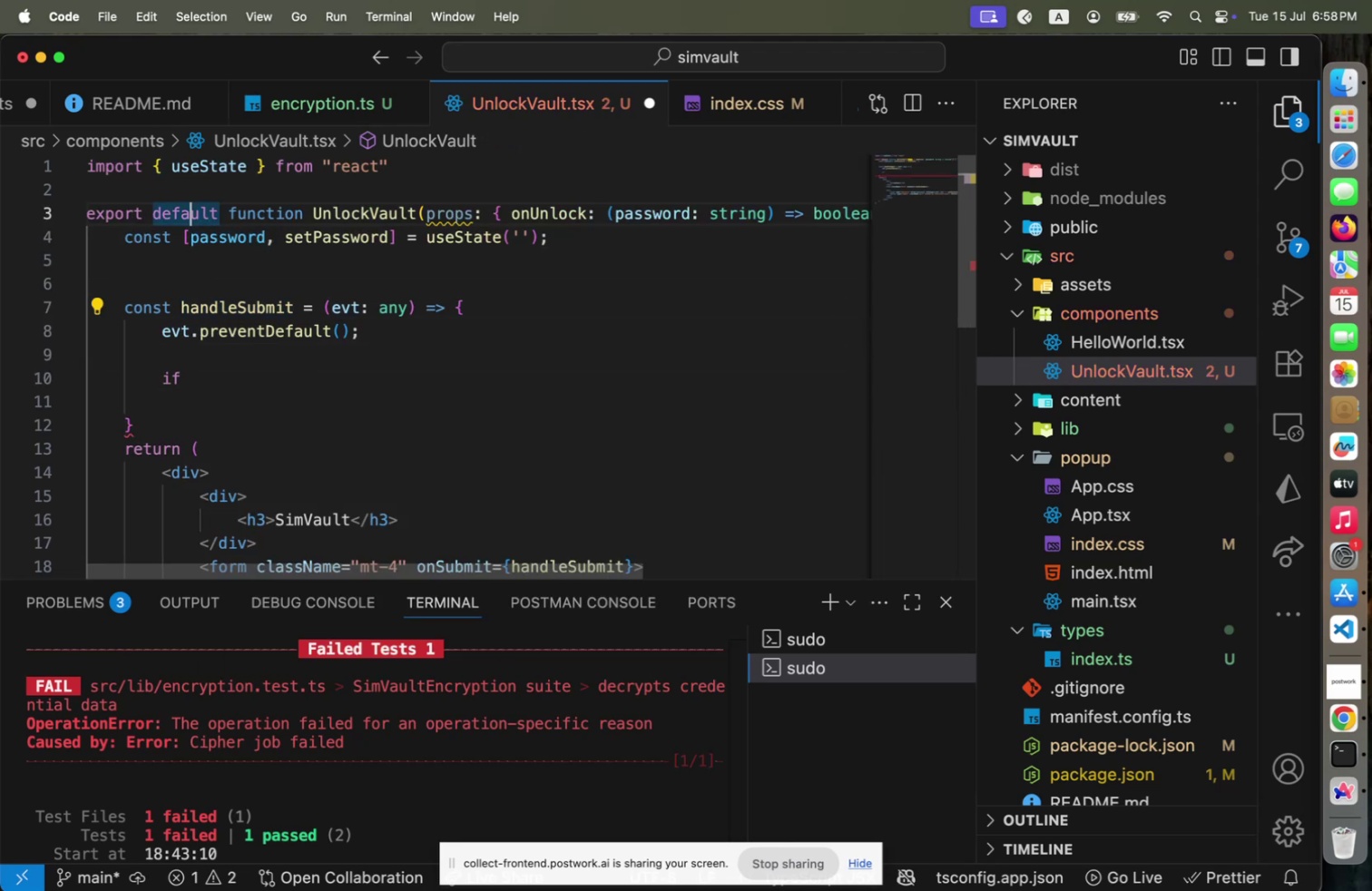 
key(End)
 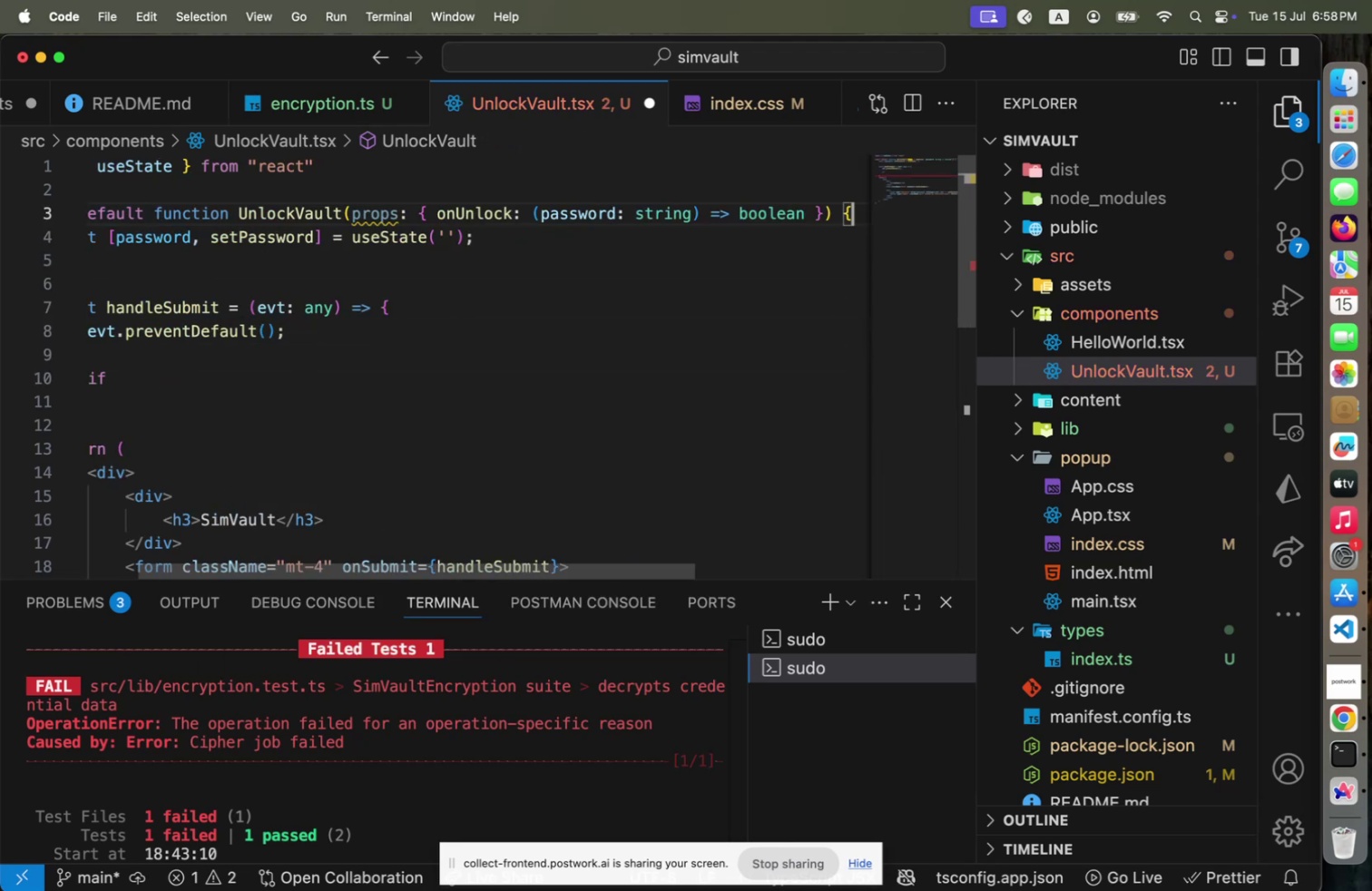 
key(Enter)
 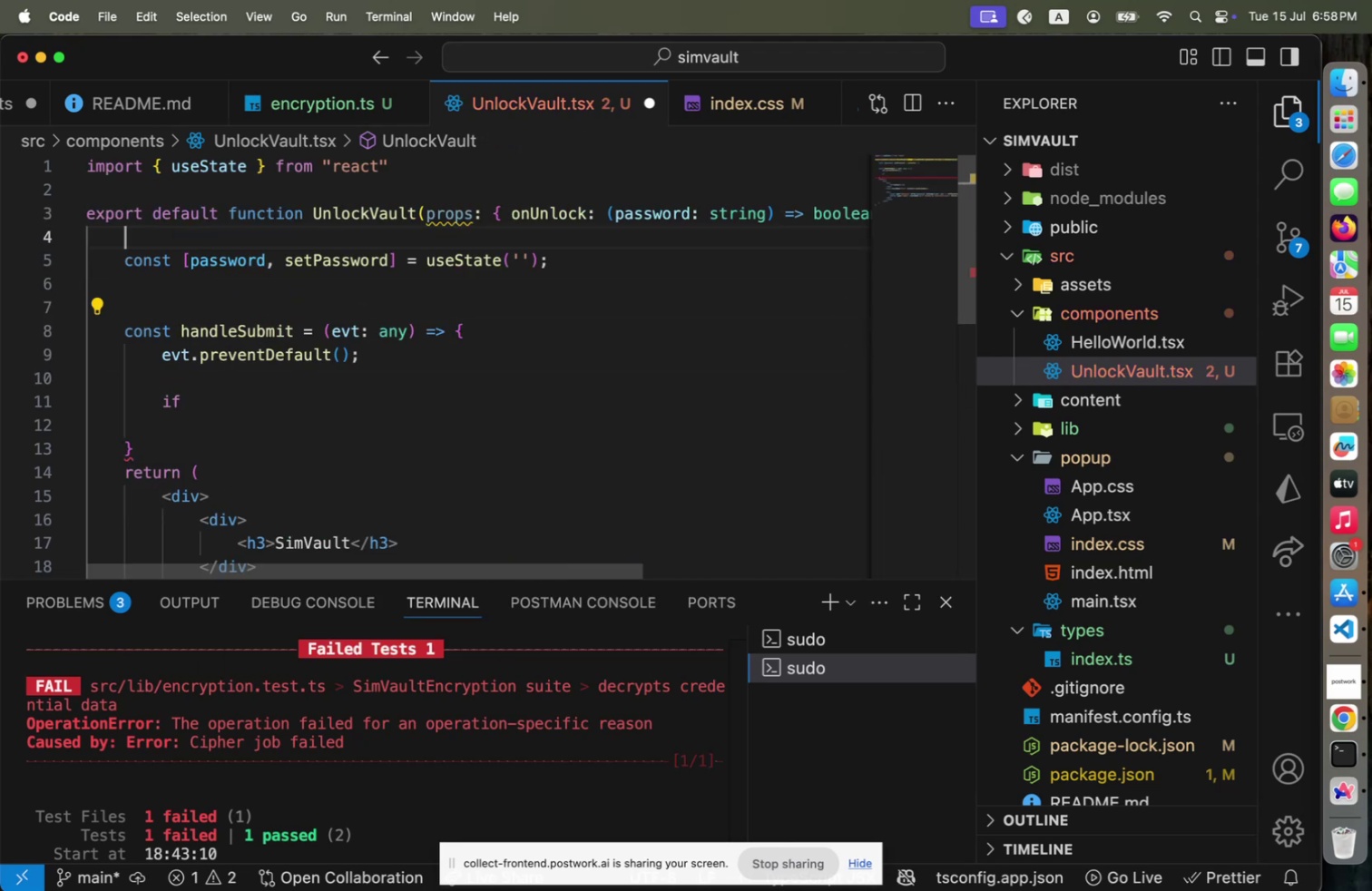 
type(const { onUnlco)
key(Backspace)
key(Backspace)
type(ock )
 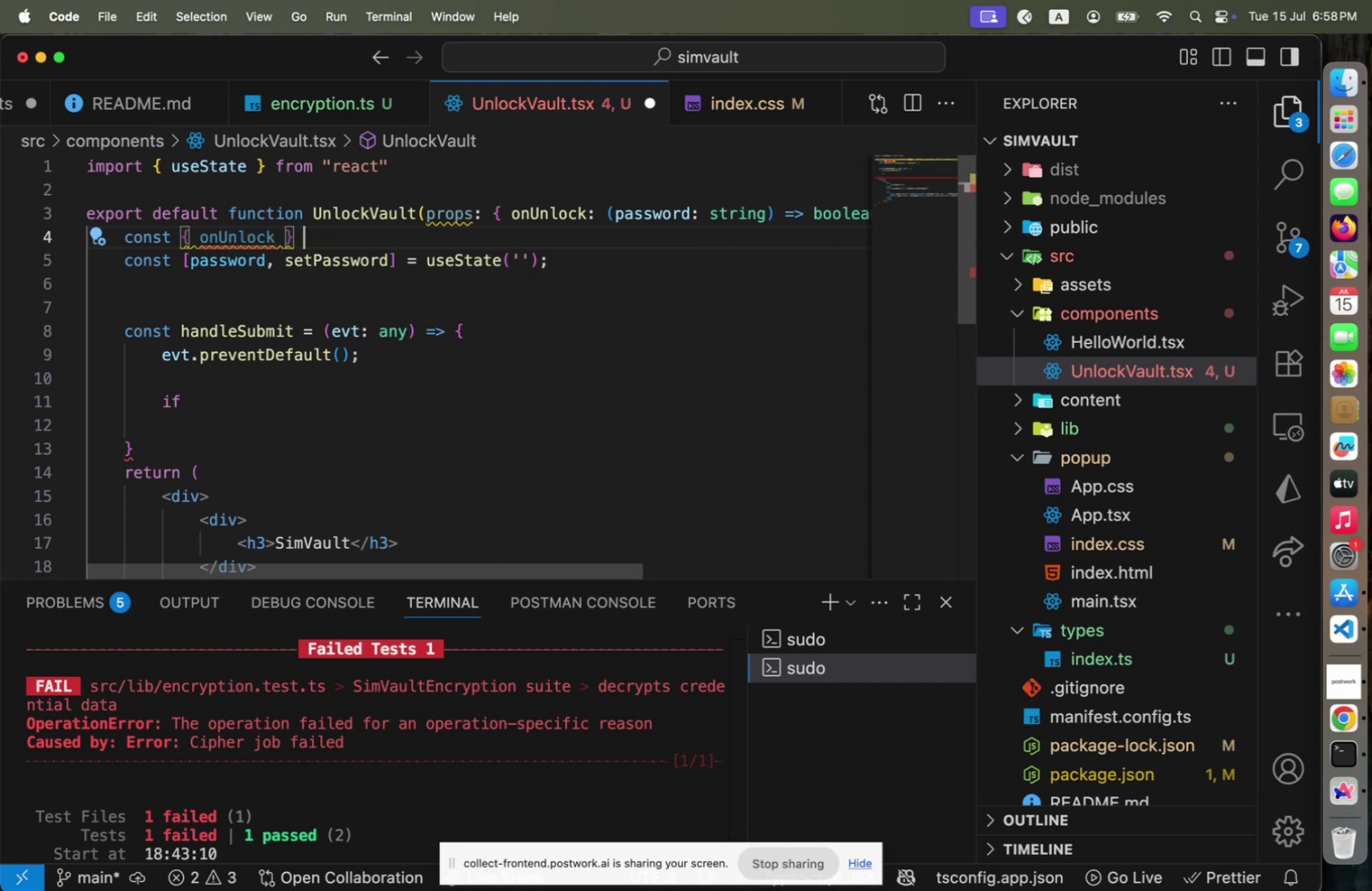 
 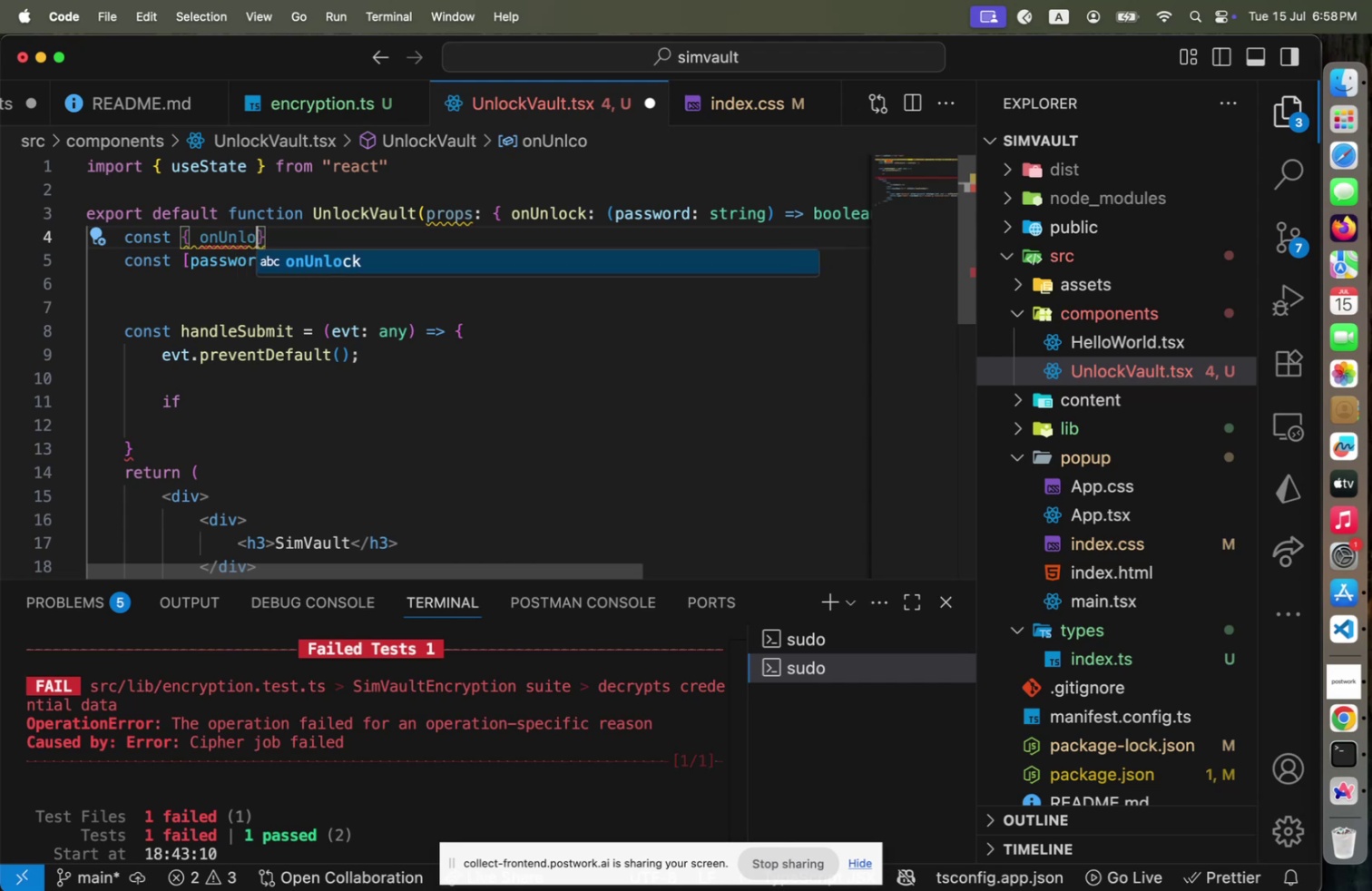 
key(ArrowRight)
 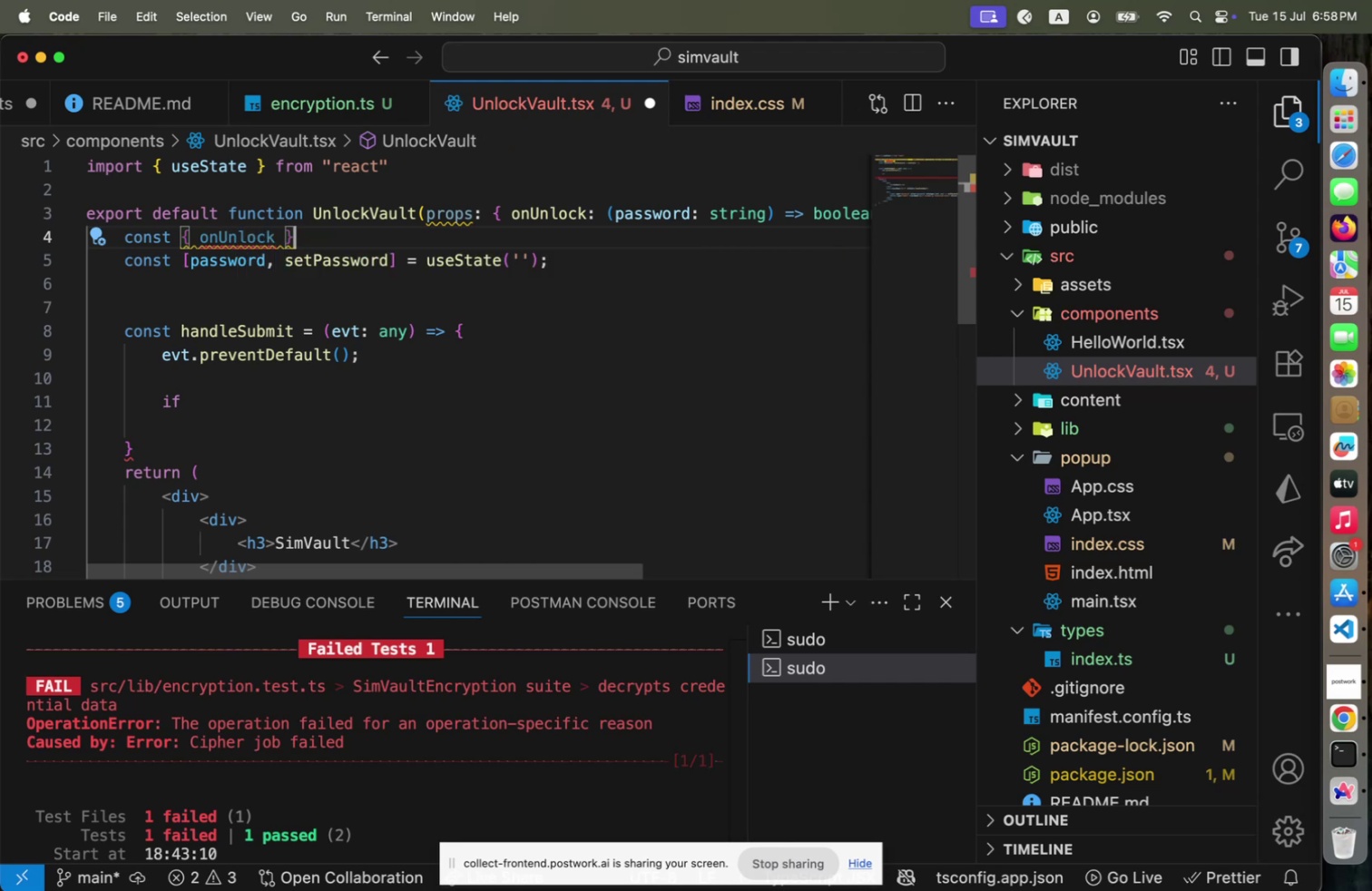 
type( - )
key(Backspace)
key(Backspace)
type(= props;(onU)
 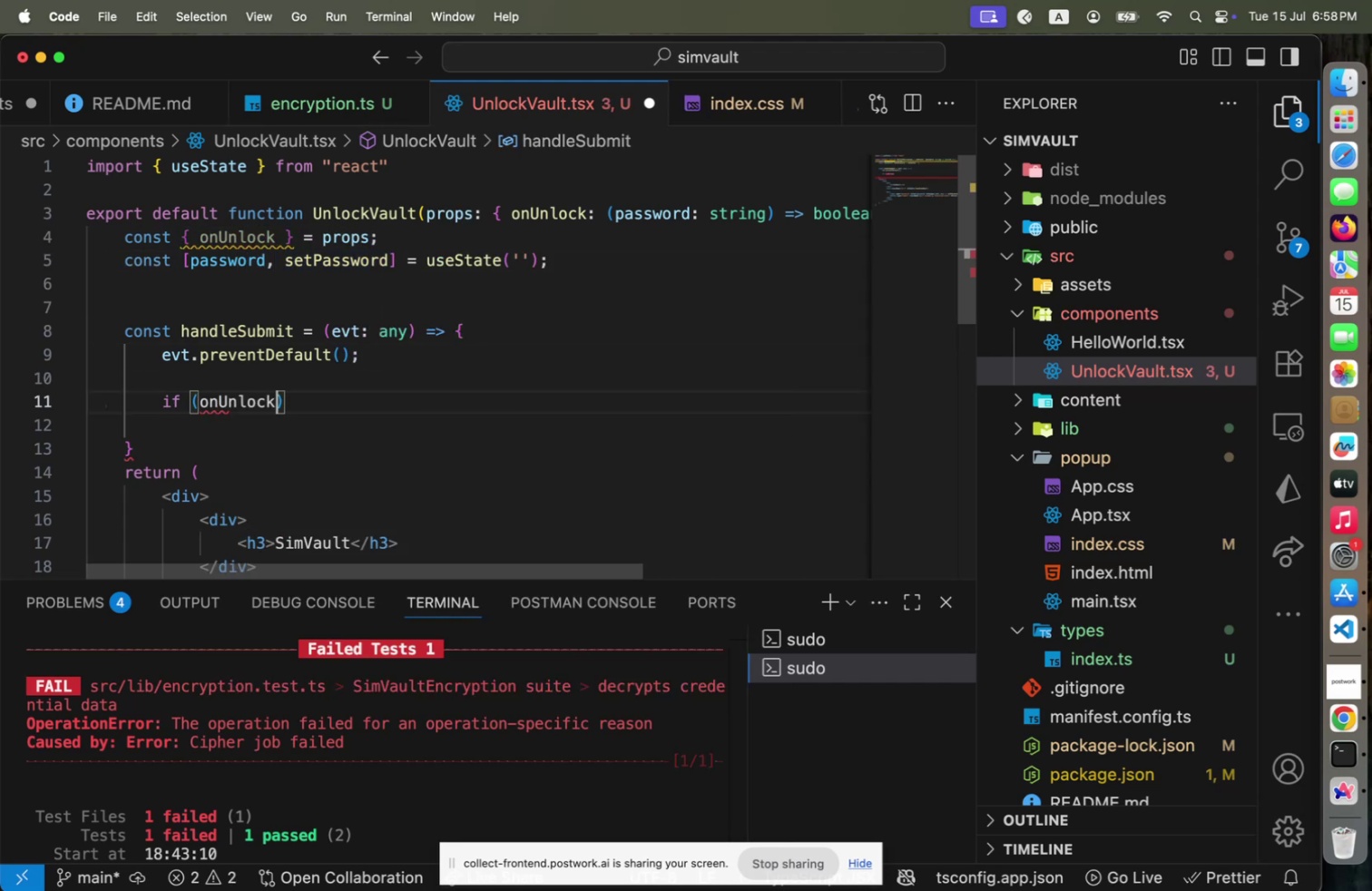 
hold_key(key=ArrowDown, duration=0.95)
 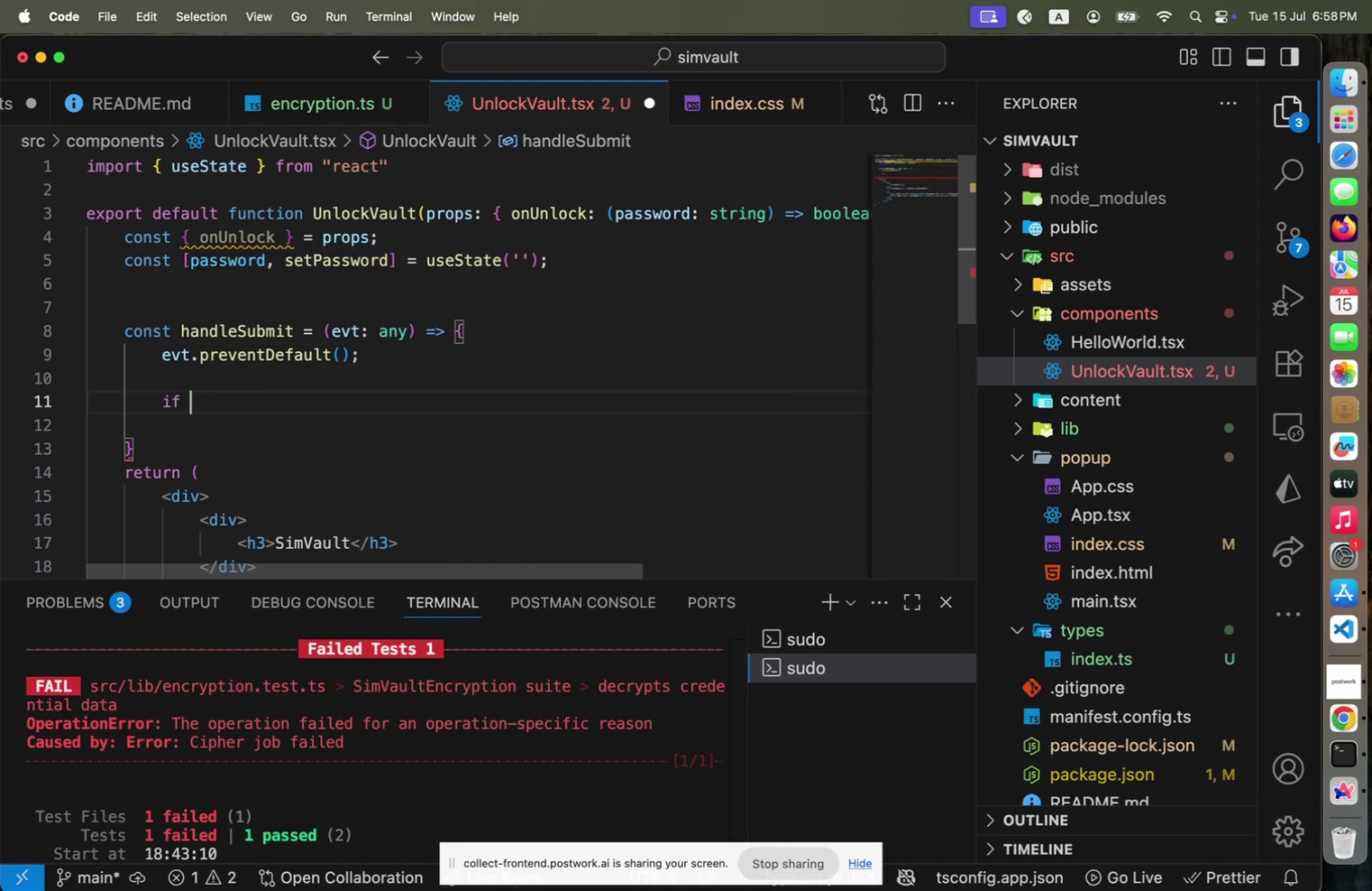 
key(Enter)
 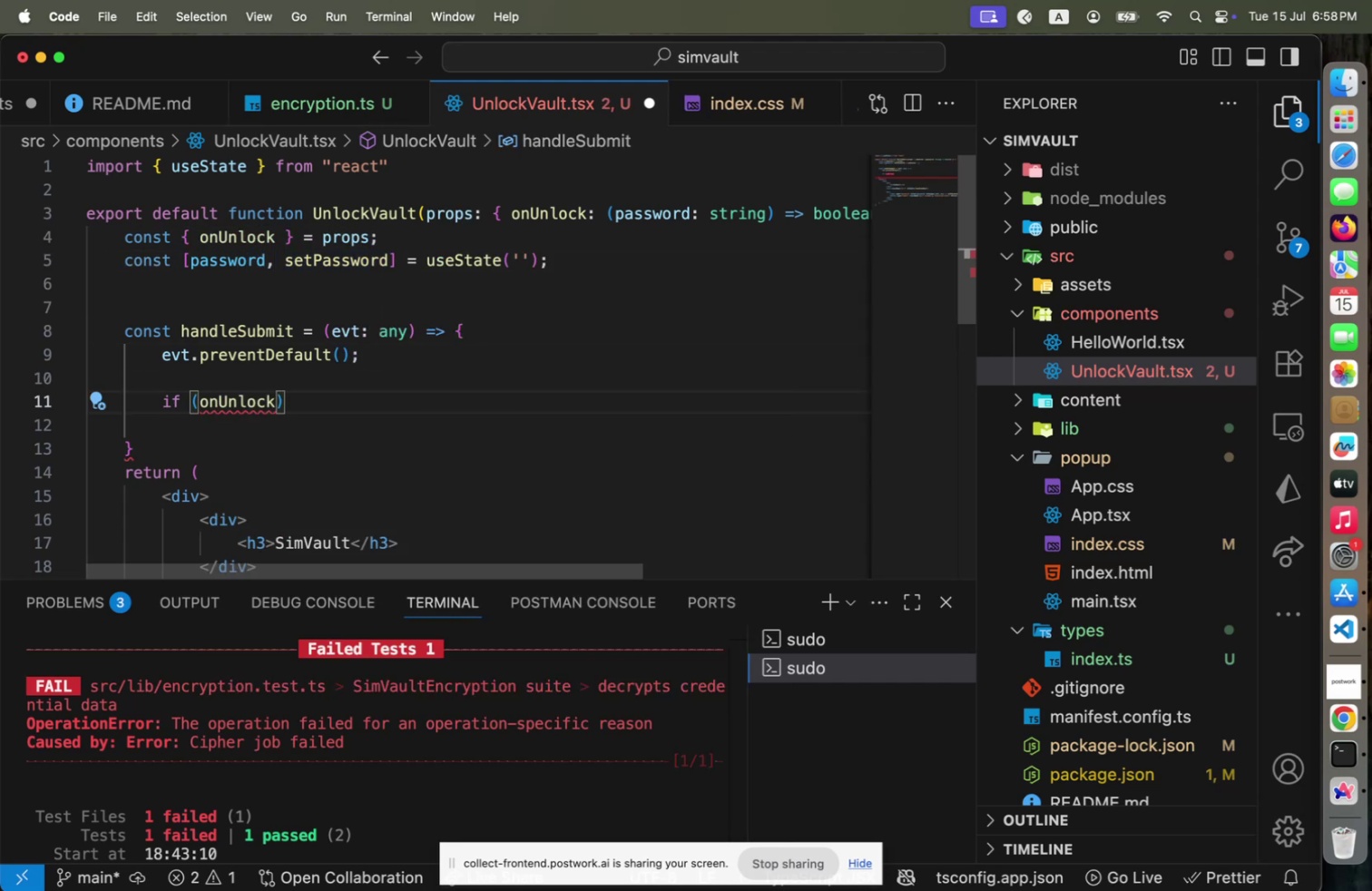 
key(Shift+Slash)
 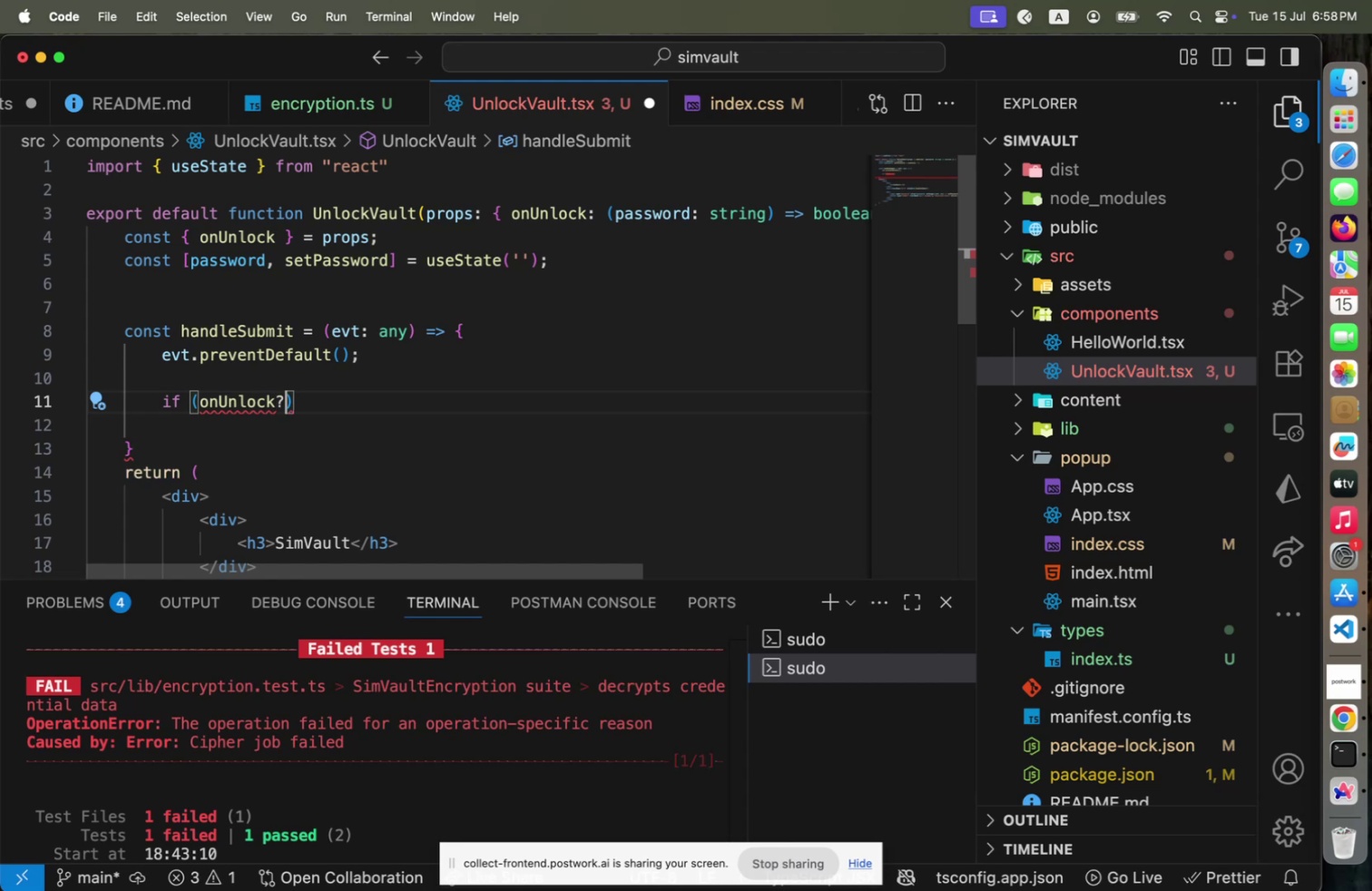 
key(Period)
 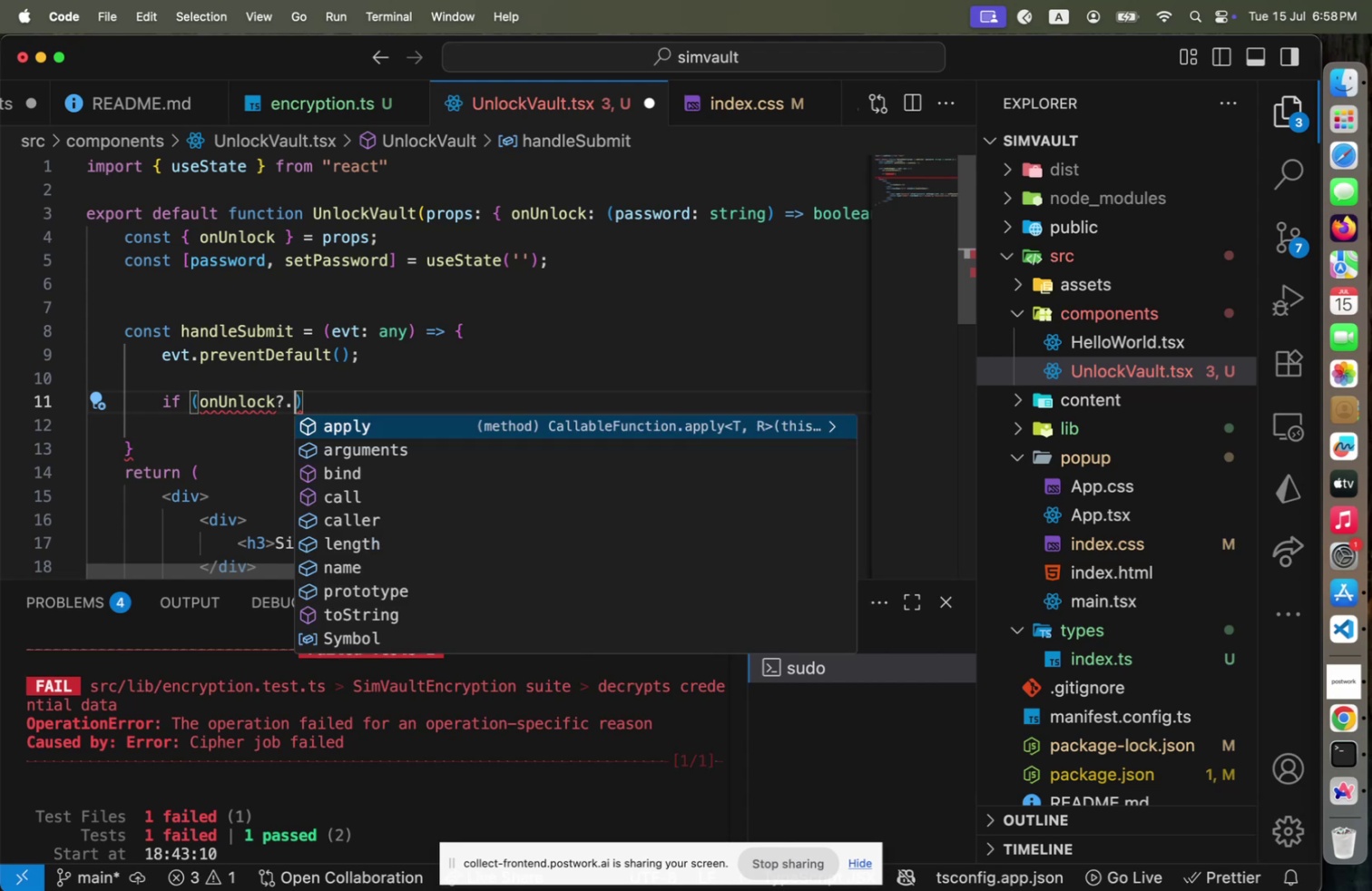 
key(Shift+9)
 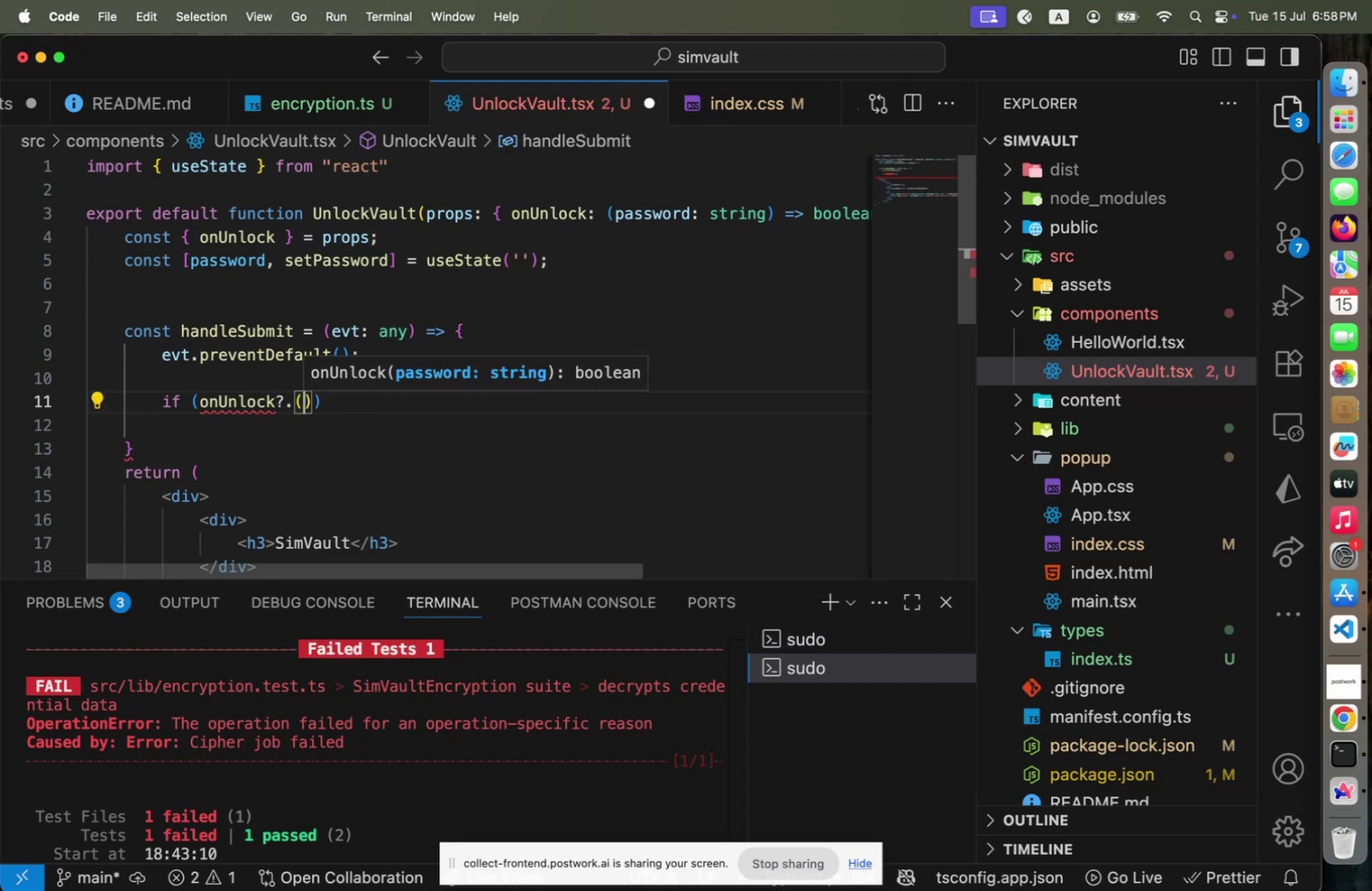 
key(ArrowLeft)
 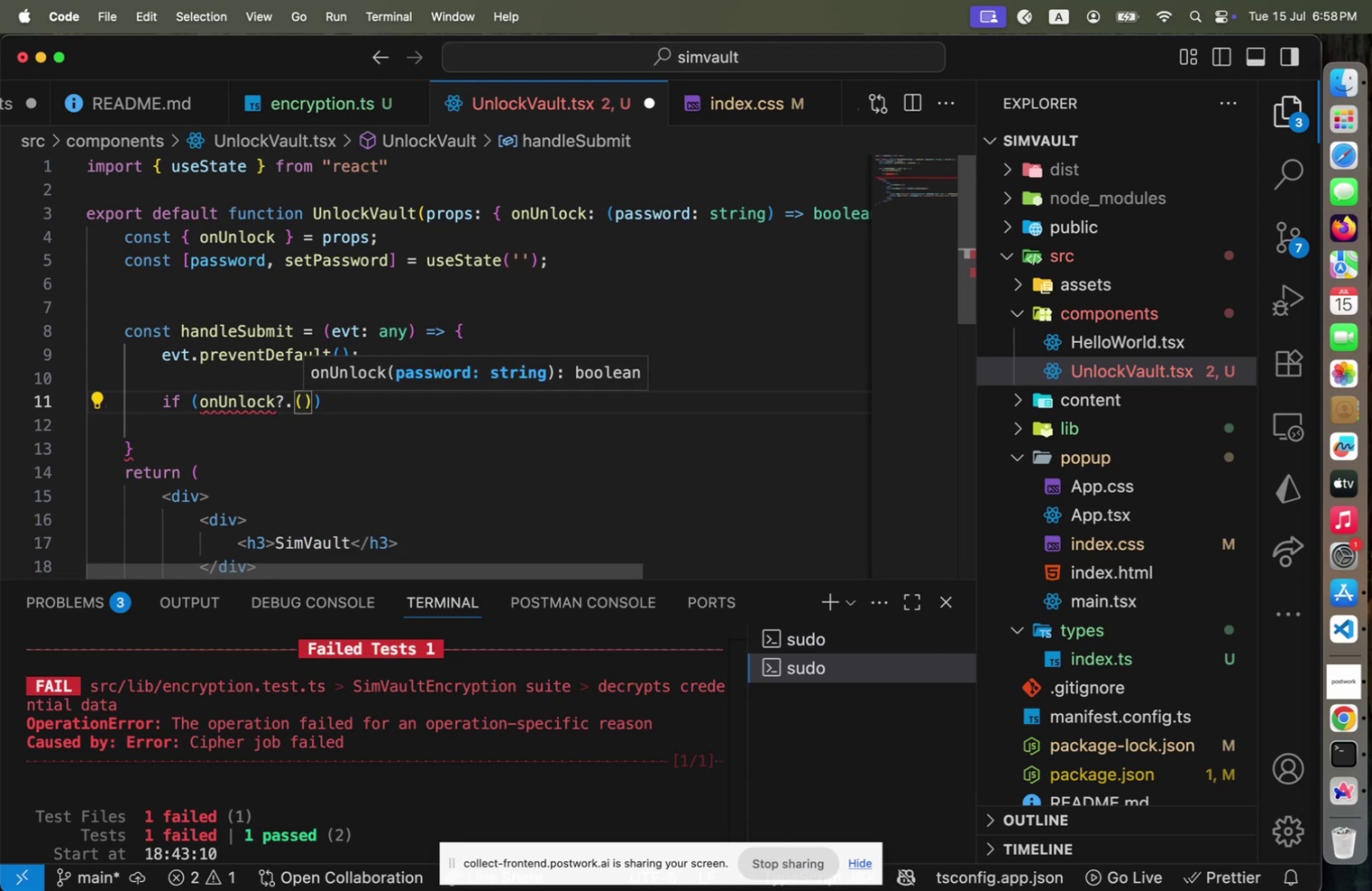 
key(ArrowLeft)
 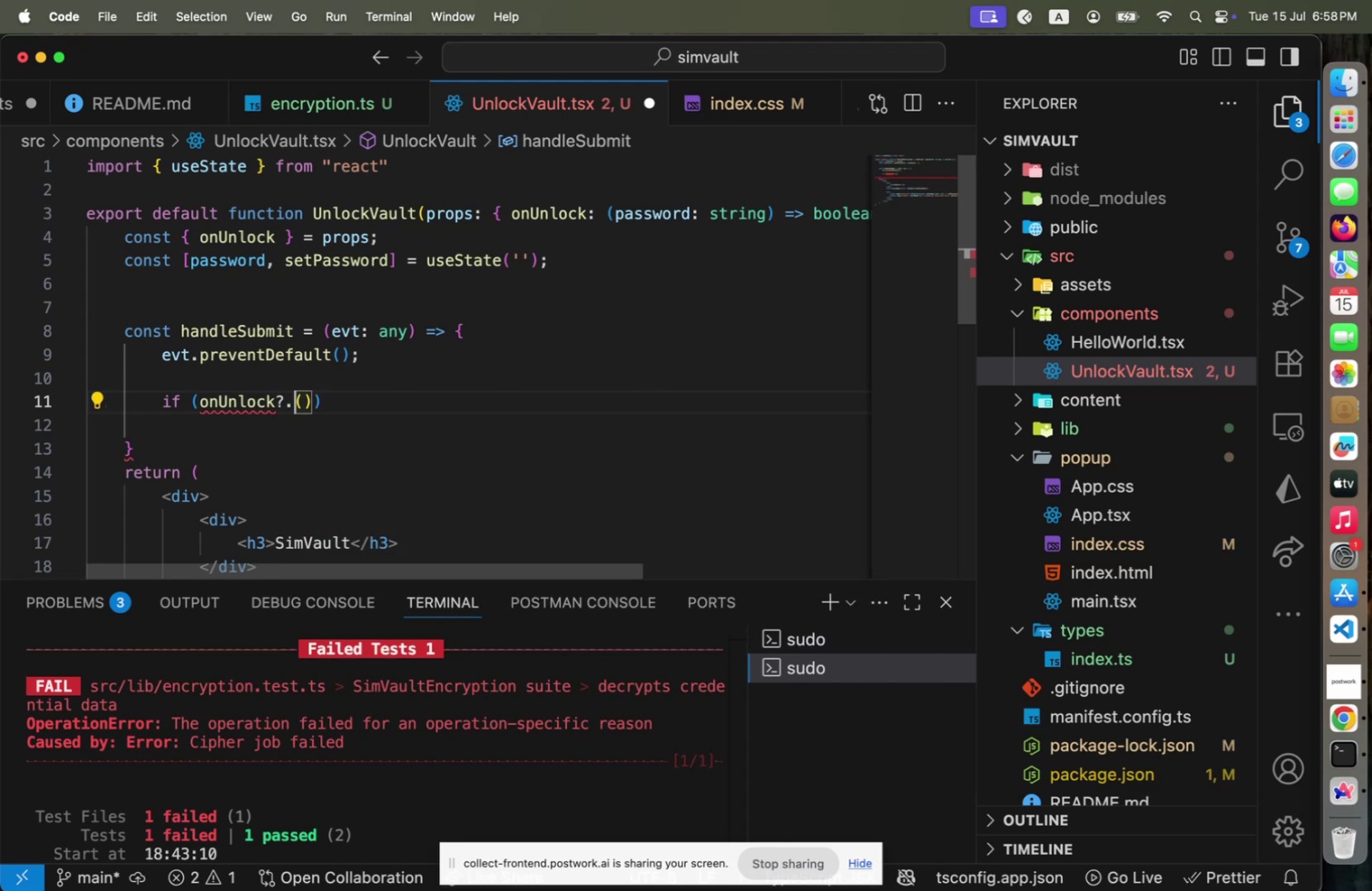 
key(Backspace)
 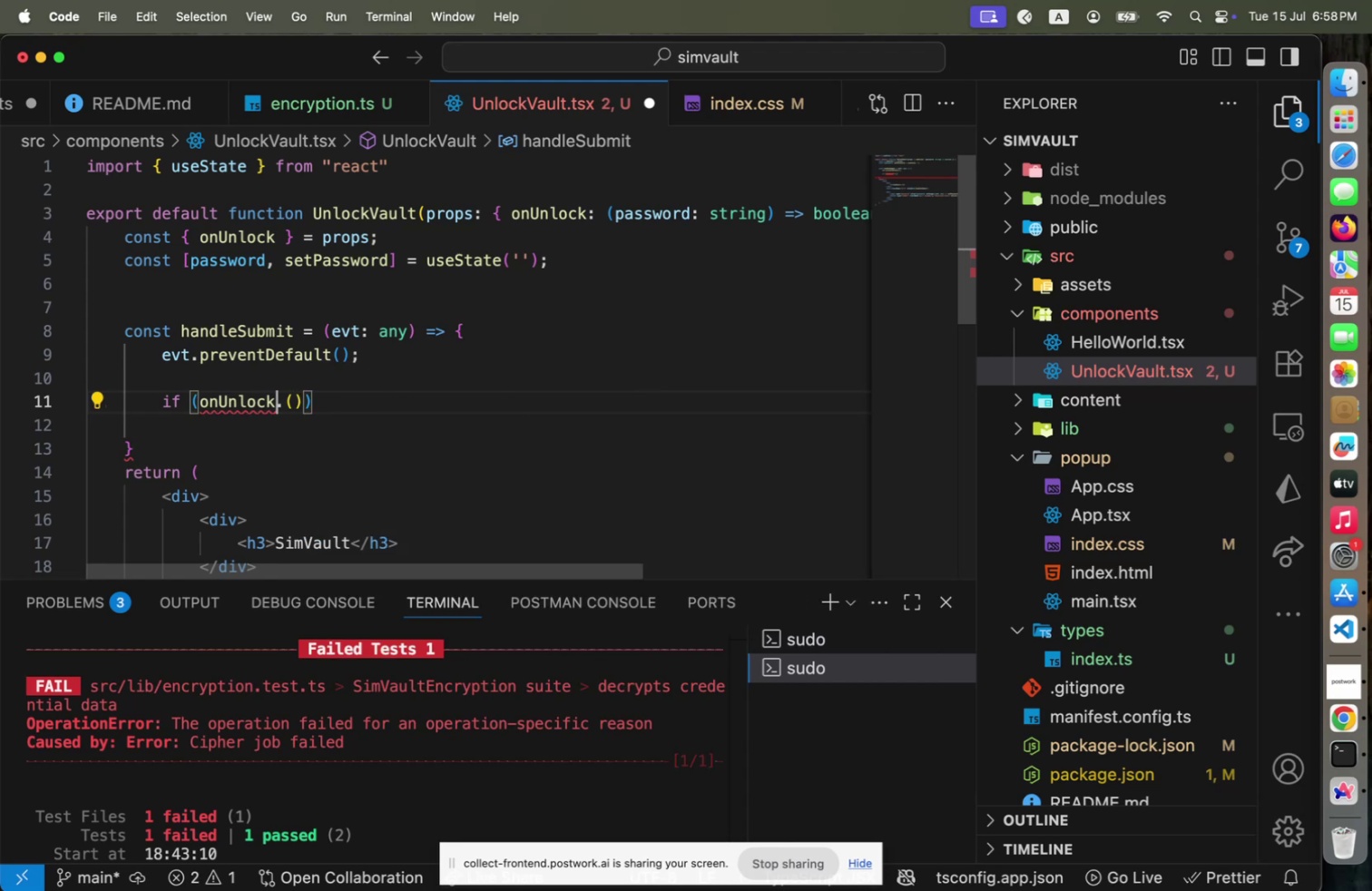 
key(ArrowRight)
 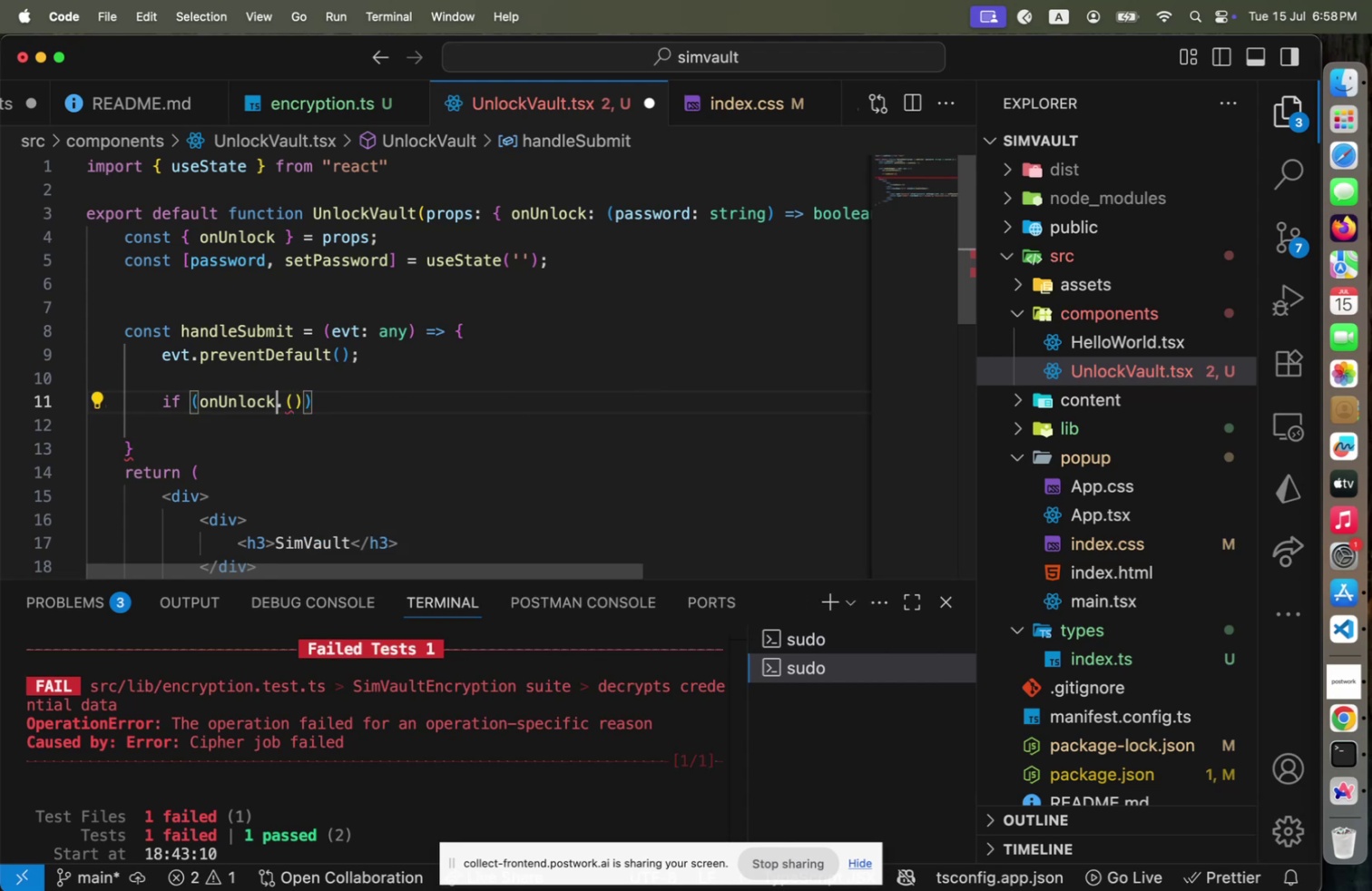 
key(ArrowRight)
 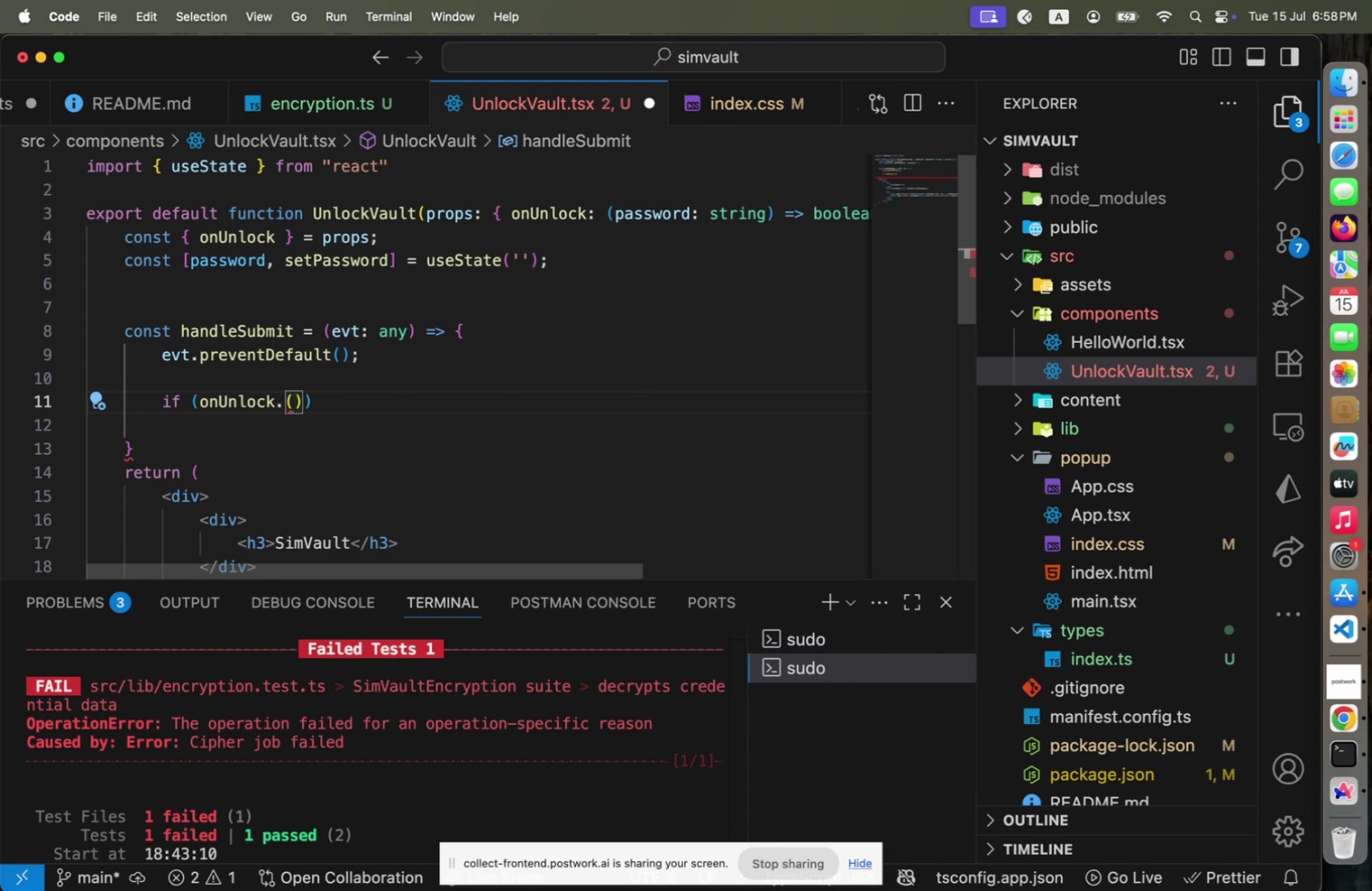 
type(pas)
 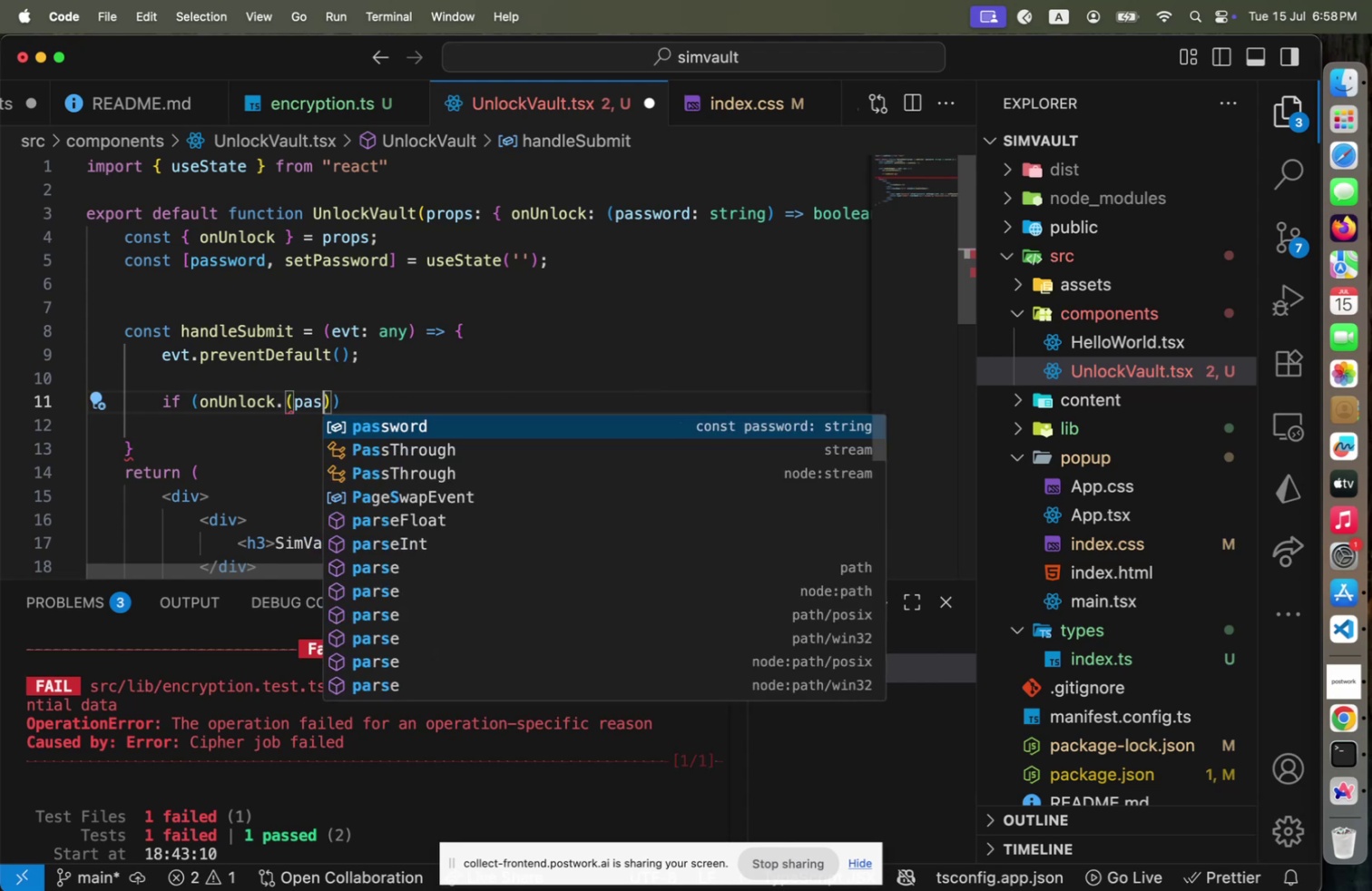 
key(Enter)
 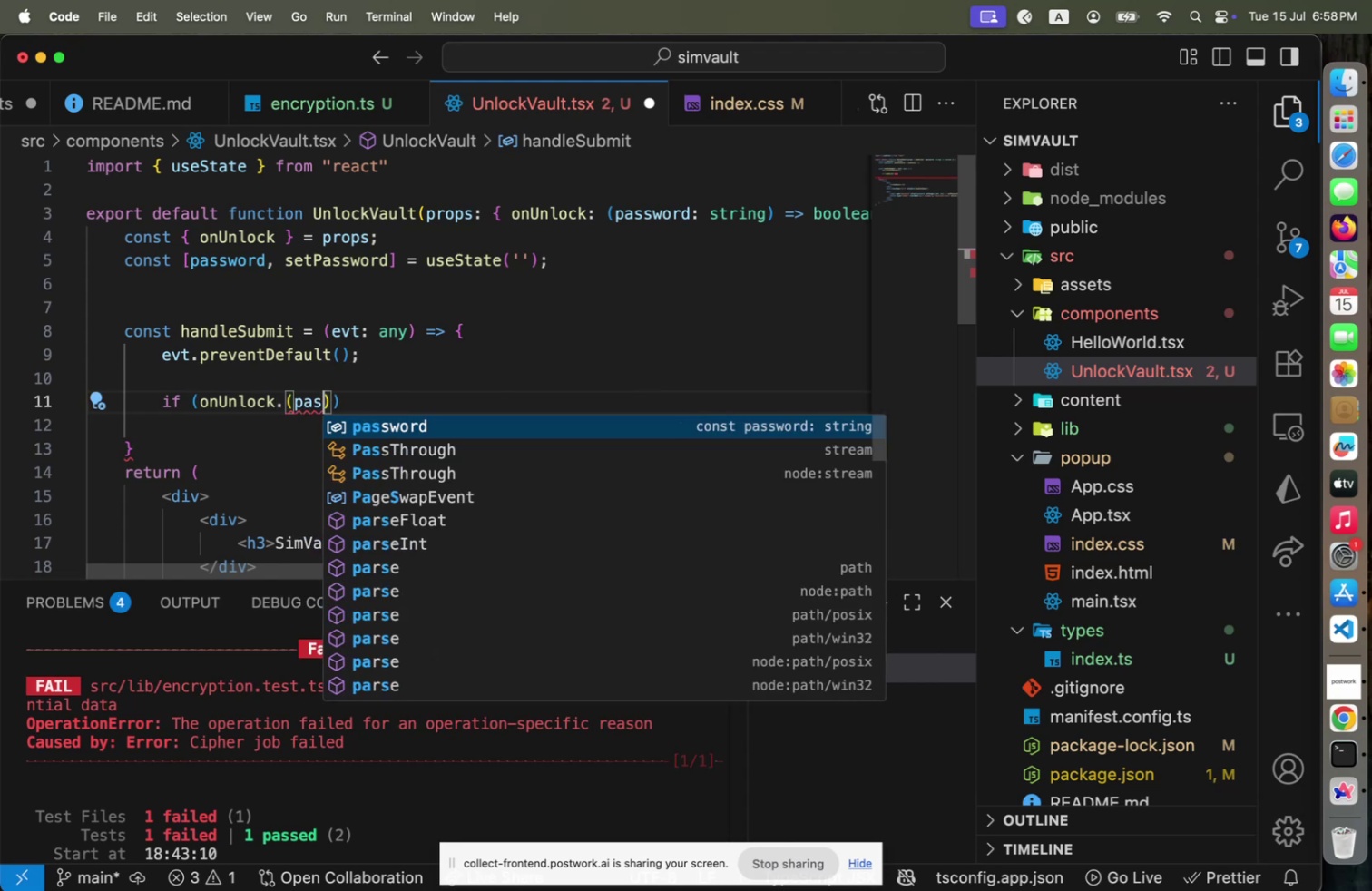 
key(ArrowRight)
 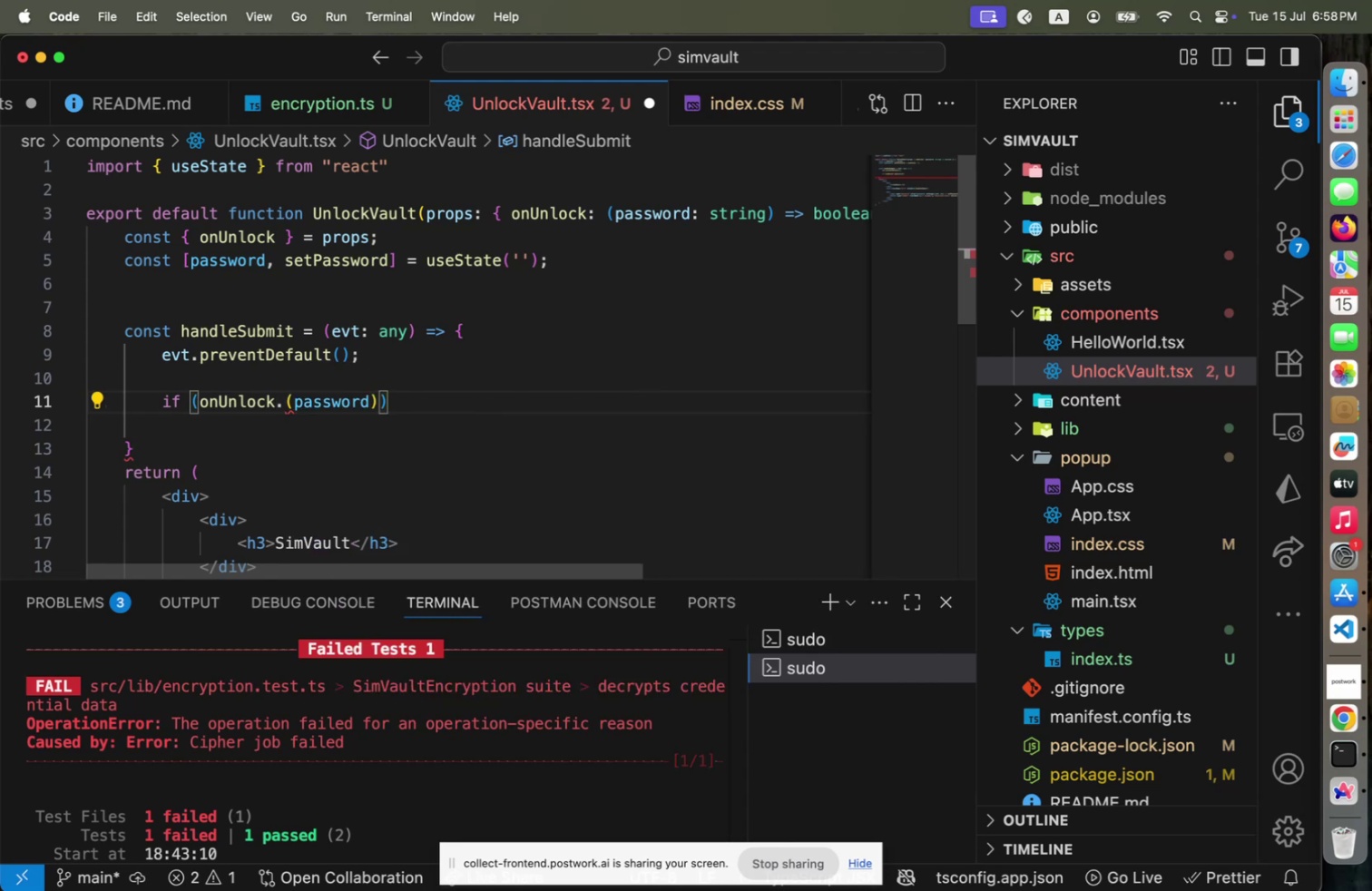 
key(Home)
 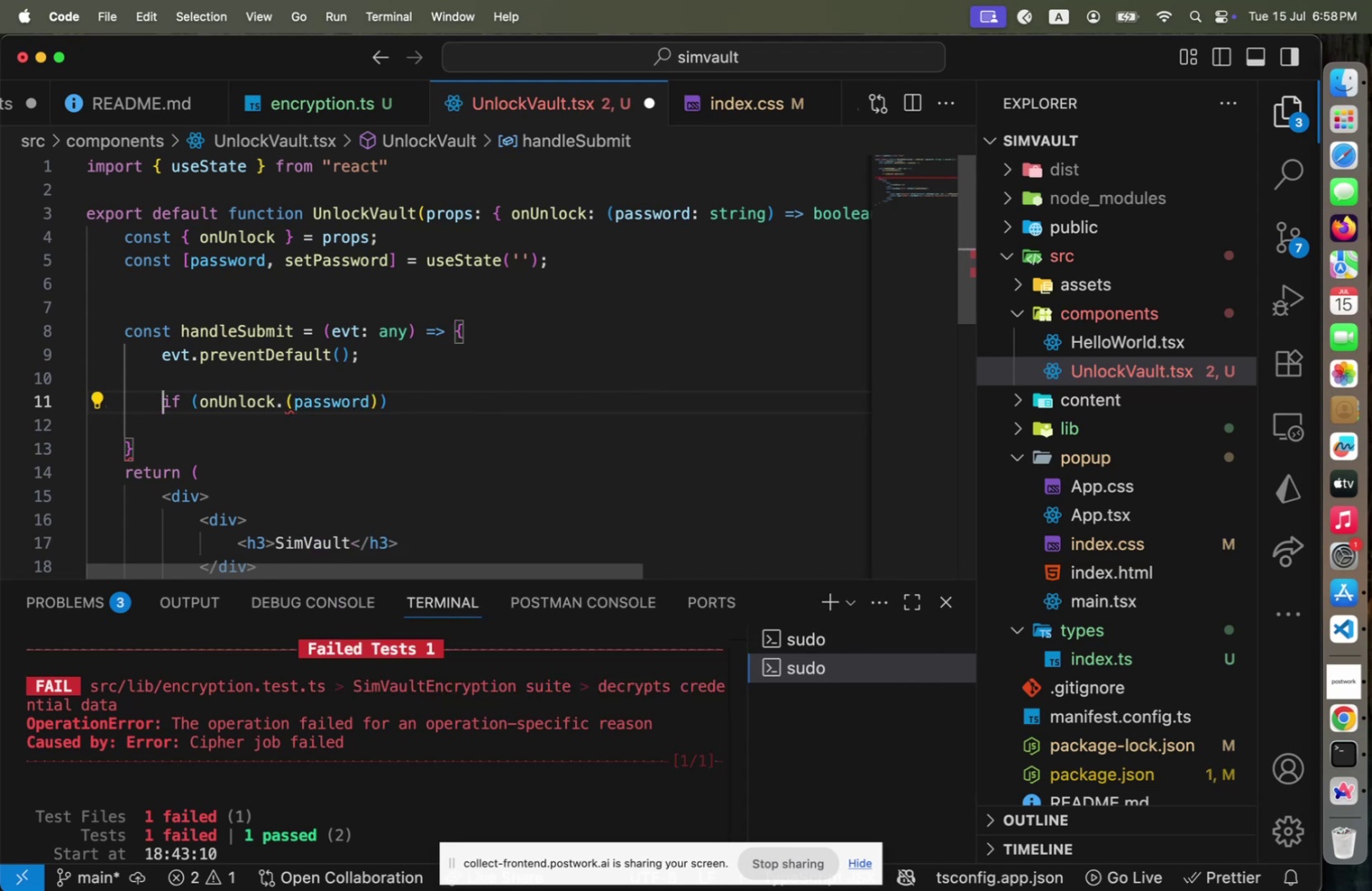 
key(ArrowRight)
 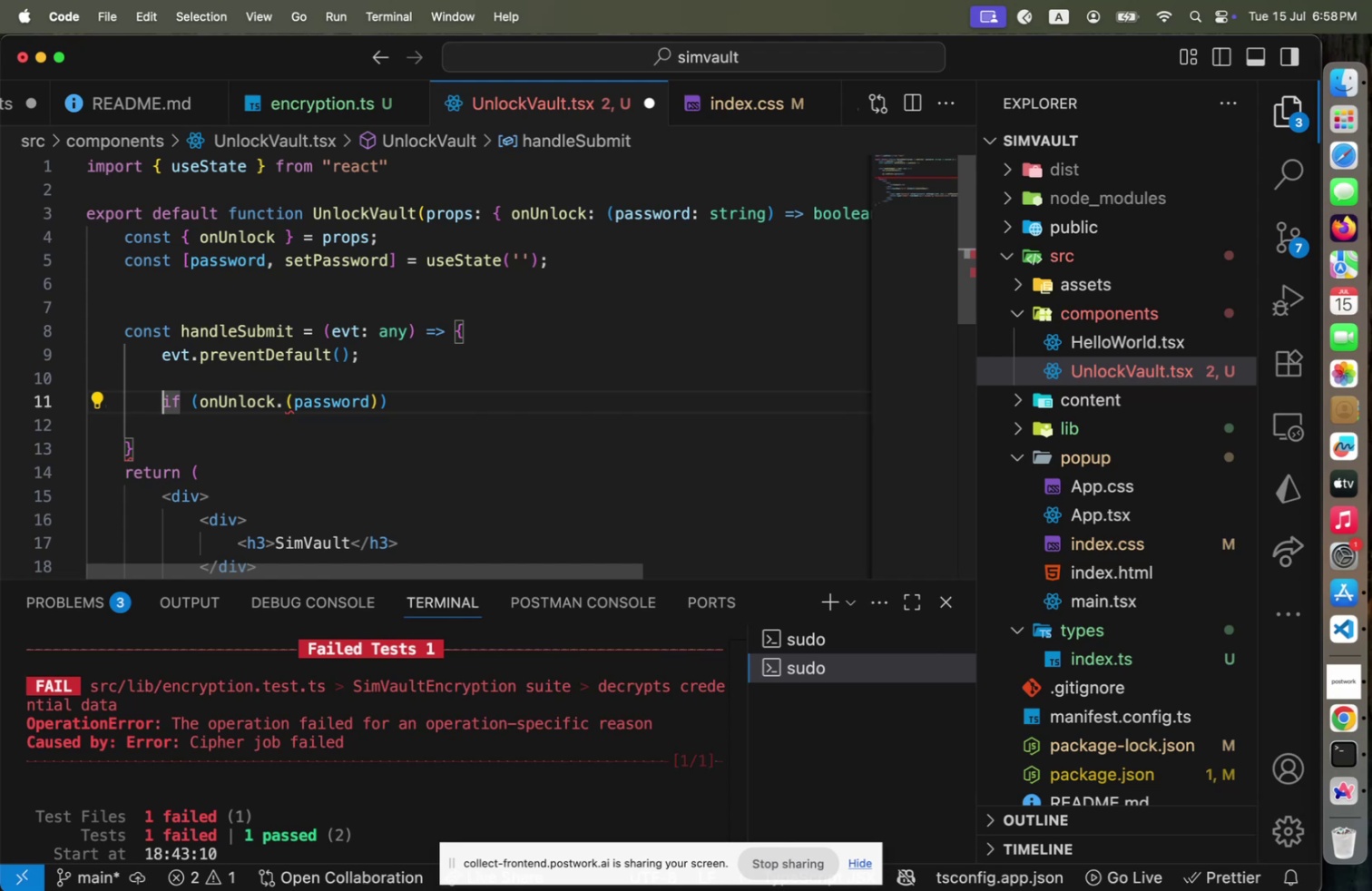 
key(ArrowRight)
 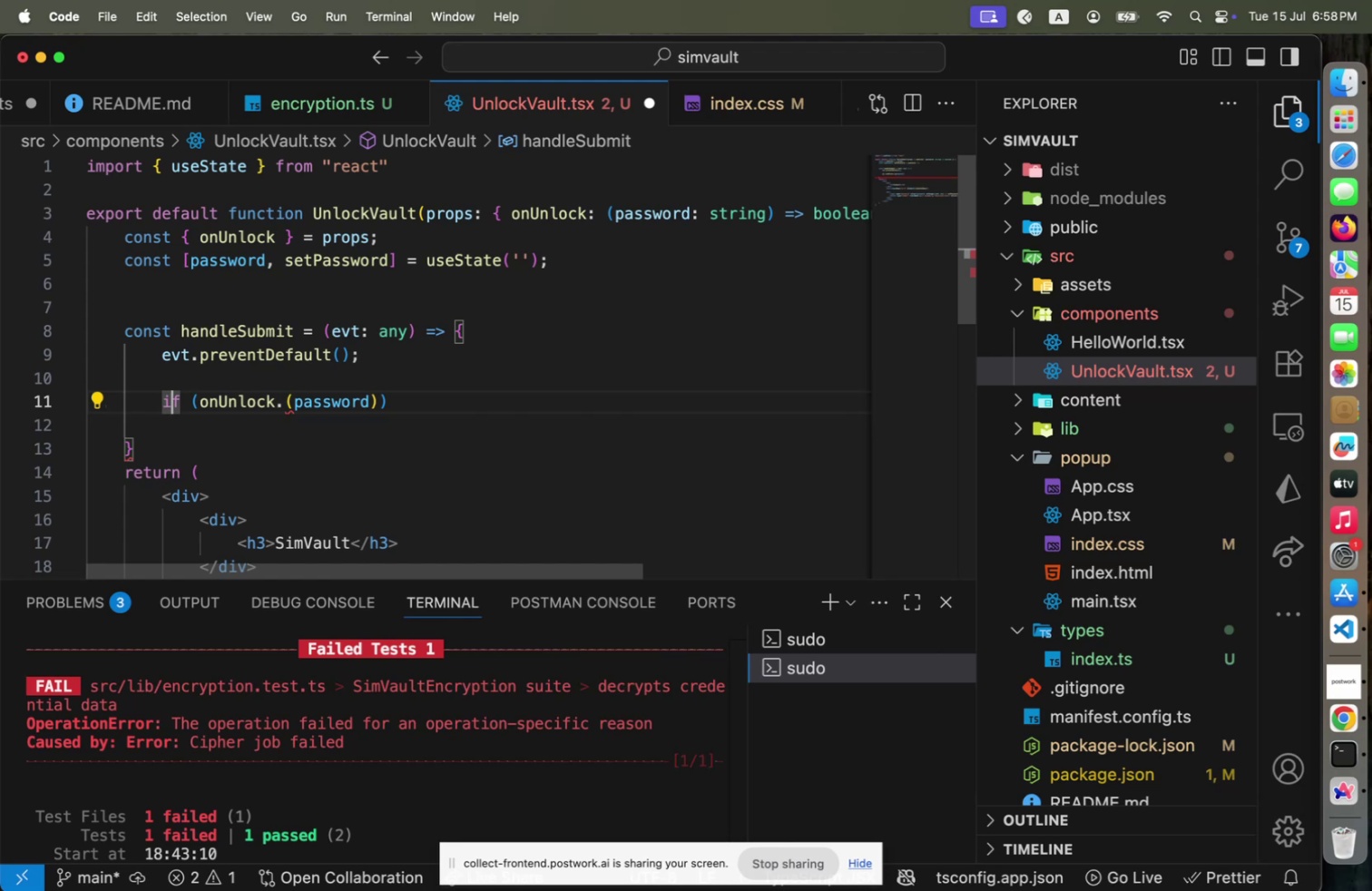 
key(ArrowRight)
 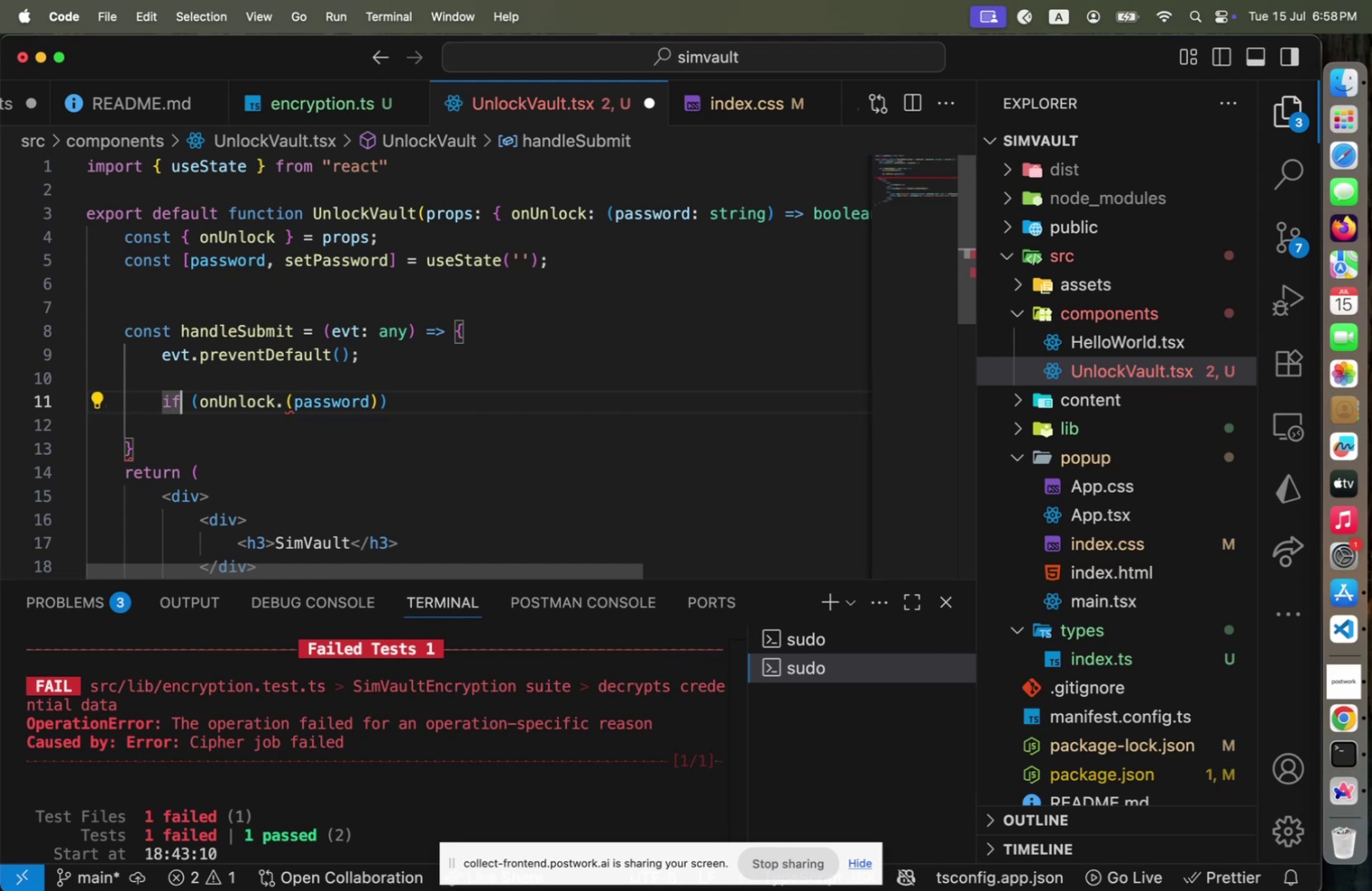 
key(ArrowRight)
 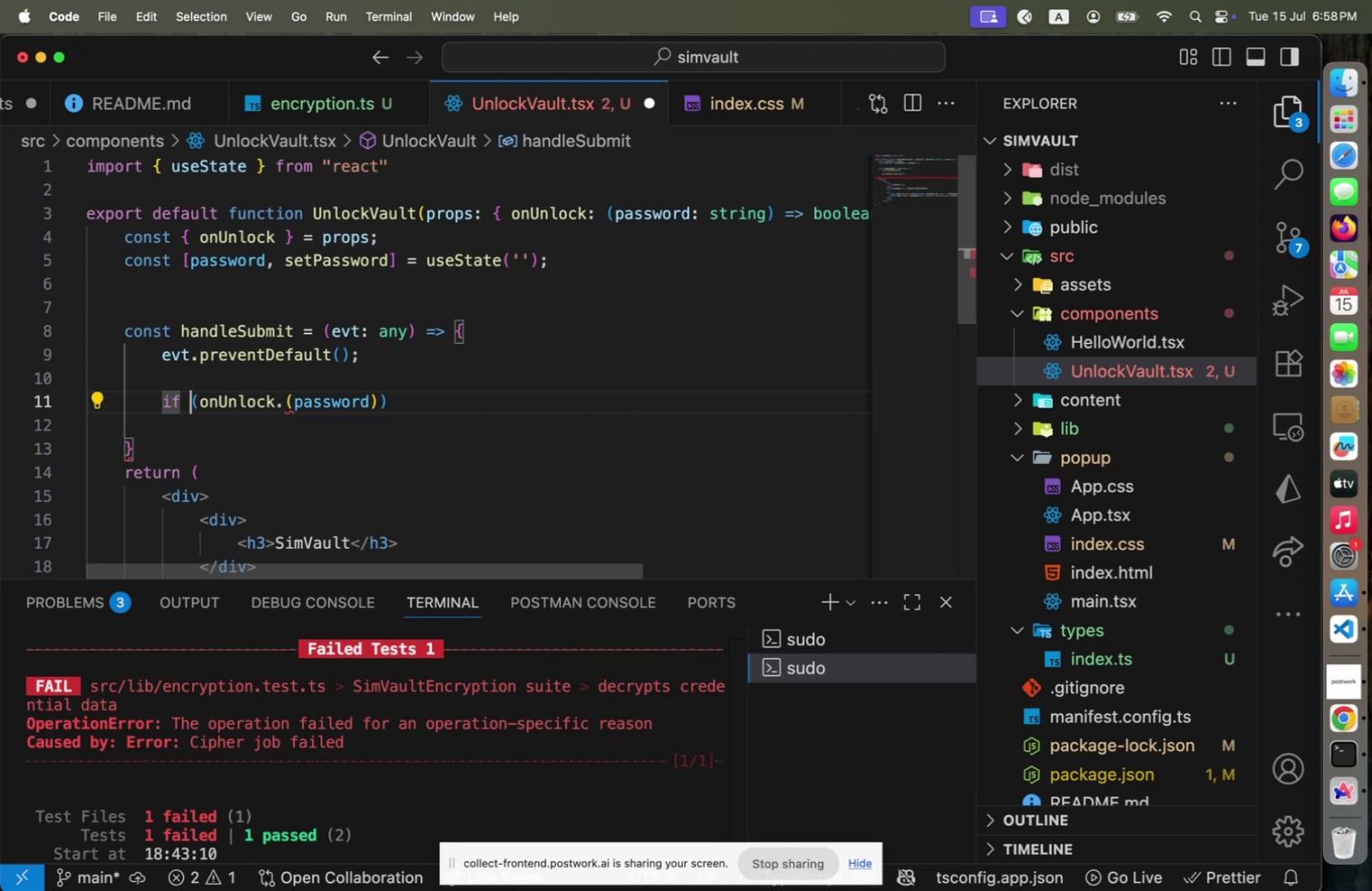 
key(Shift+1)
 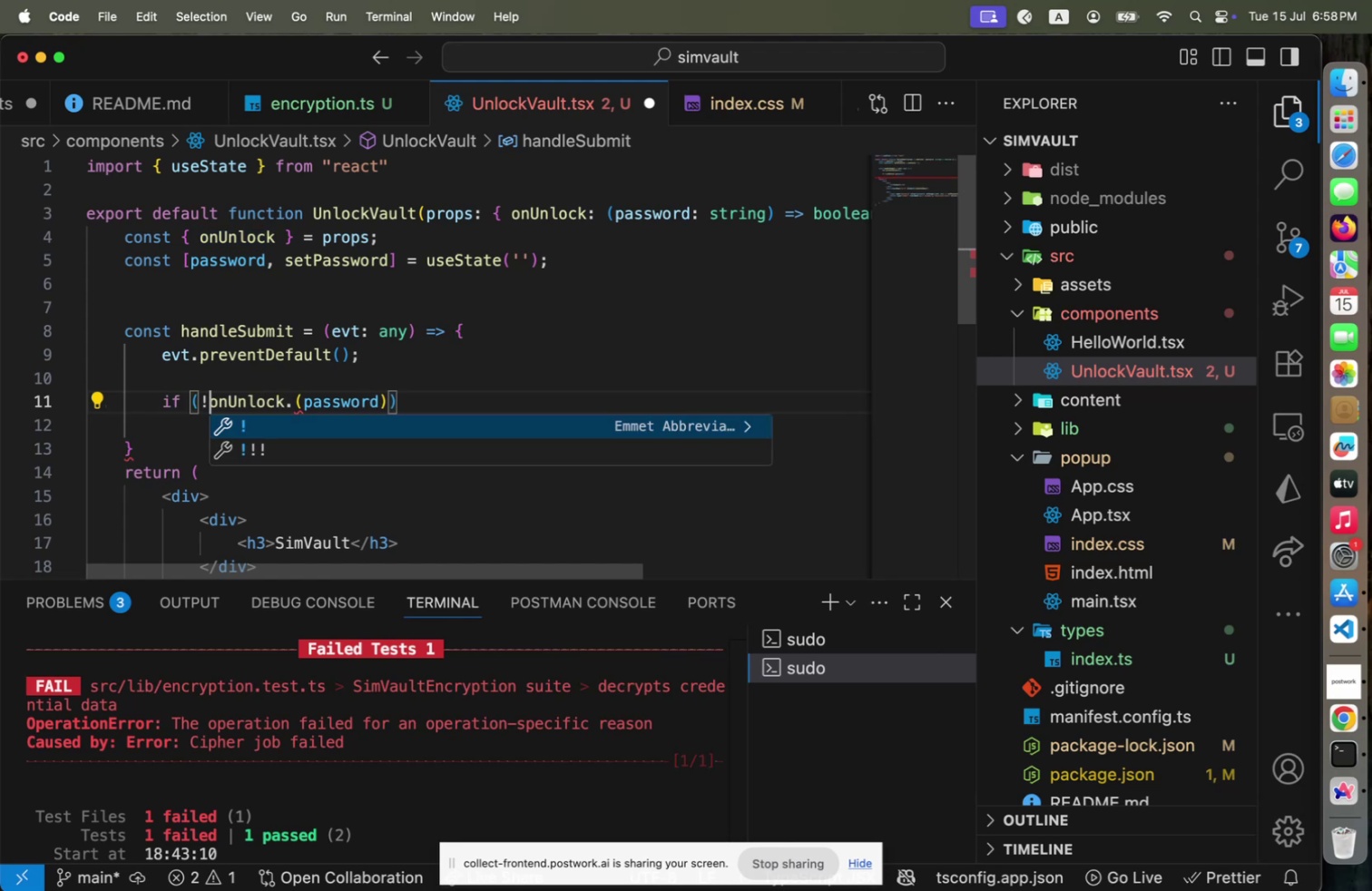 
key(End)
 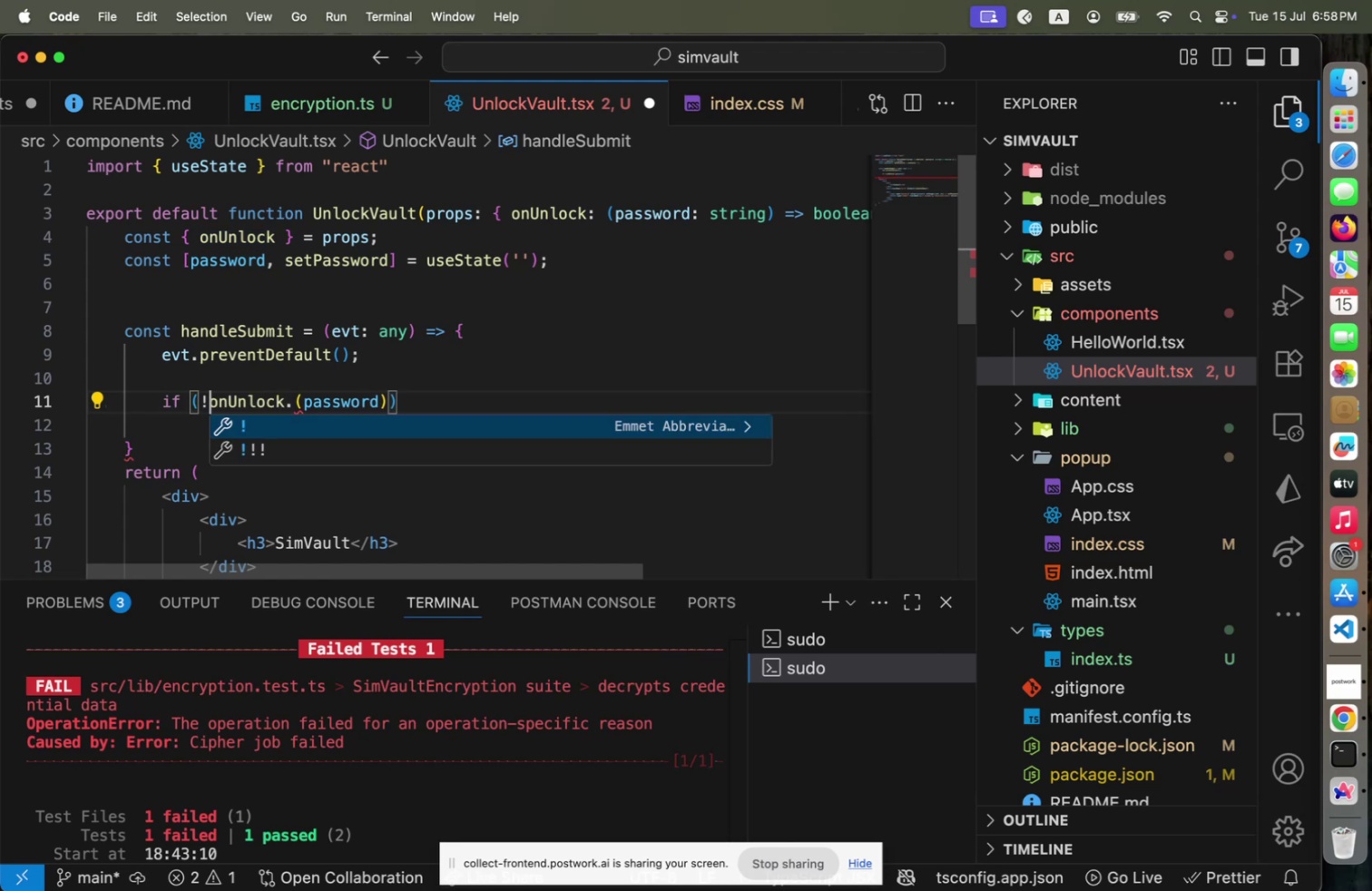 
key(Space)
 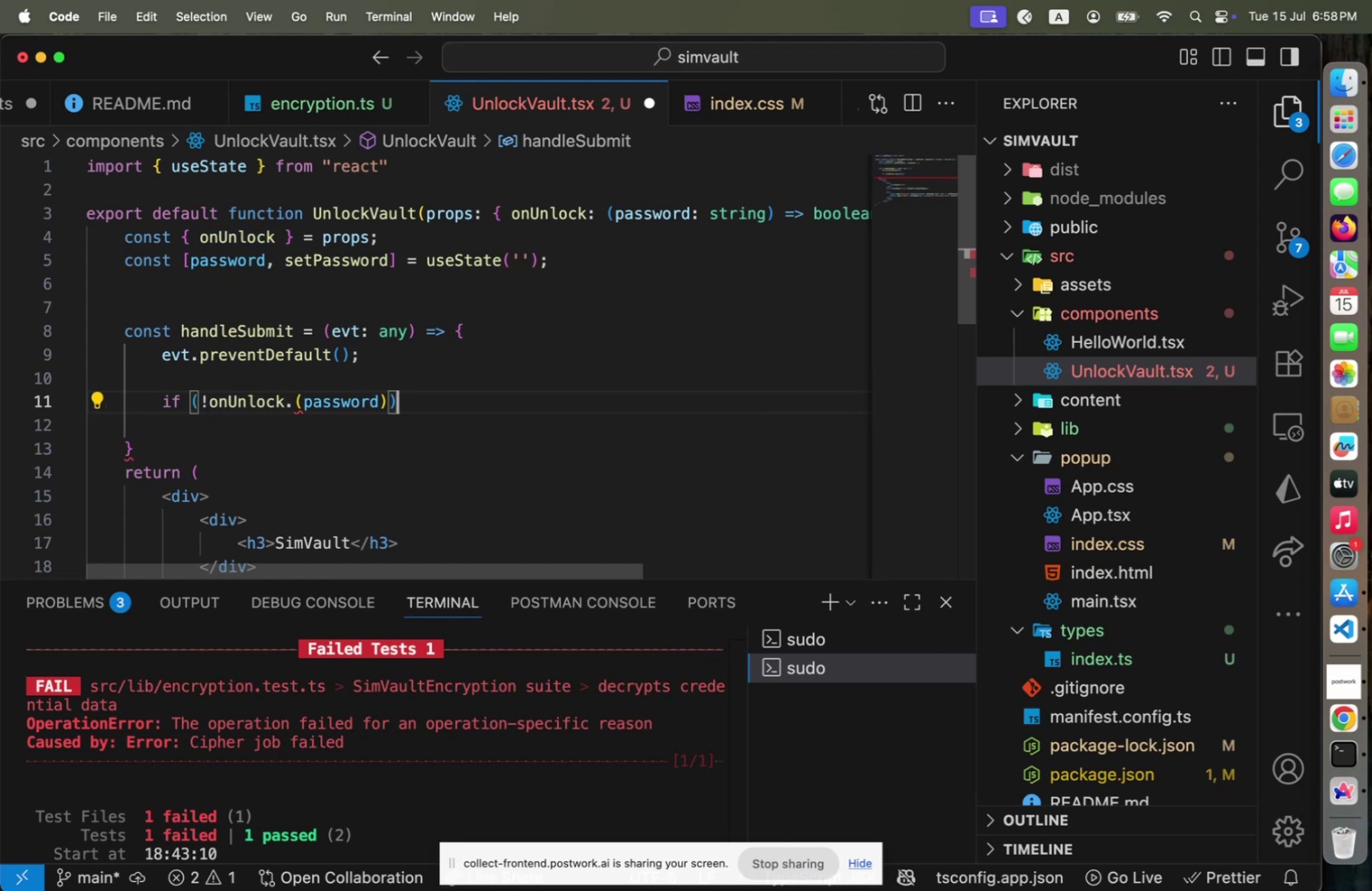 
key(Shift+ShiftLeft)
 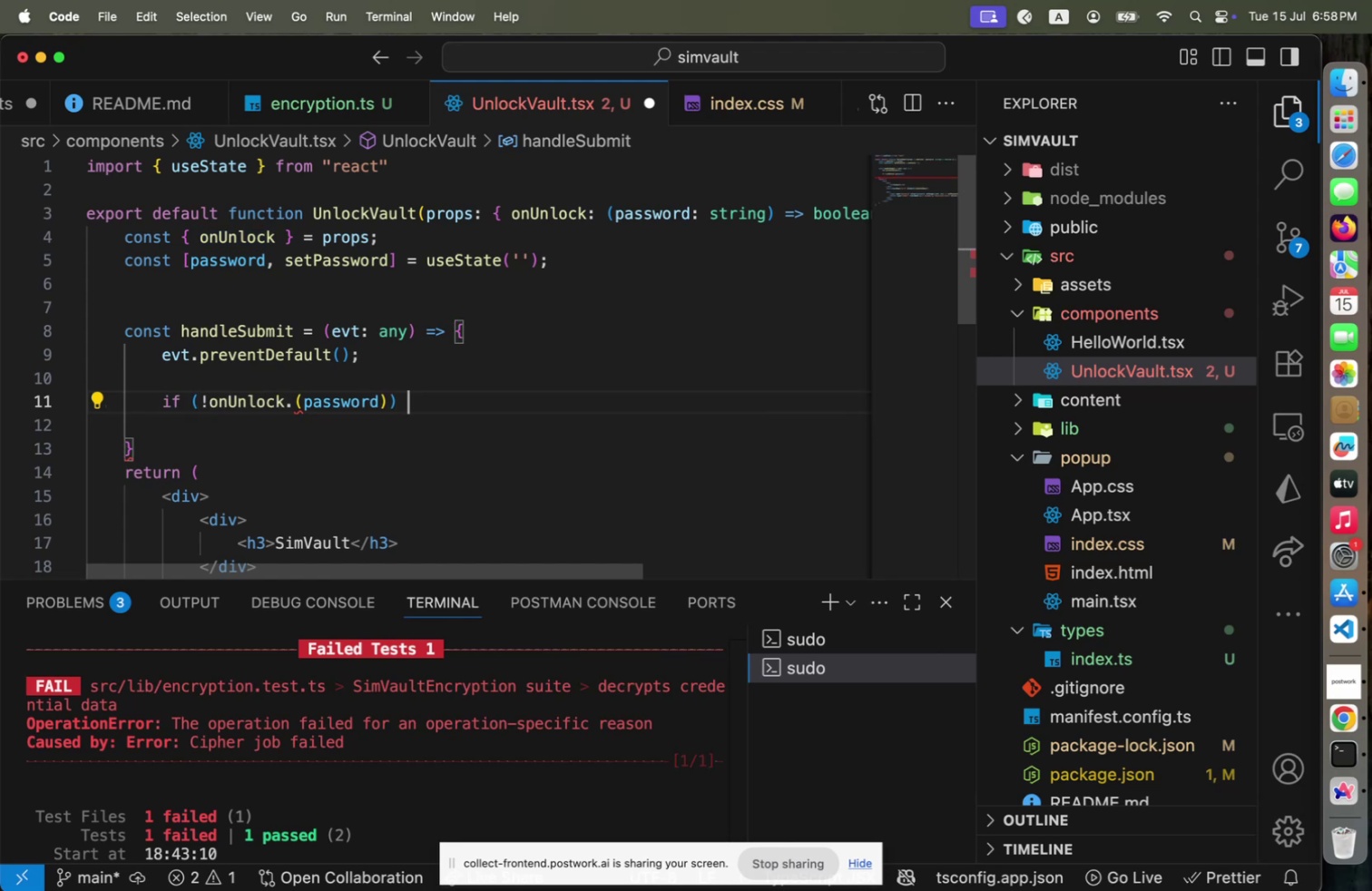 
key(Shift+BracketLeft)
 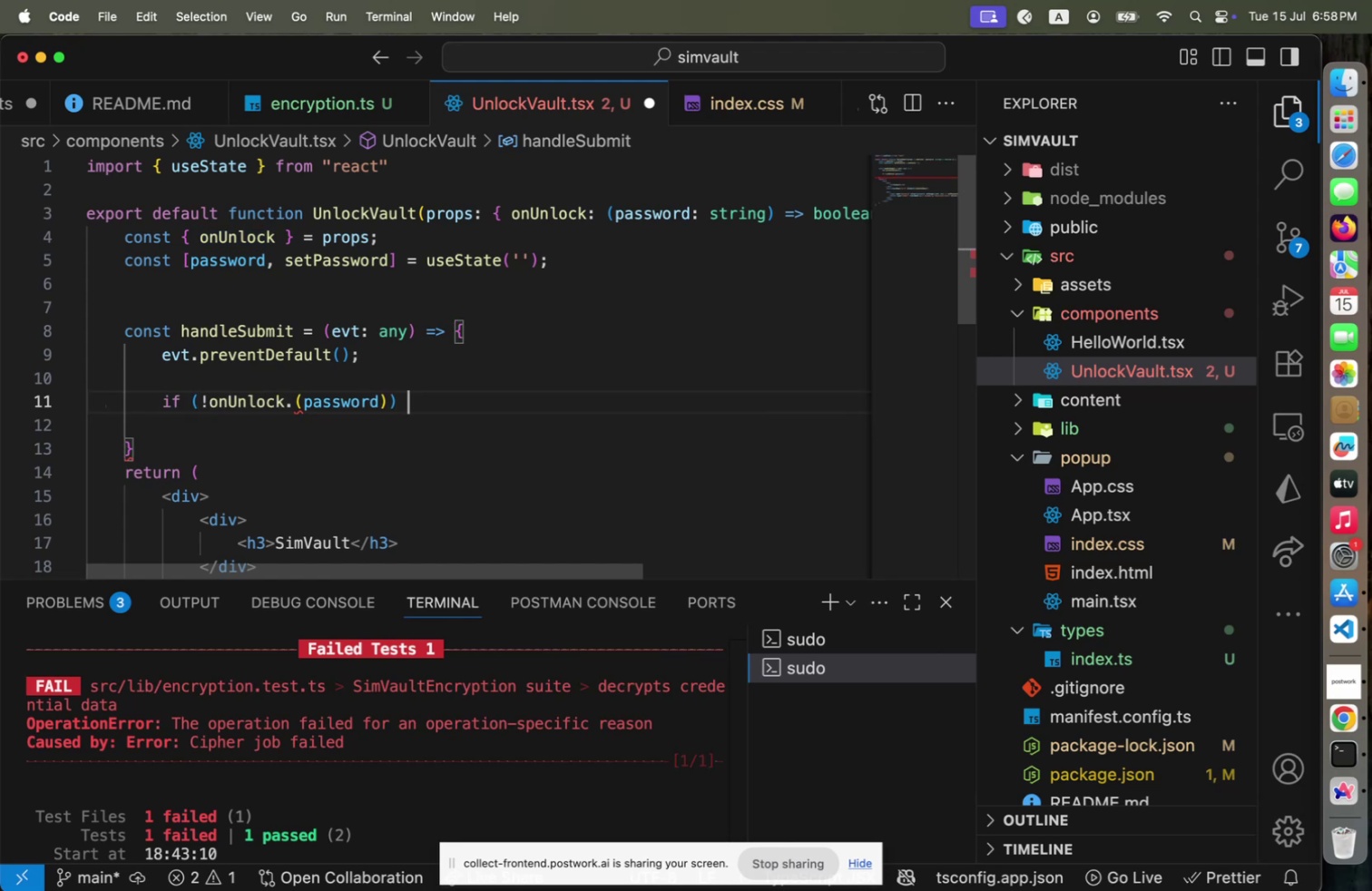 
key(Enter)
 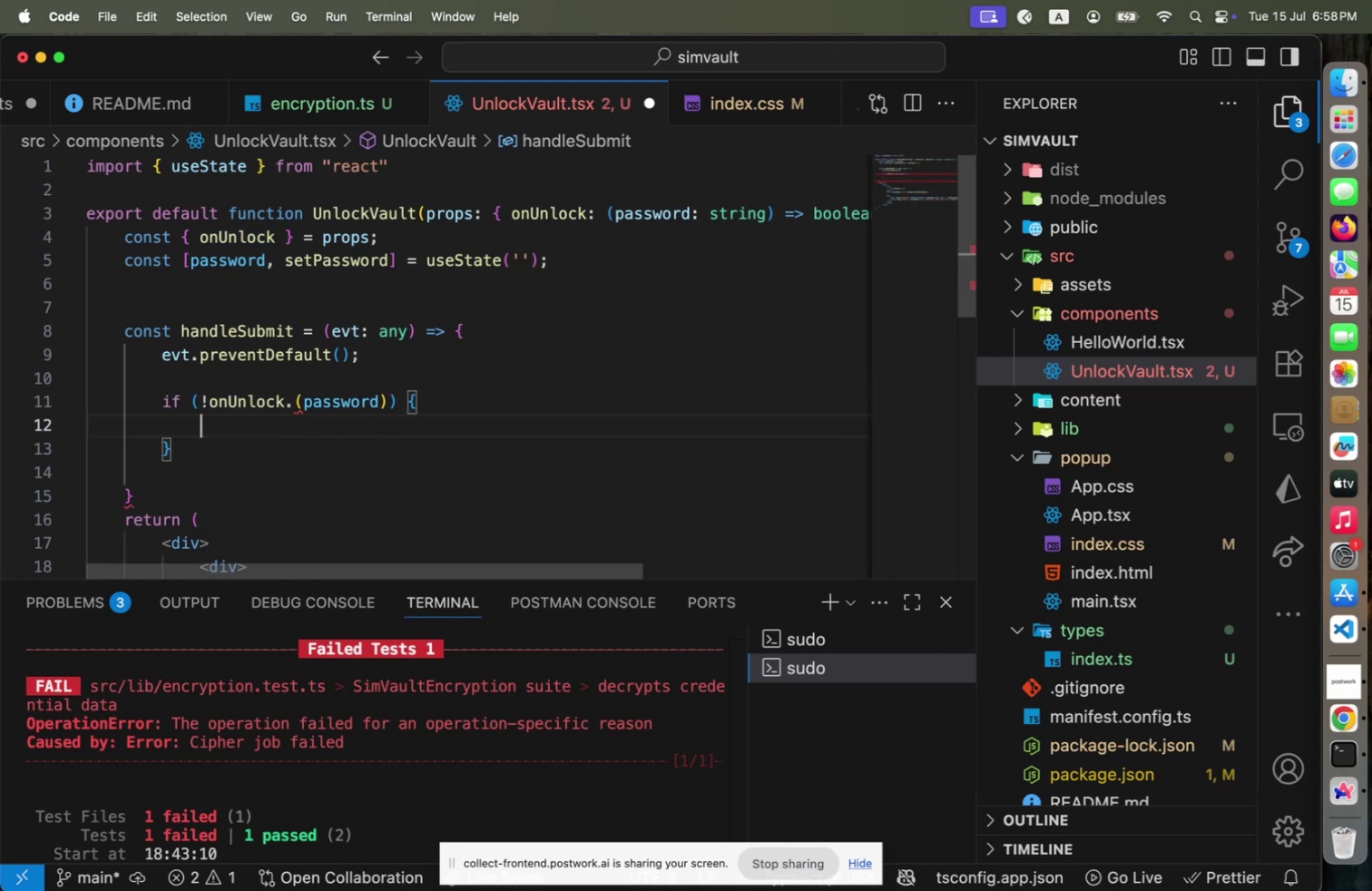 
type(/ )
key(Backspace)
type(/ Displauy )
key(Backspace)
key(Backspace)
key(Backspace)
type(y error)
 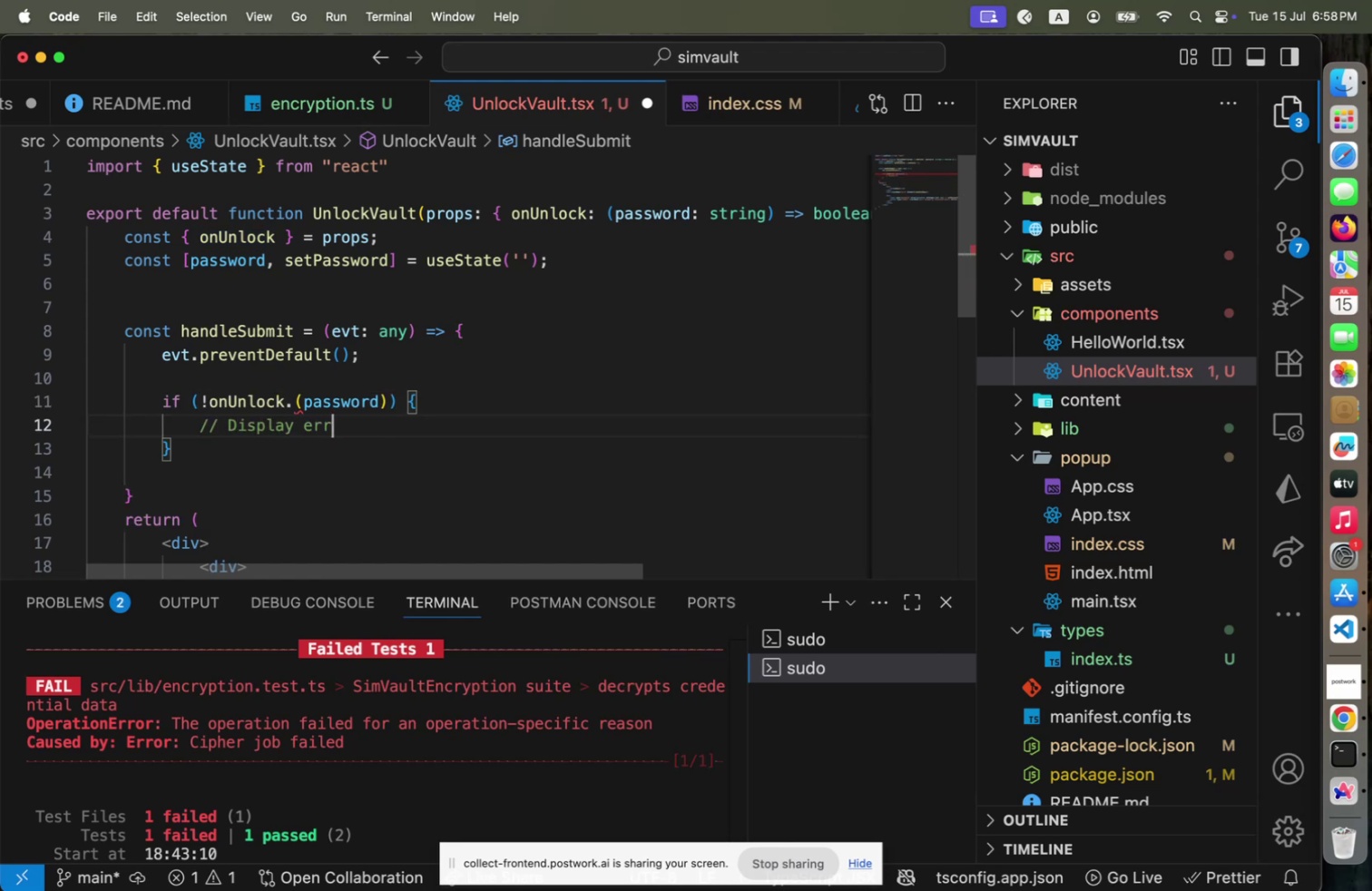 
key(Enter)
 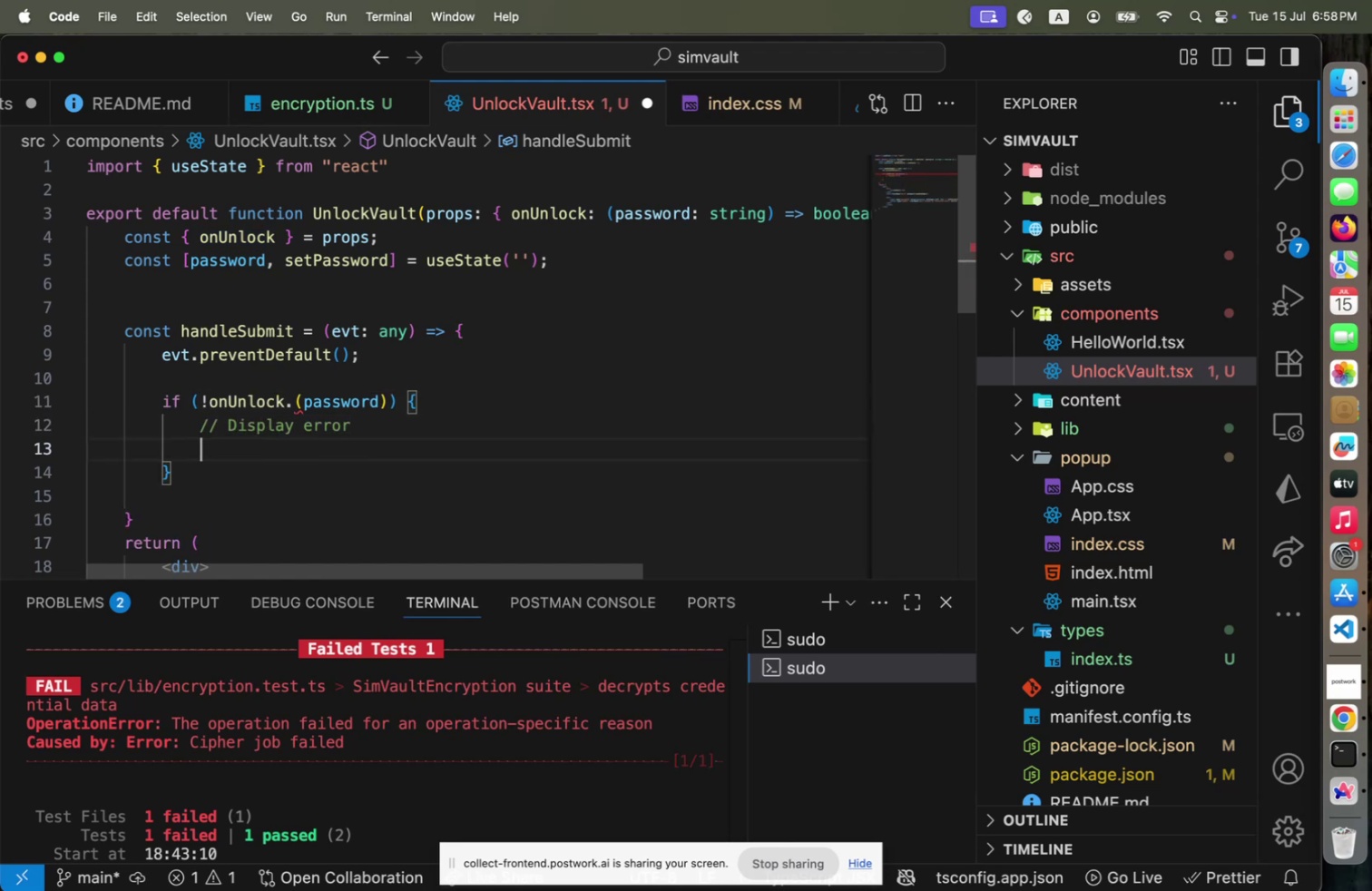 
key(ArrowUp)
 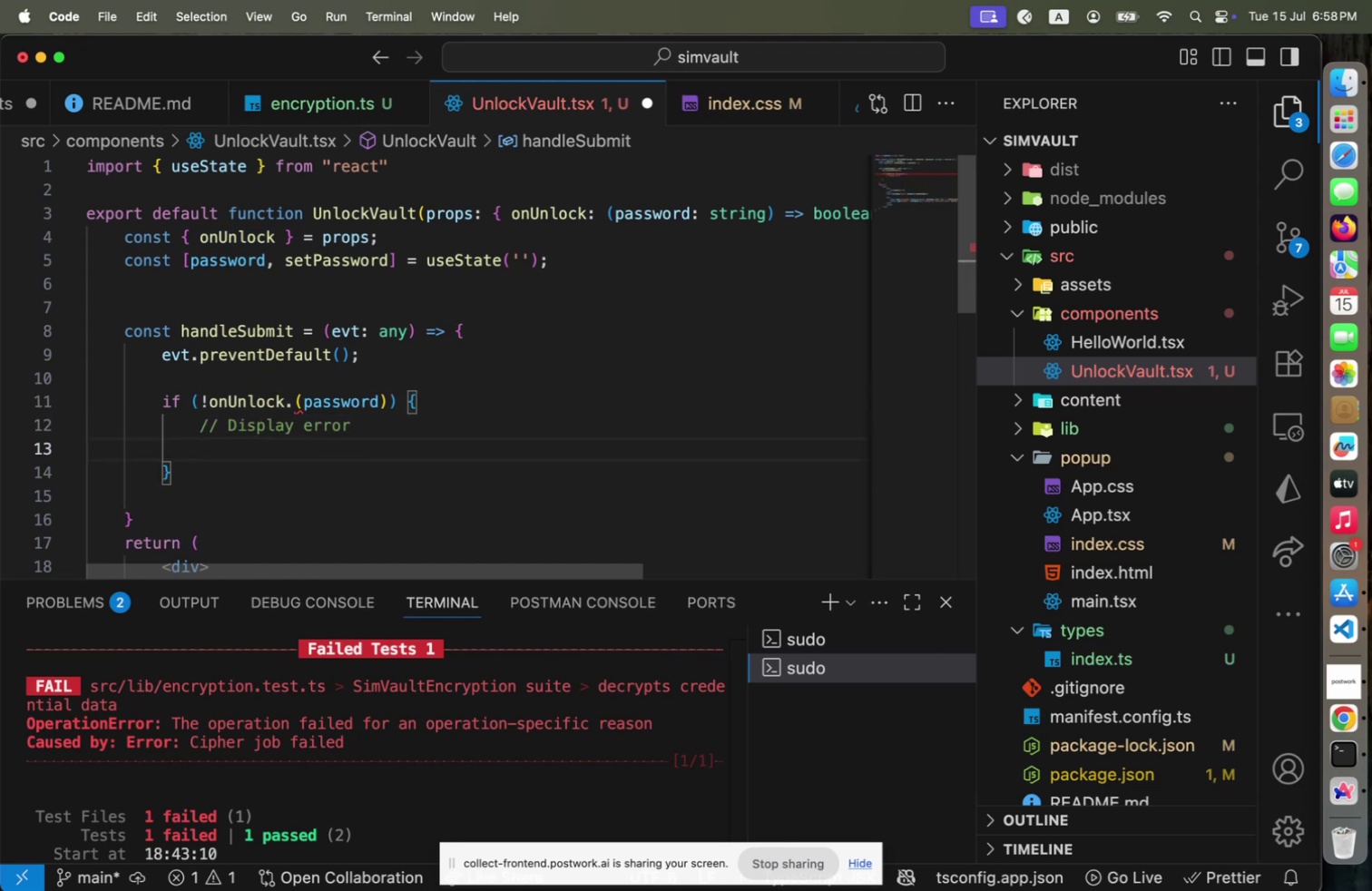 
key(ArrowUp)
 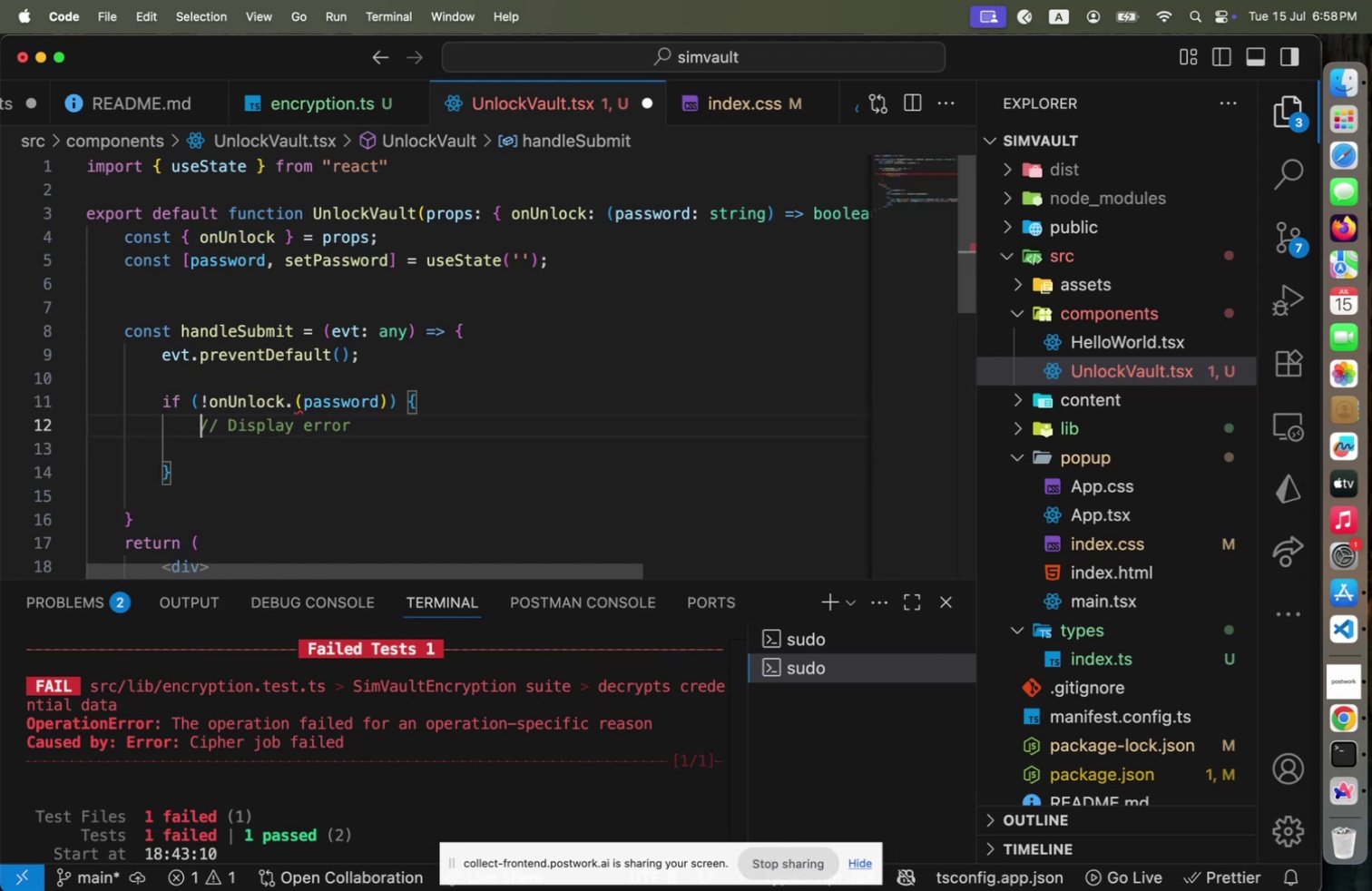 
key(ArrowUp)
 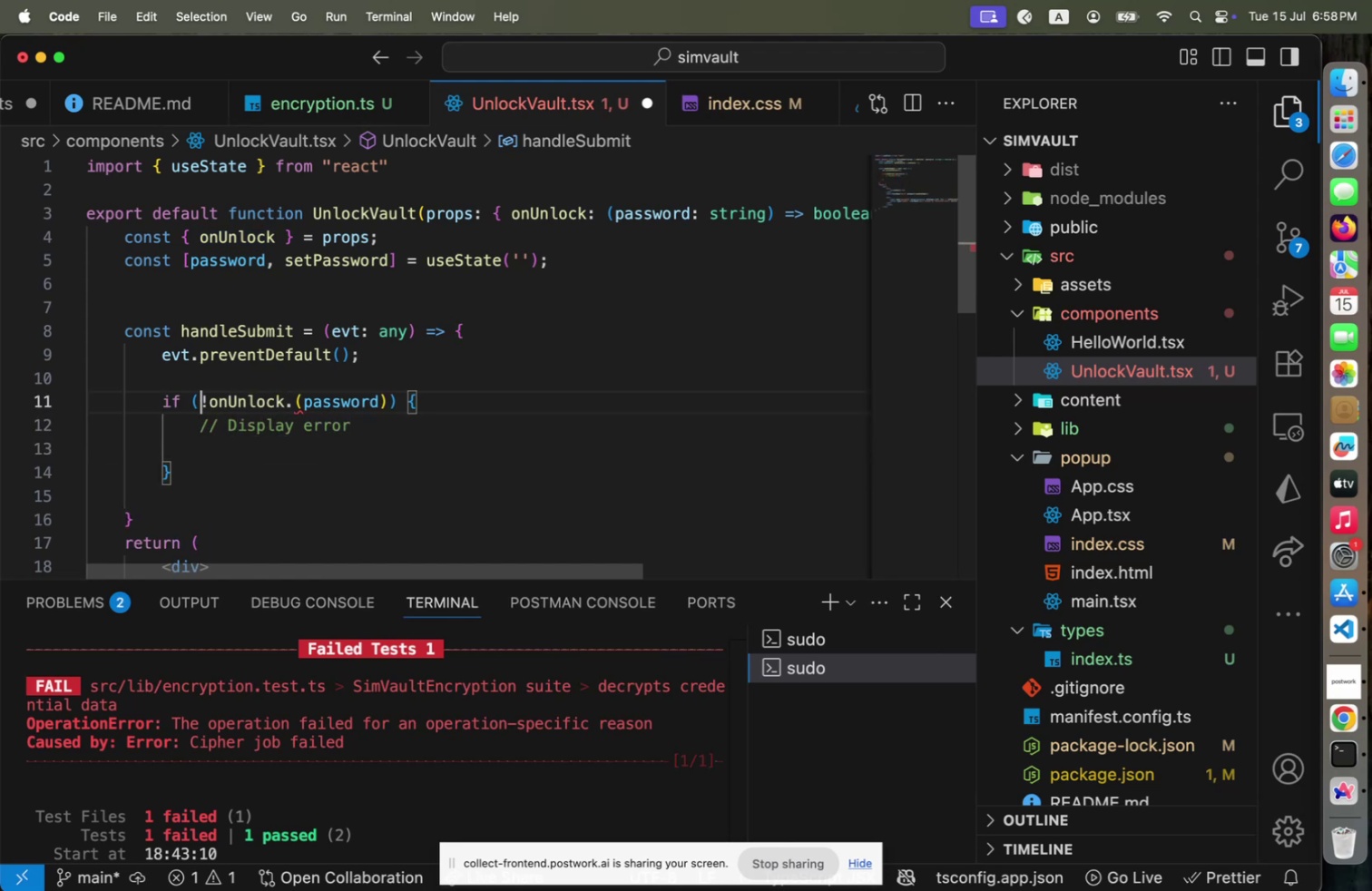 
key(ArrowUp)
 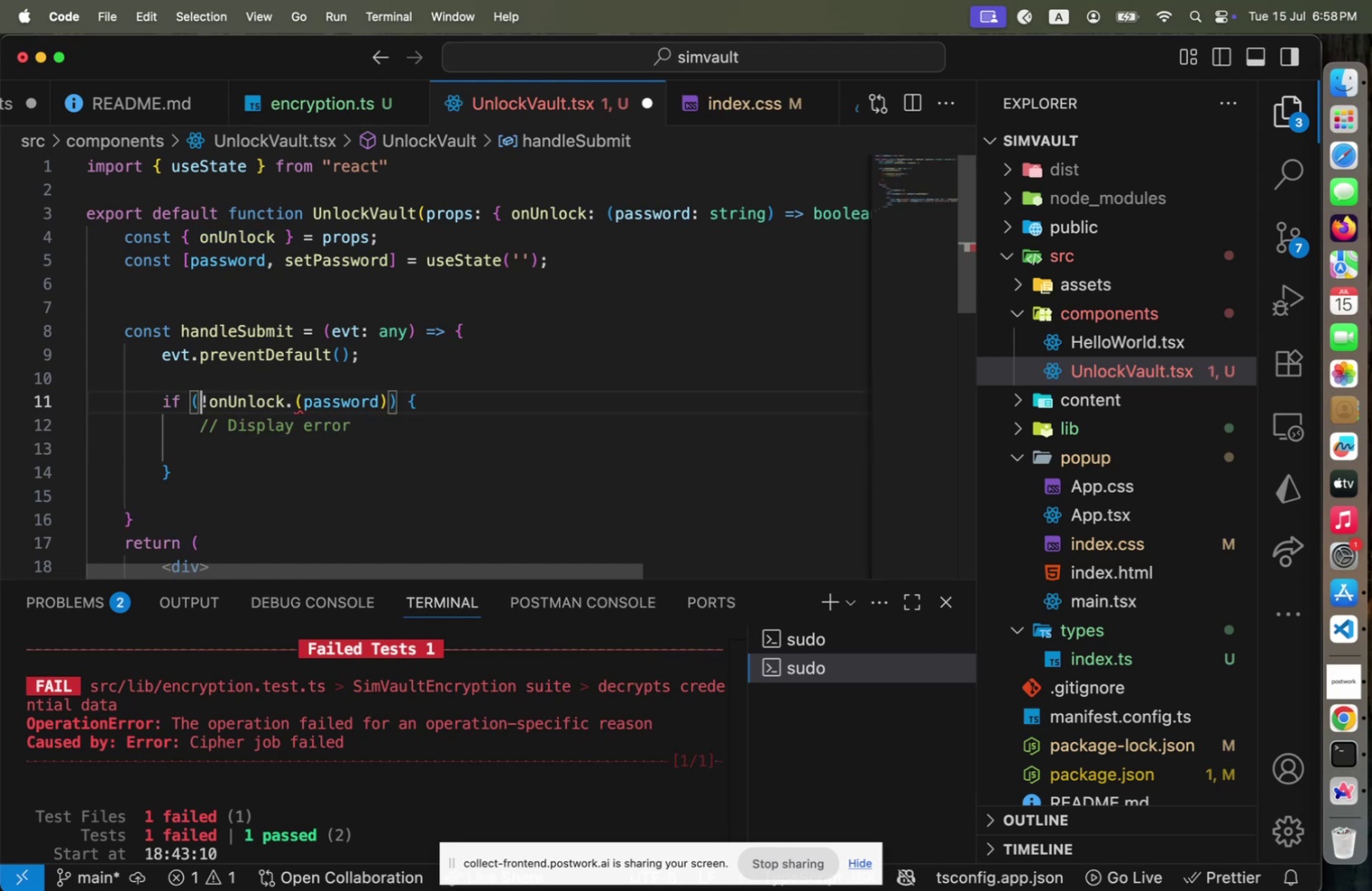 
key(ArrowUp)
 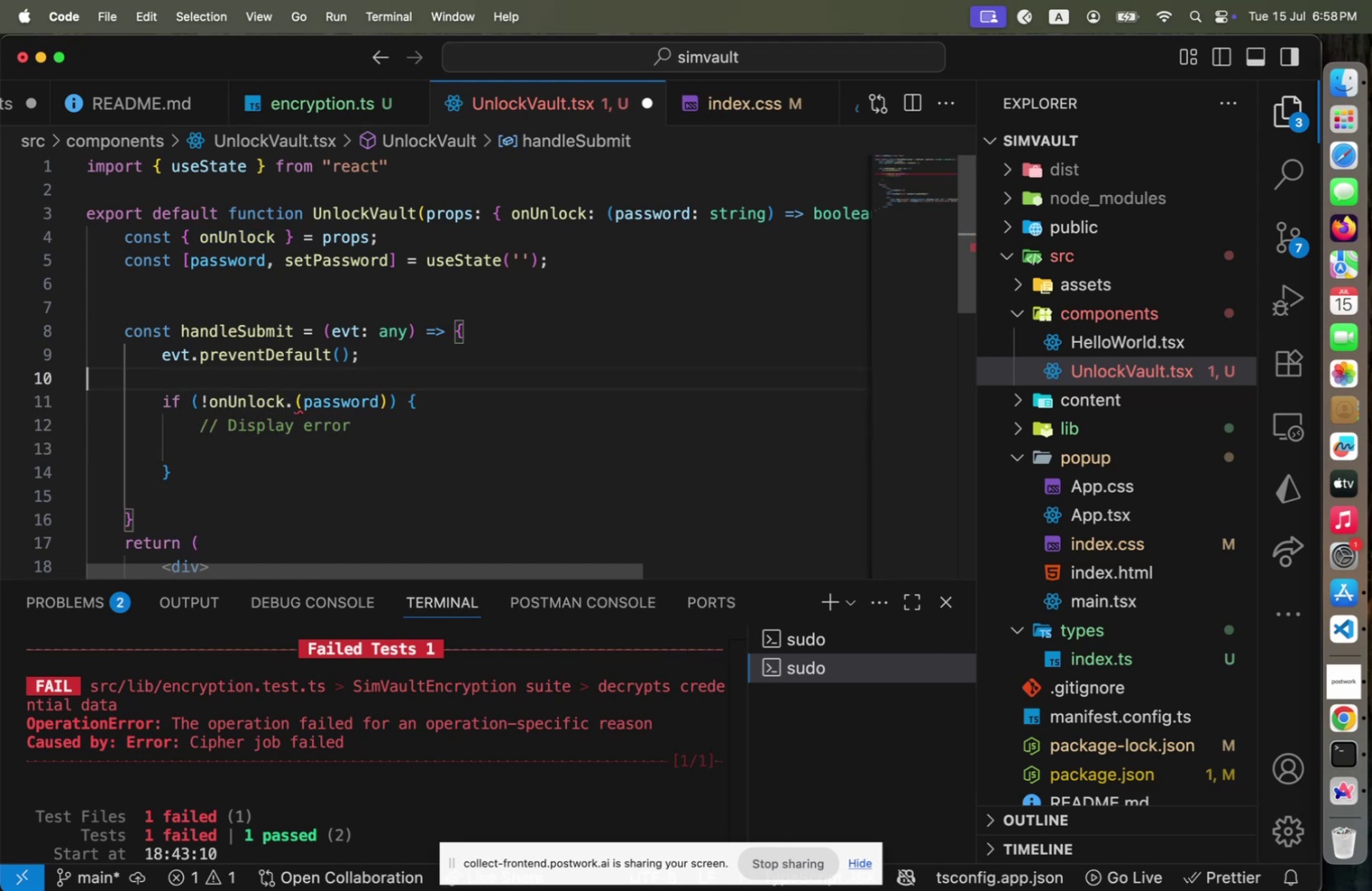 
key(ArrowUp)
 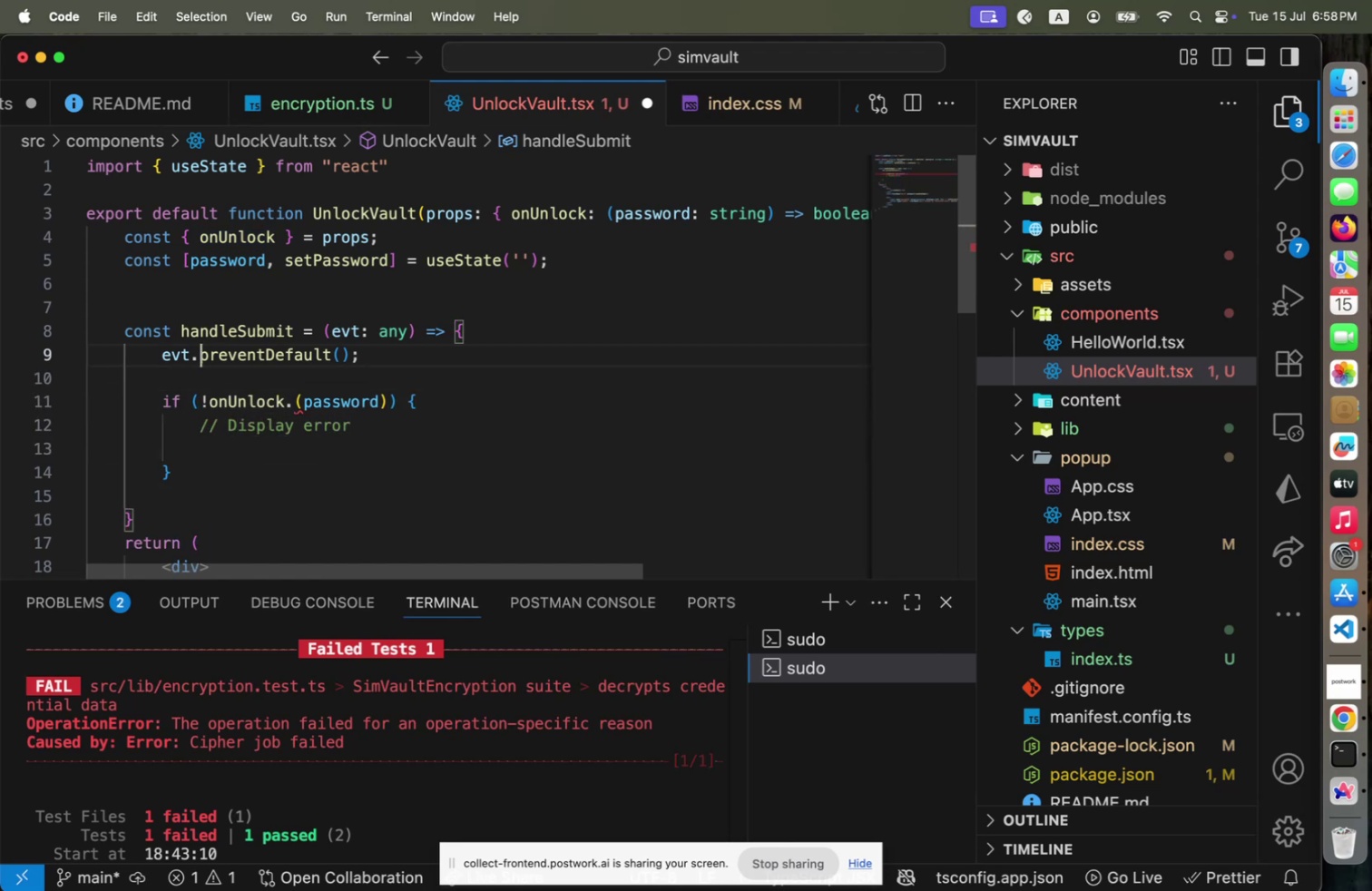 
key(ArrowUp)
 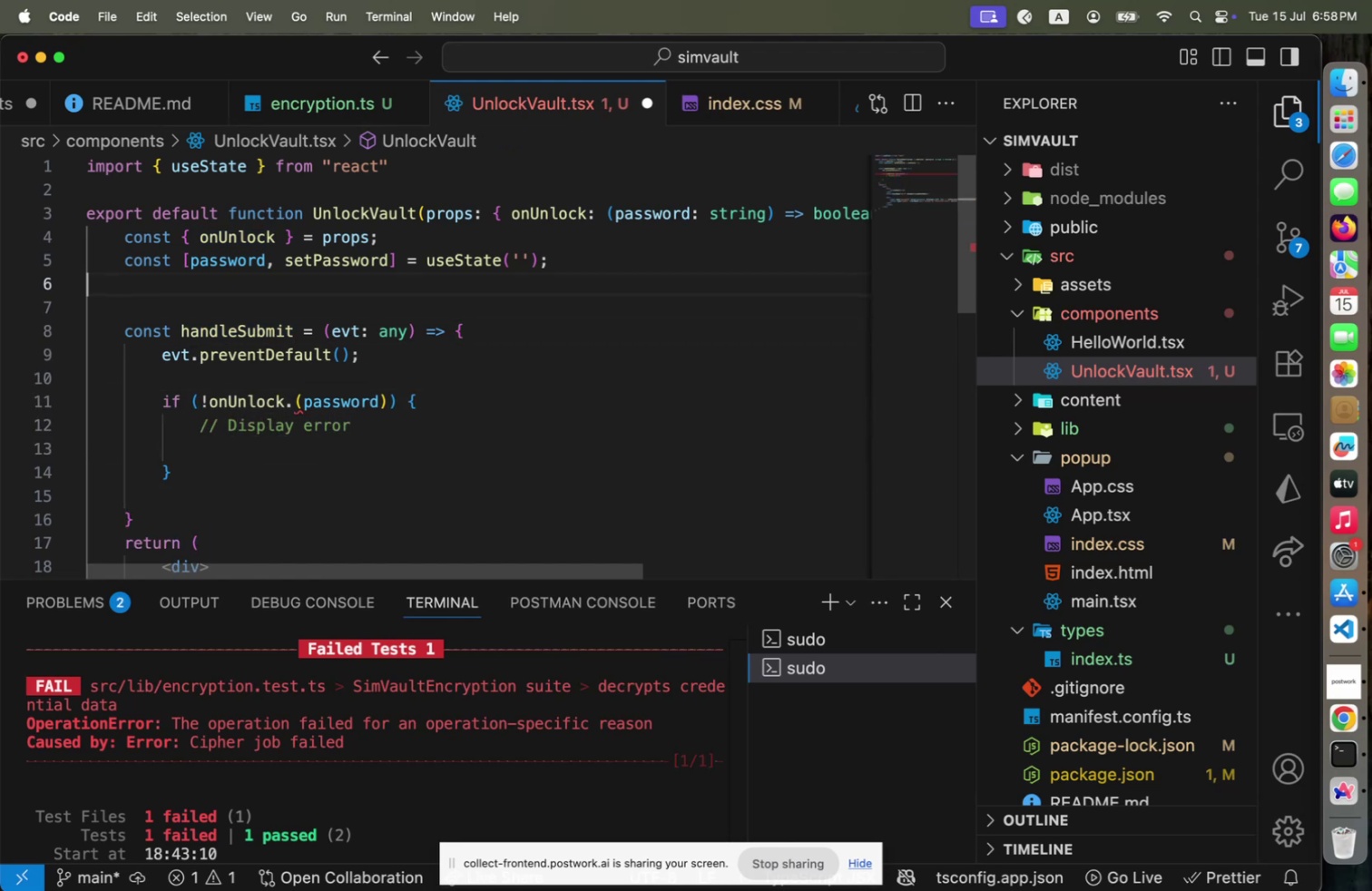 
key(Tab)
type(const [error, setError)
 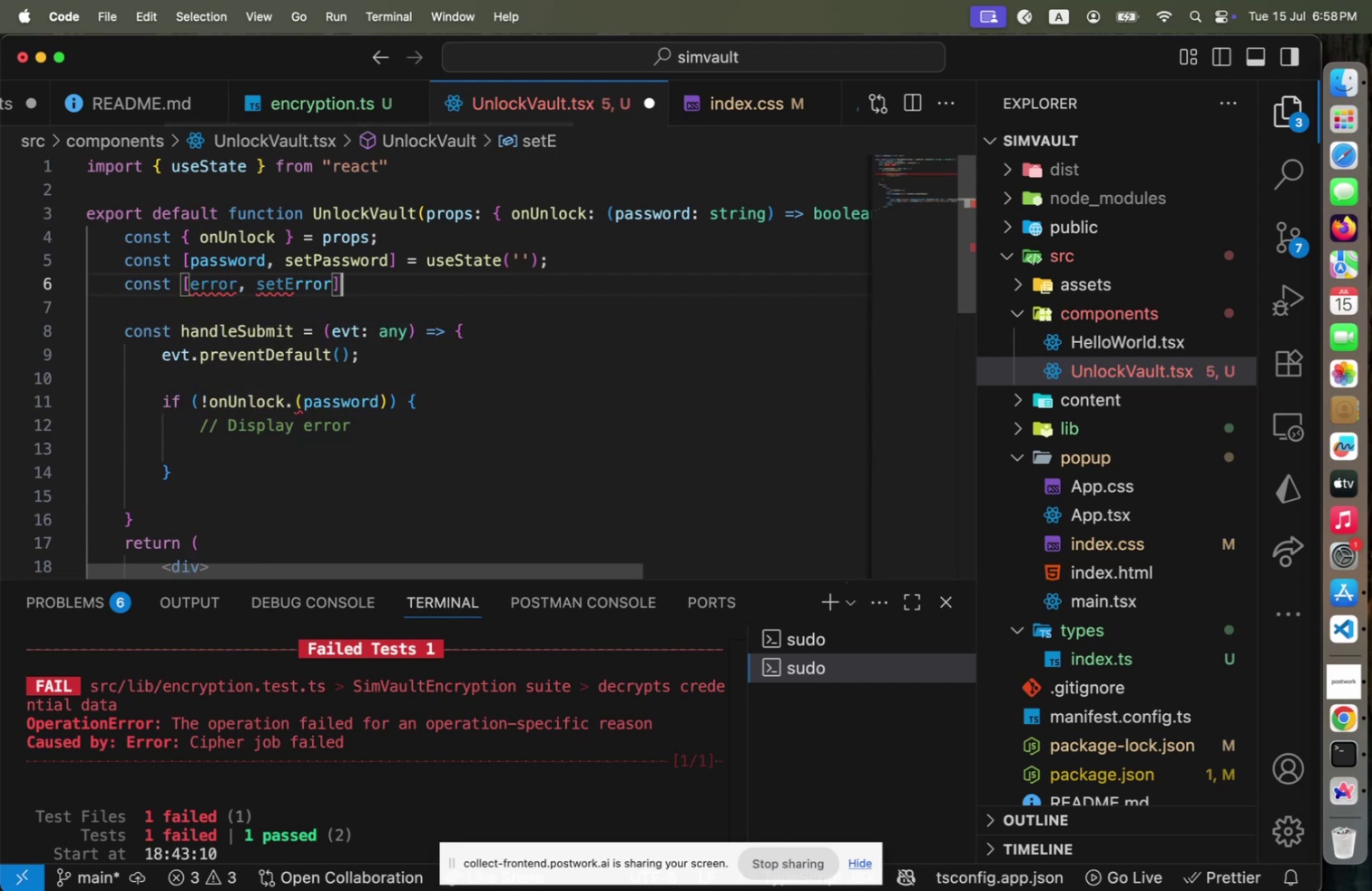 
 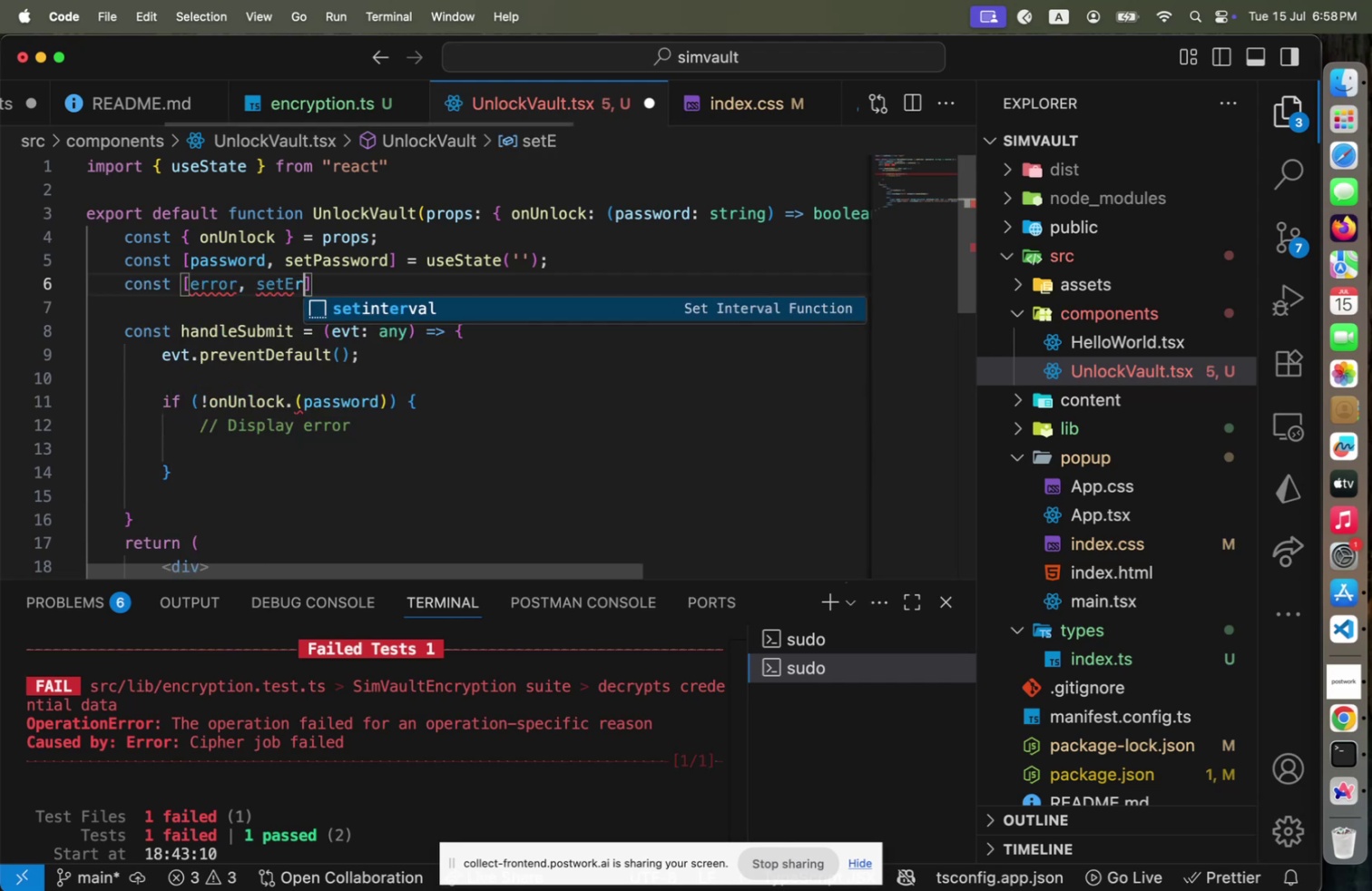 
key(ArrowRight)
 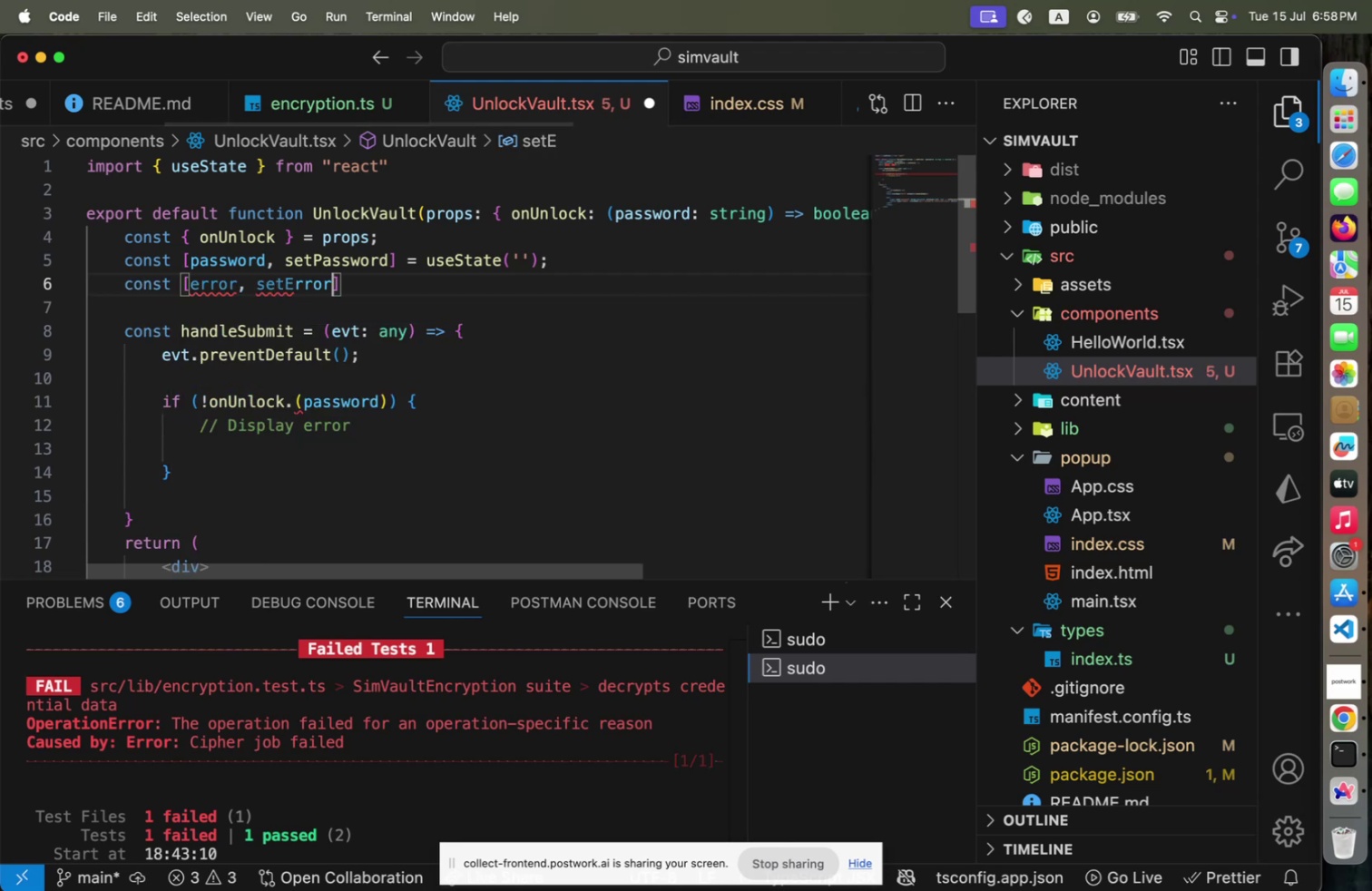 
type( = useSta)
 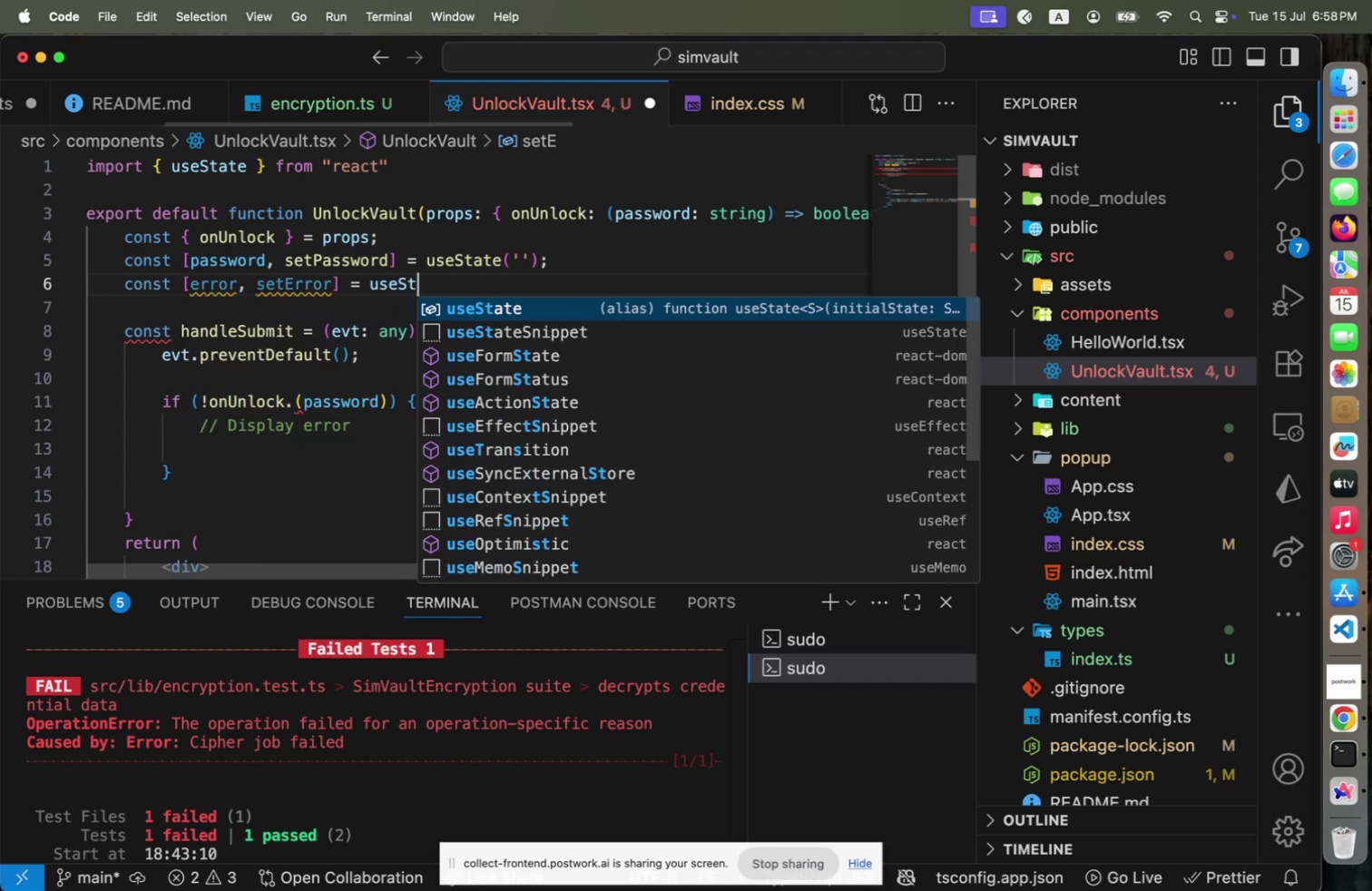 
key(Enter)
 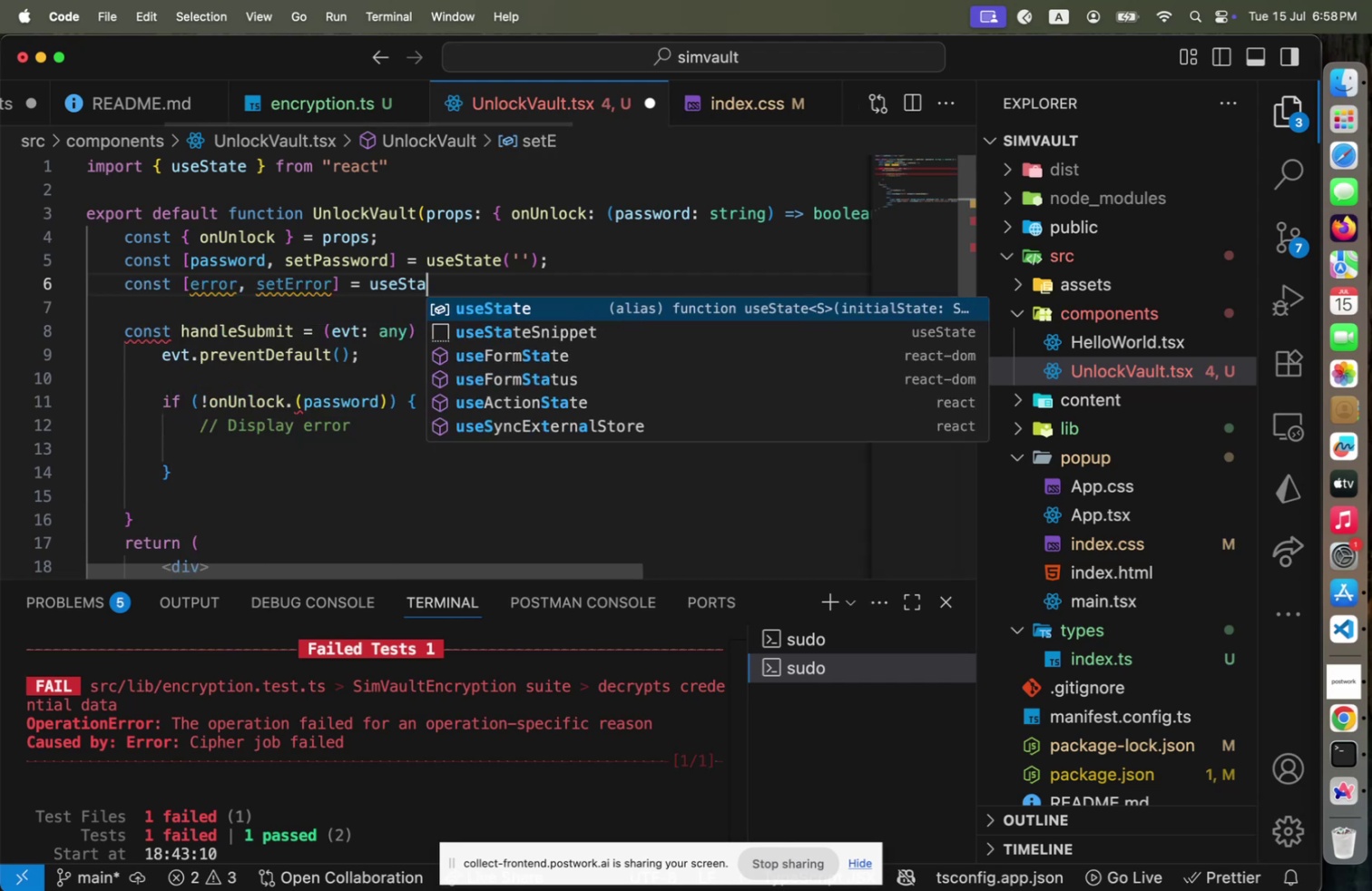 
key(Shift+9)
 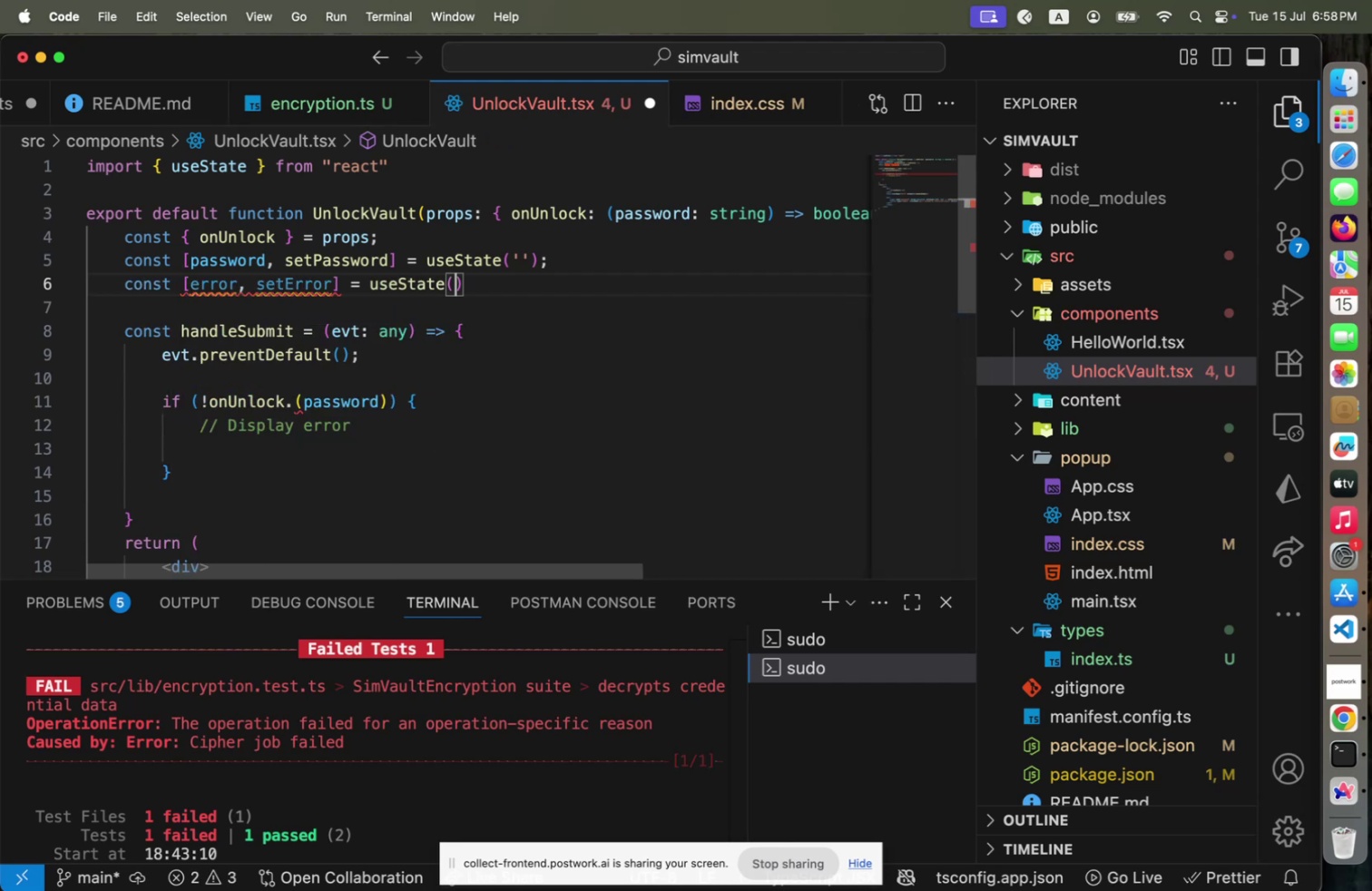 
key(Shift+ShiftLeft)
 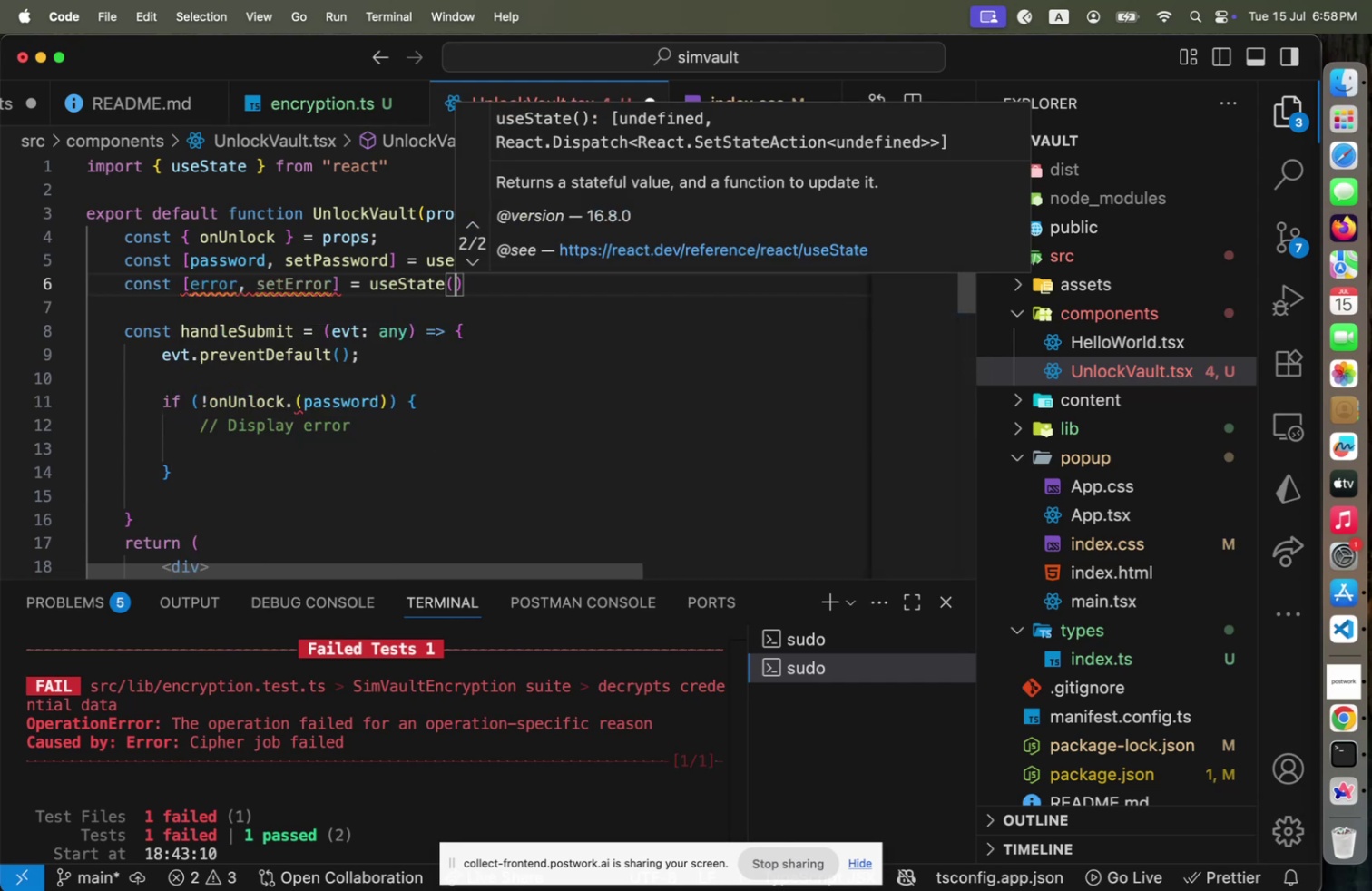 
key(Shift+Quote)
 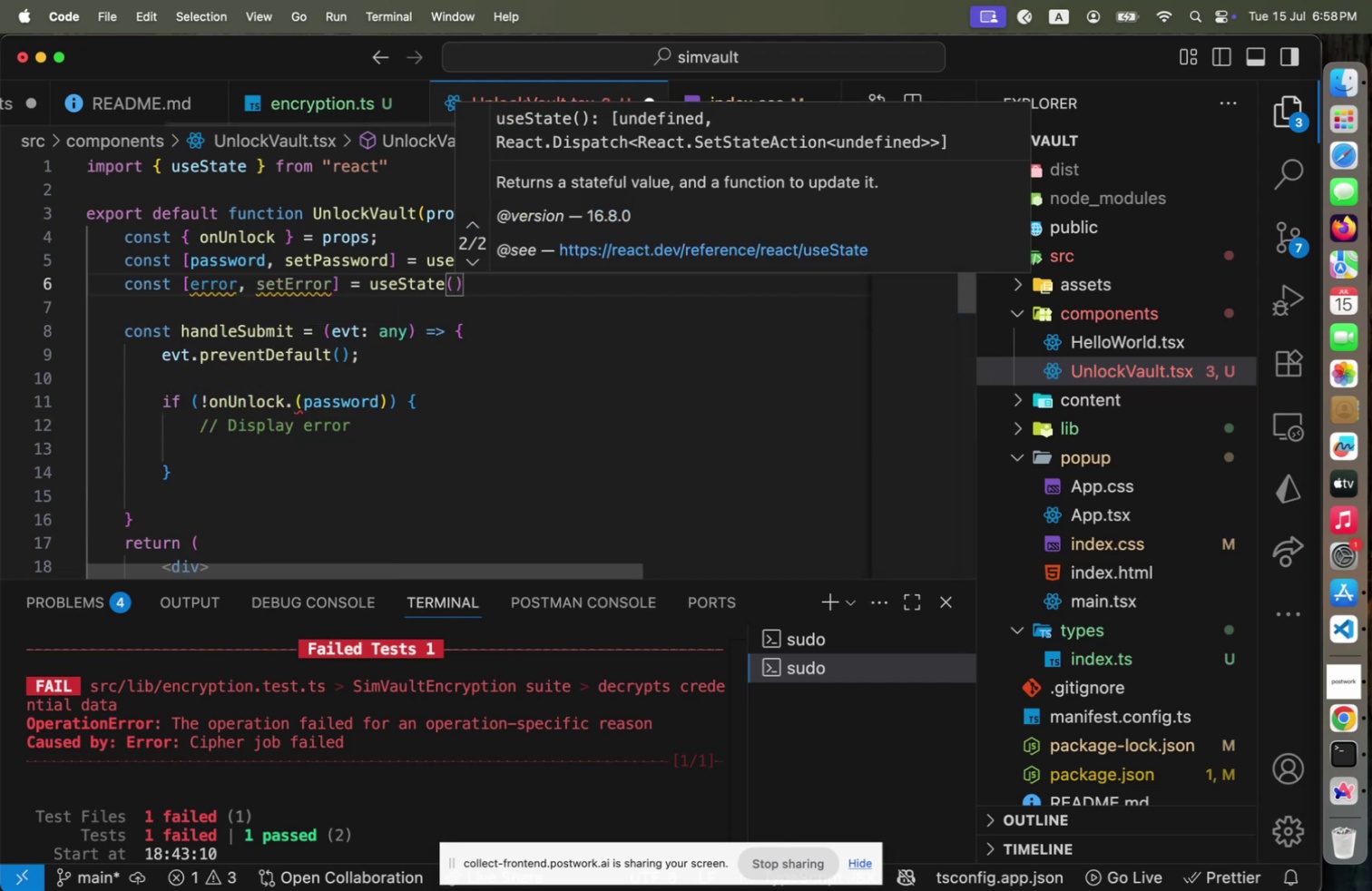 
key(ArrowRight)
 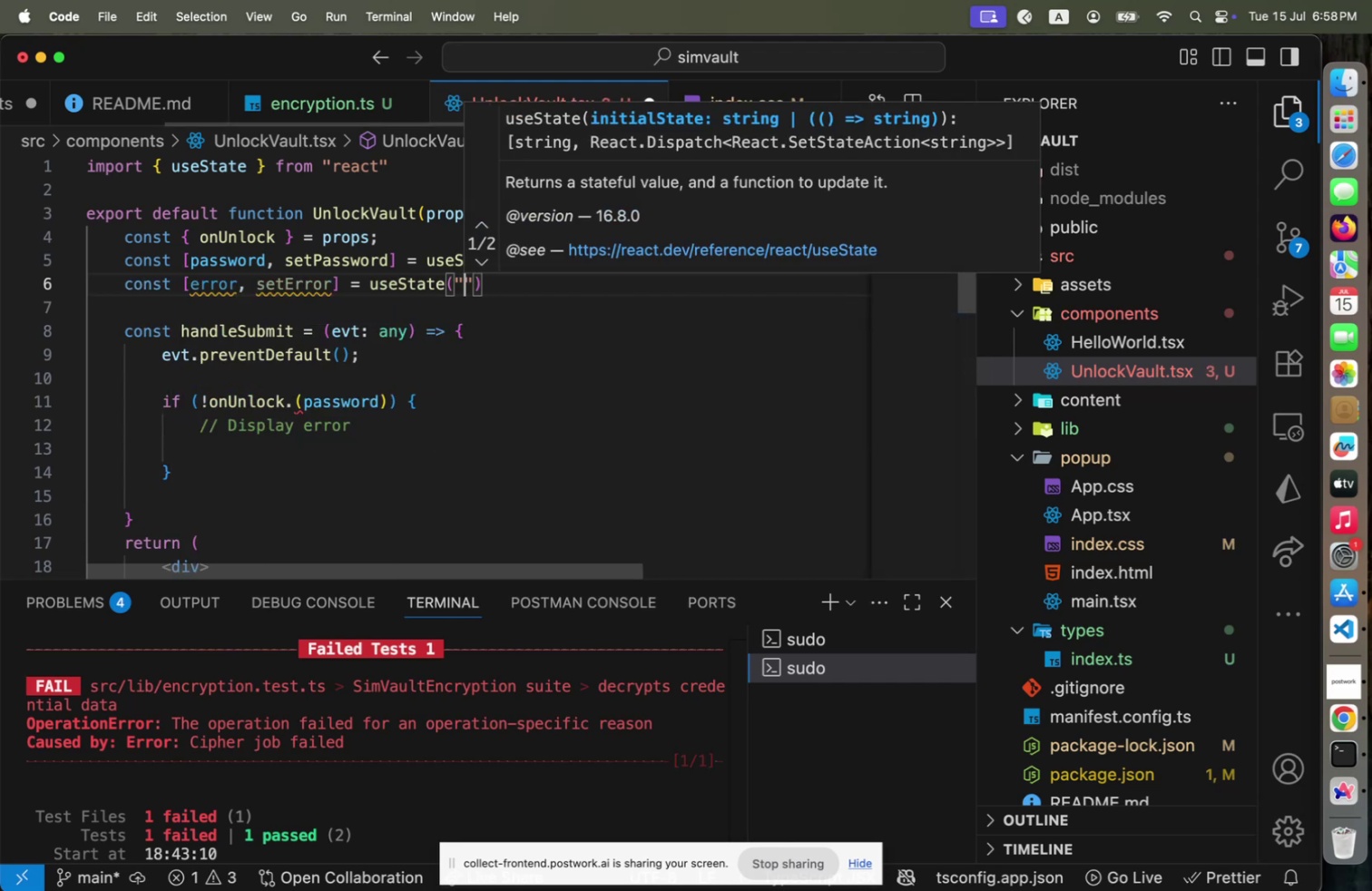 
key(ArrowDown)
 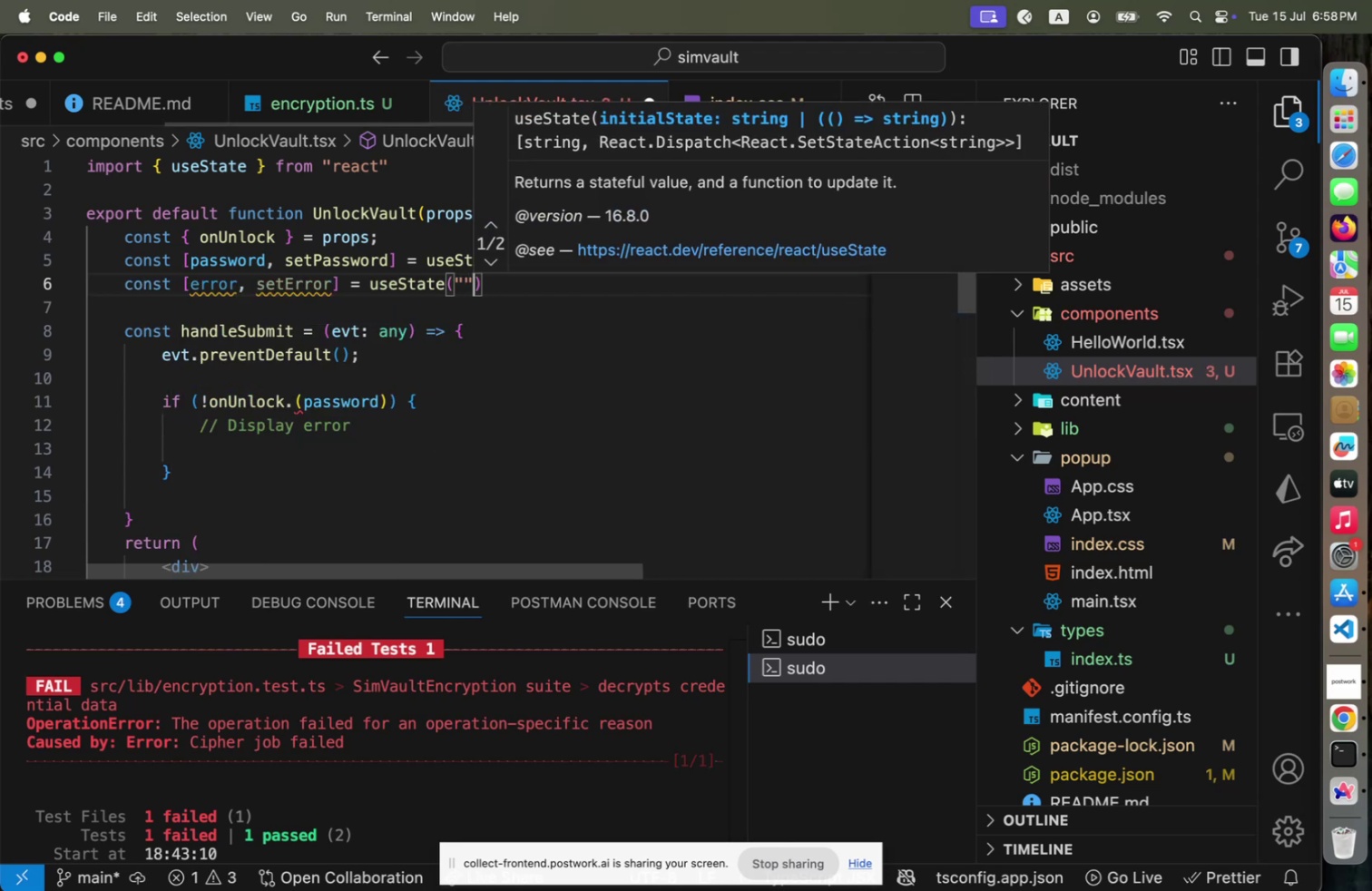 
key(ArrowDown)
 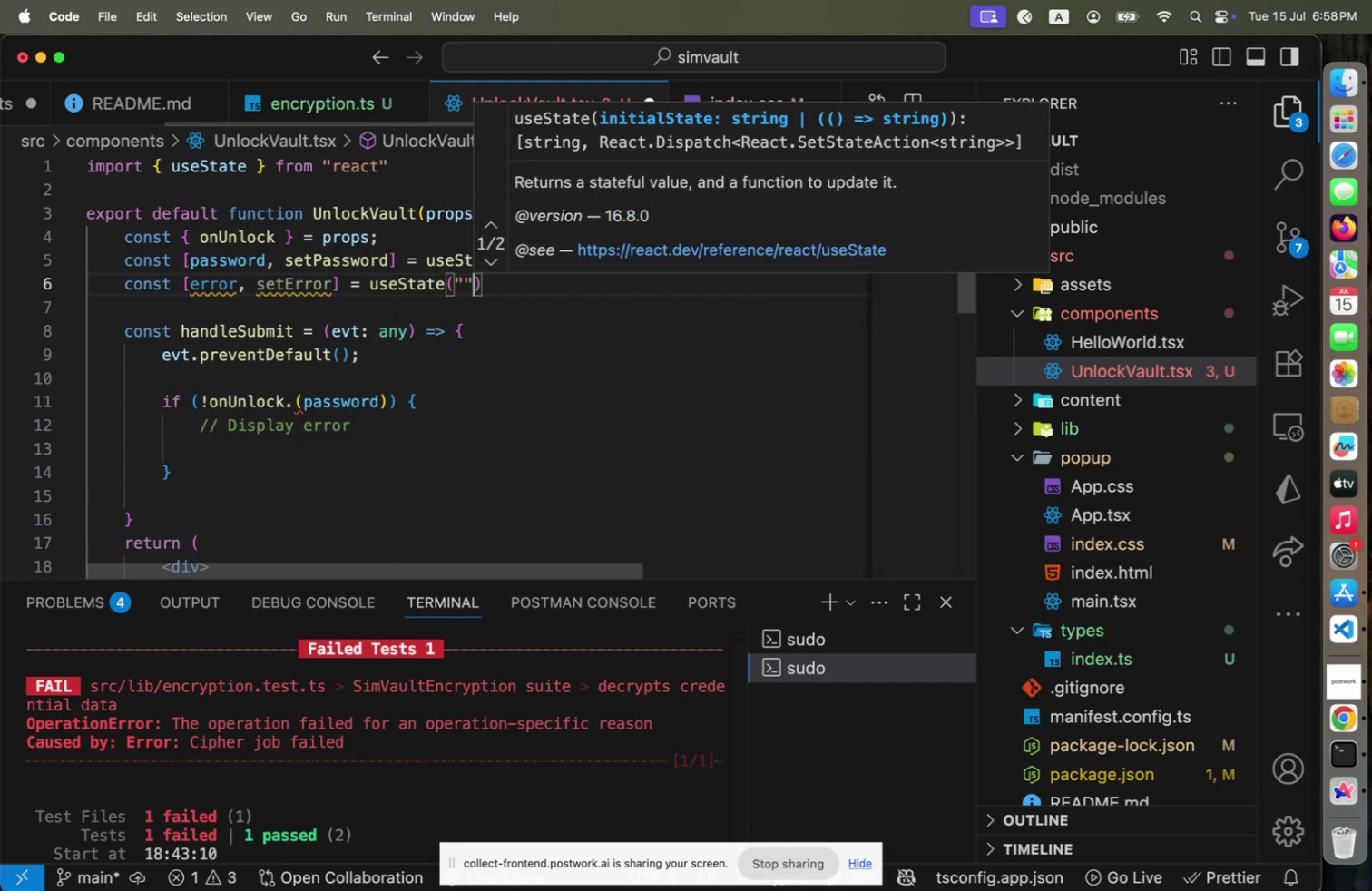 
key(ArrowDown)
 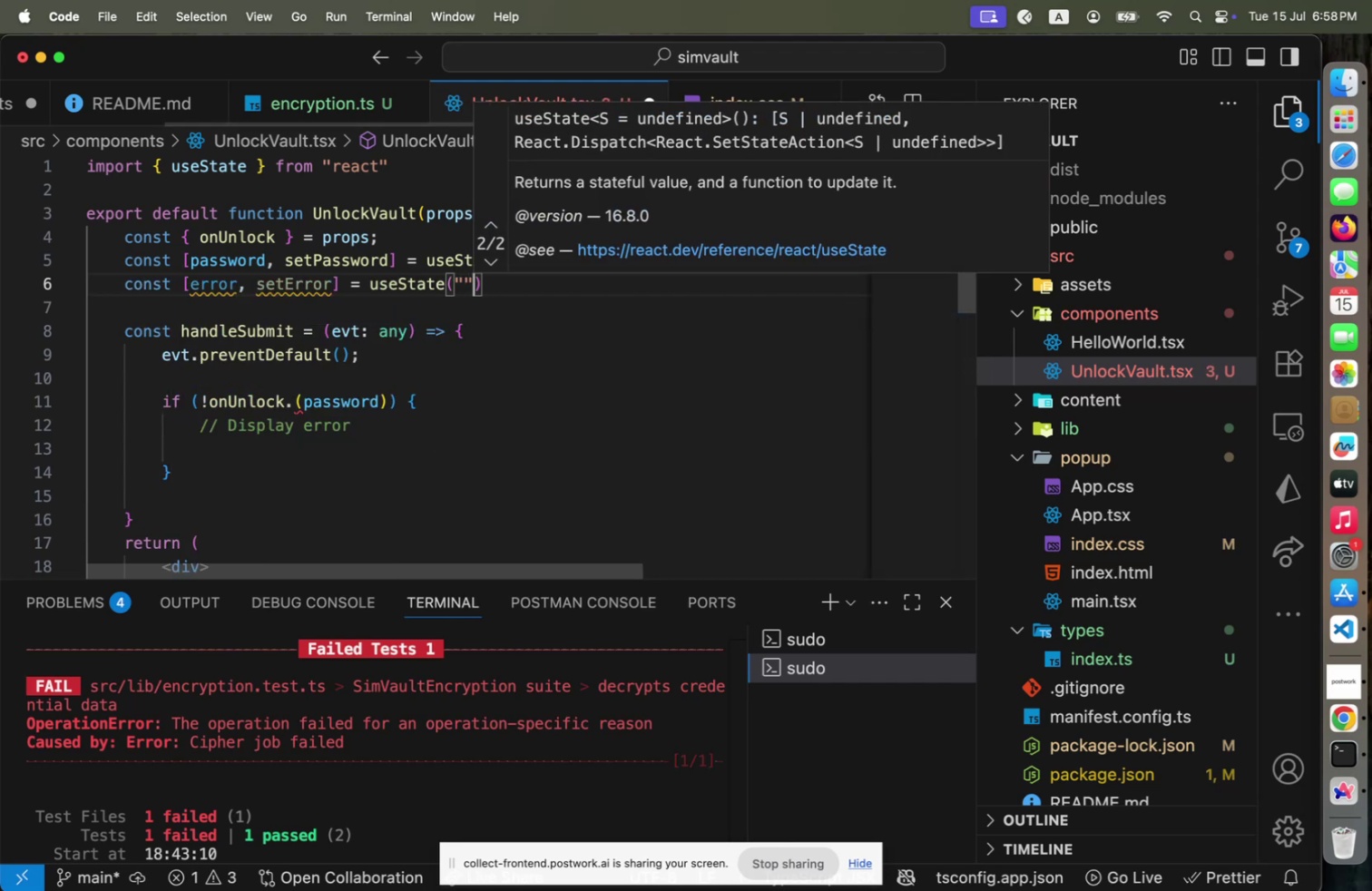 
key(ArrowDown)
 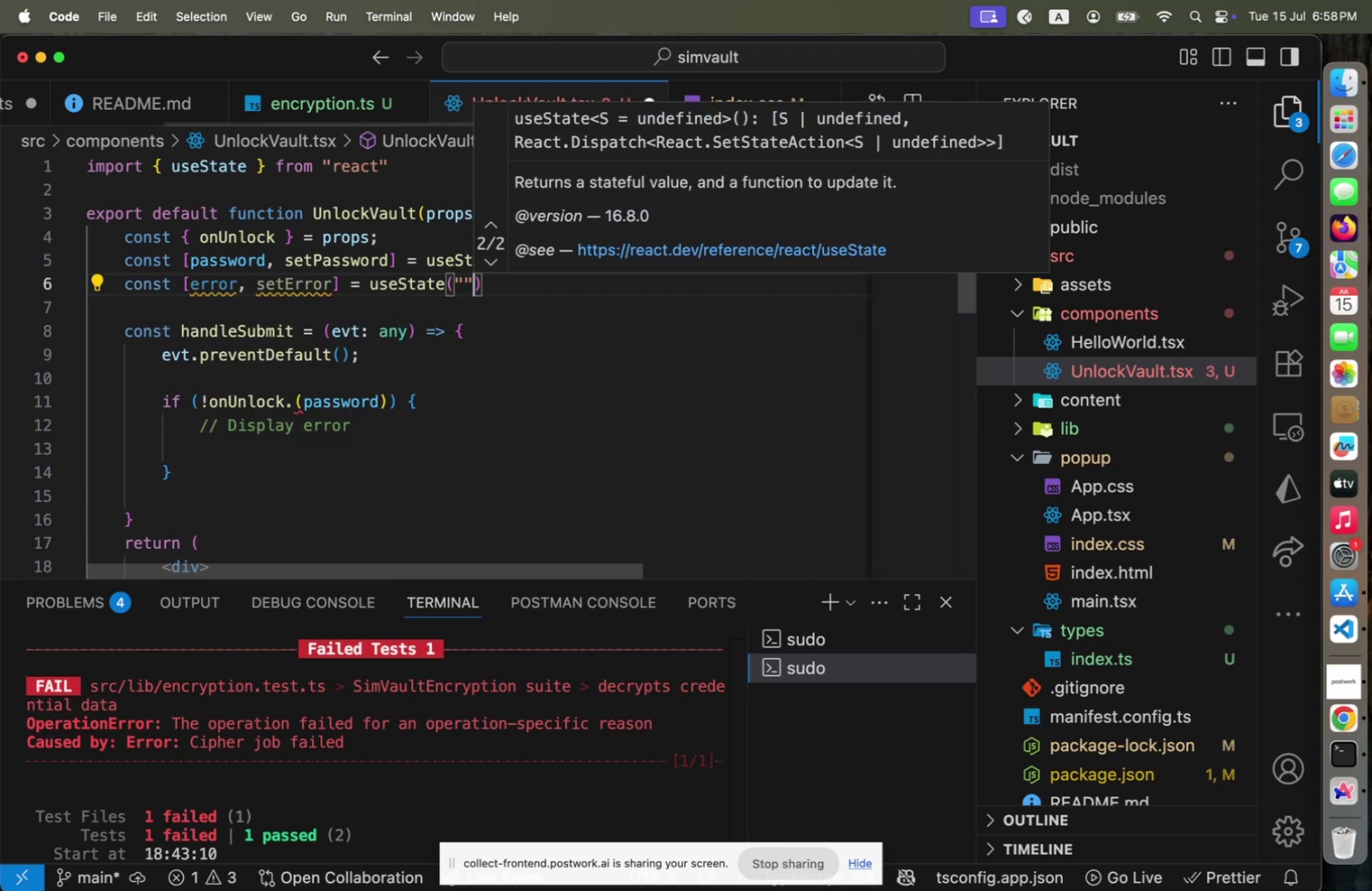 
key(ArrowDown)
 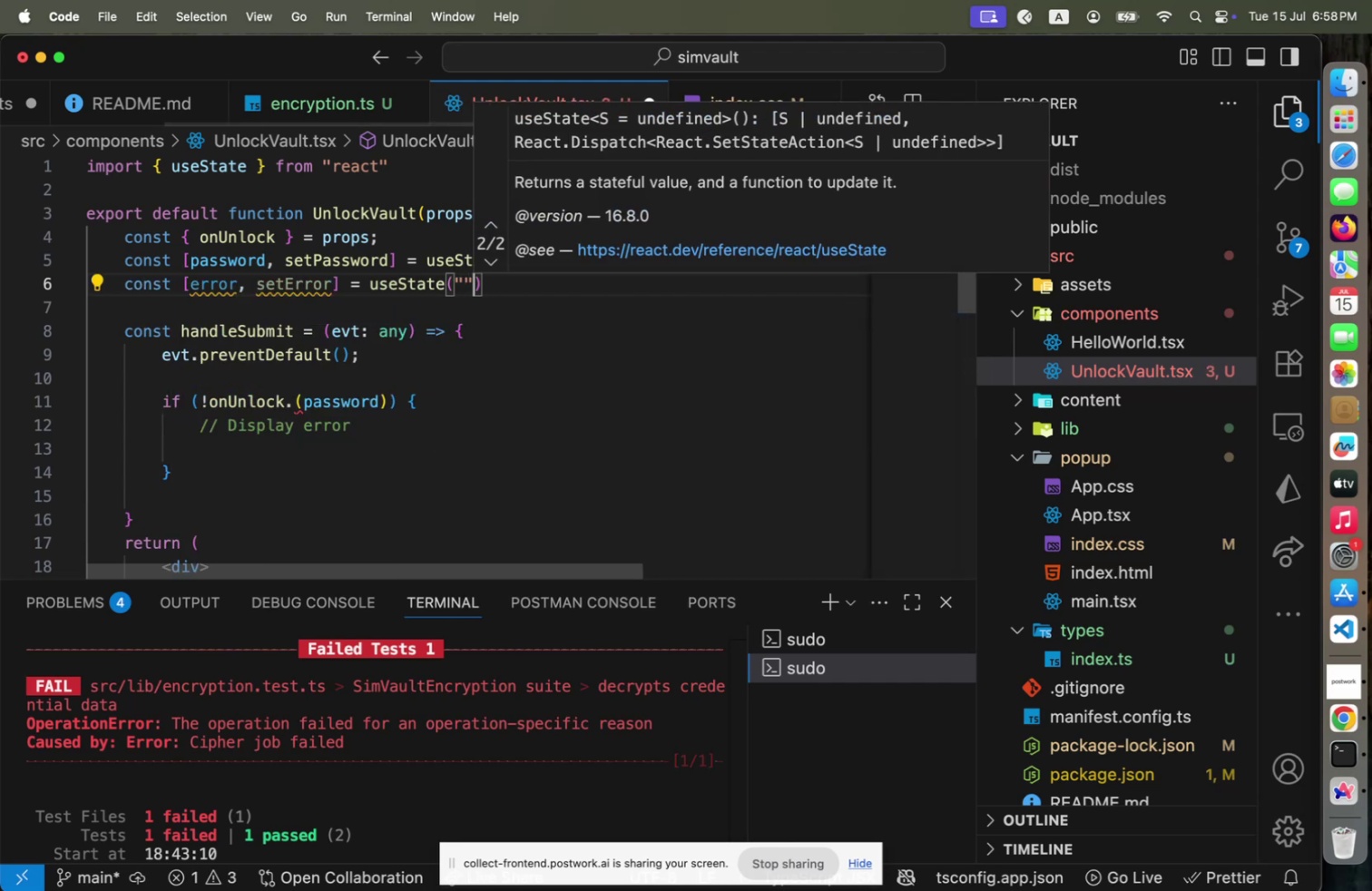 
key(Escape)
 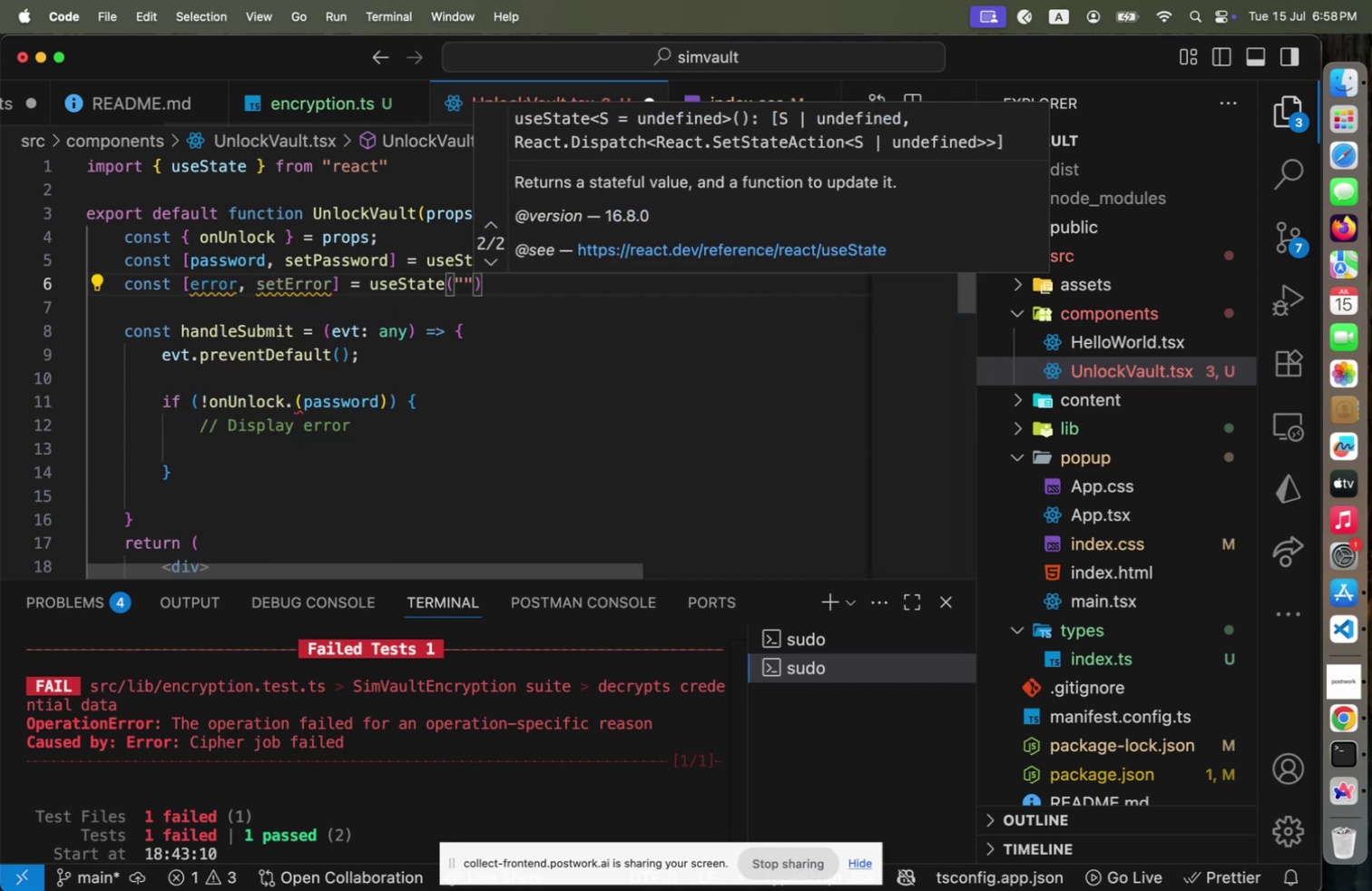 
key(ArrowDown)
 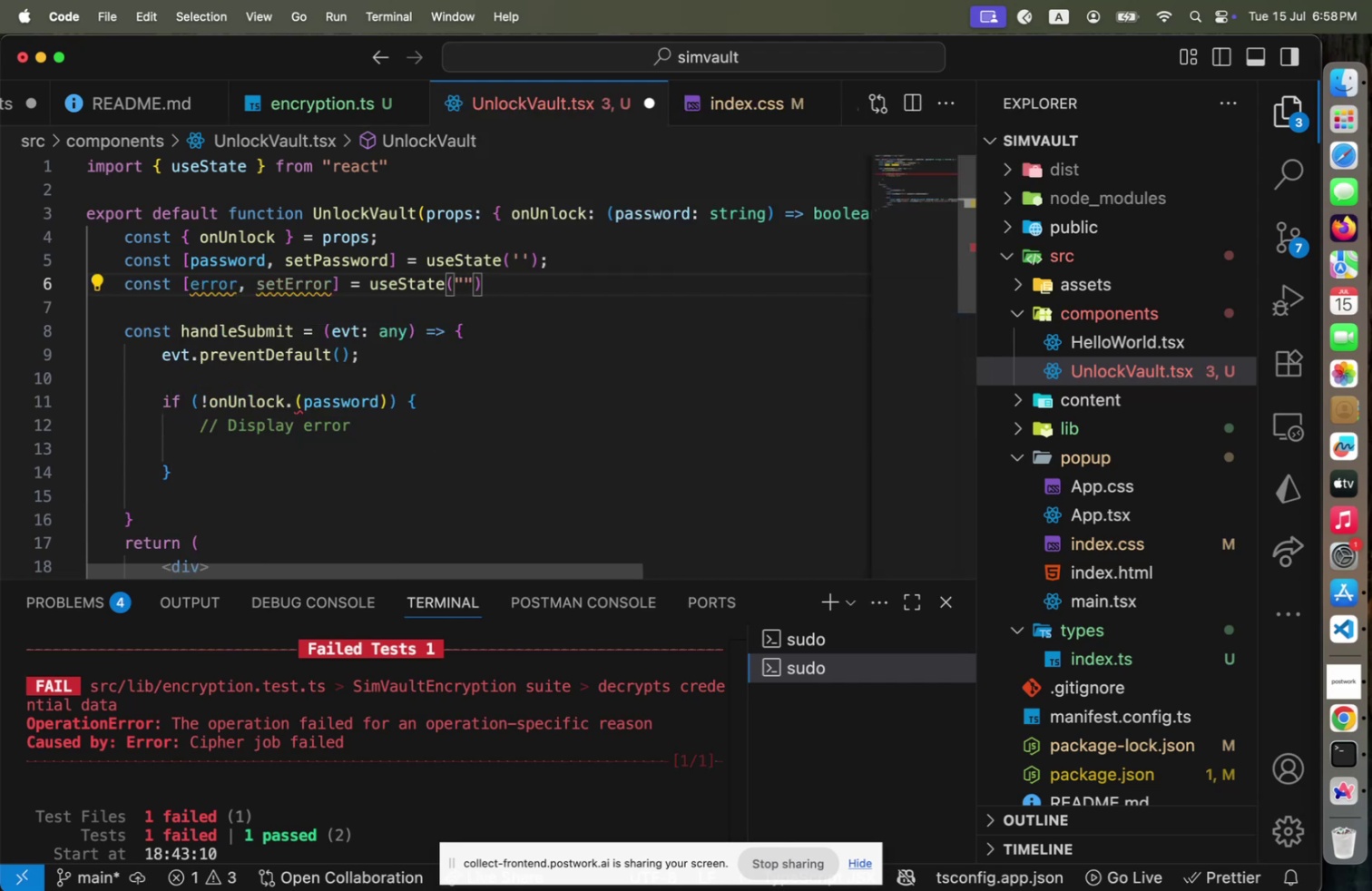 
key(ArrowDown)
 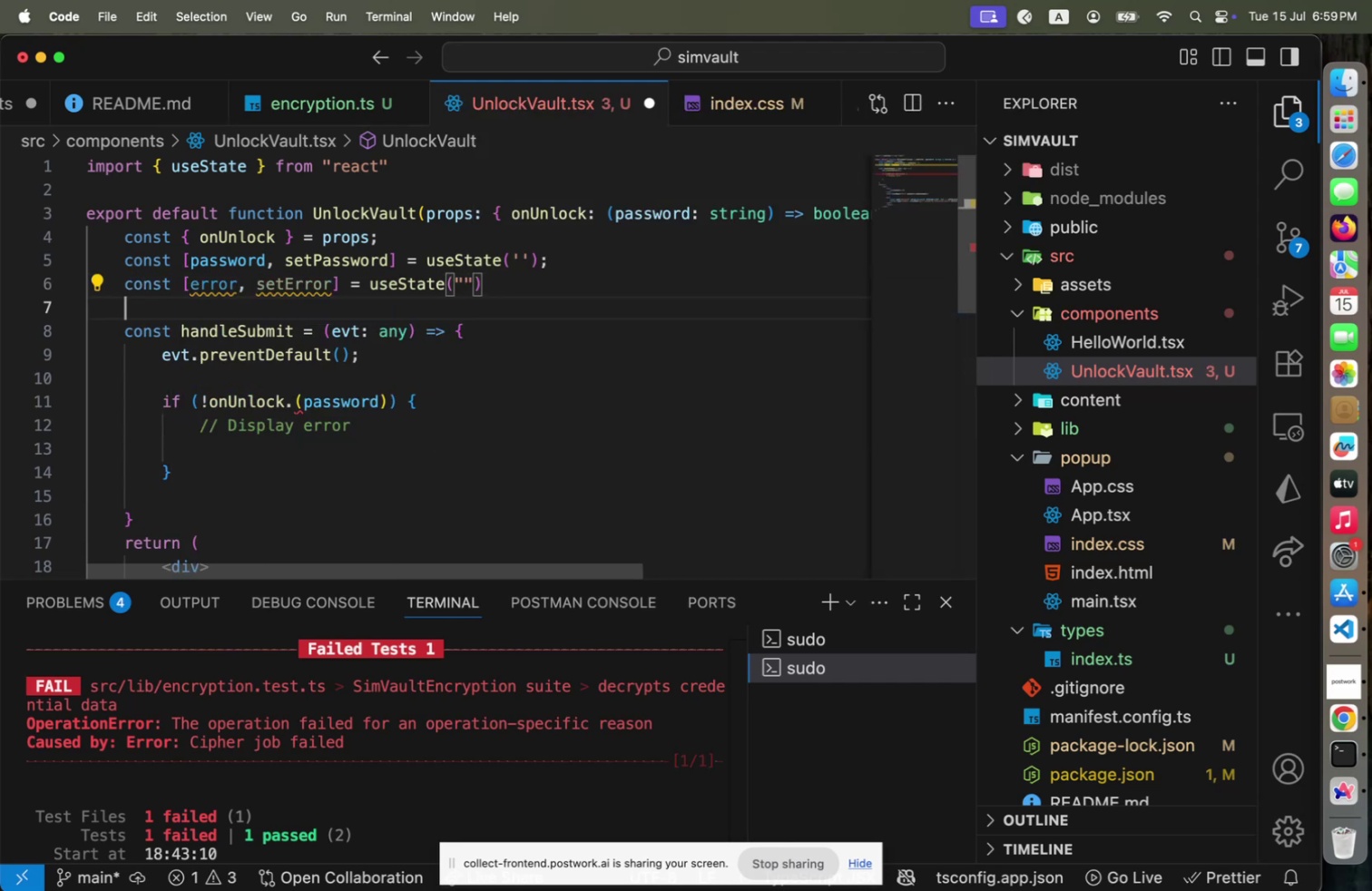 
key(ArrowDown)
 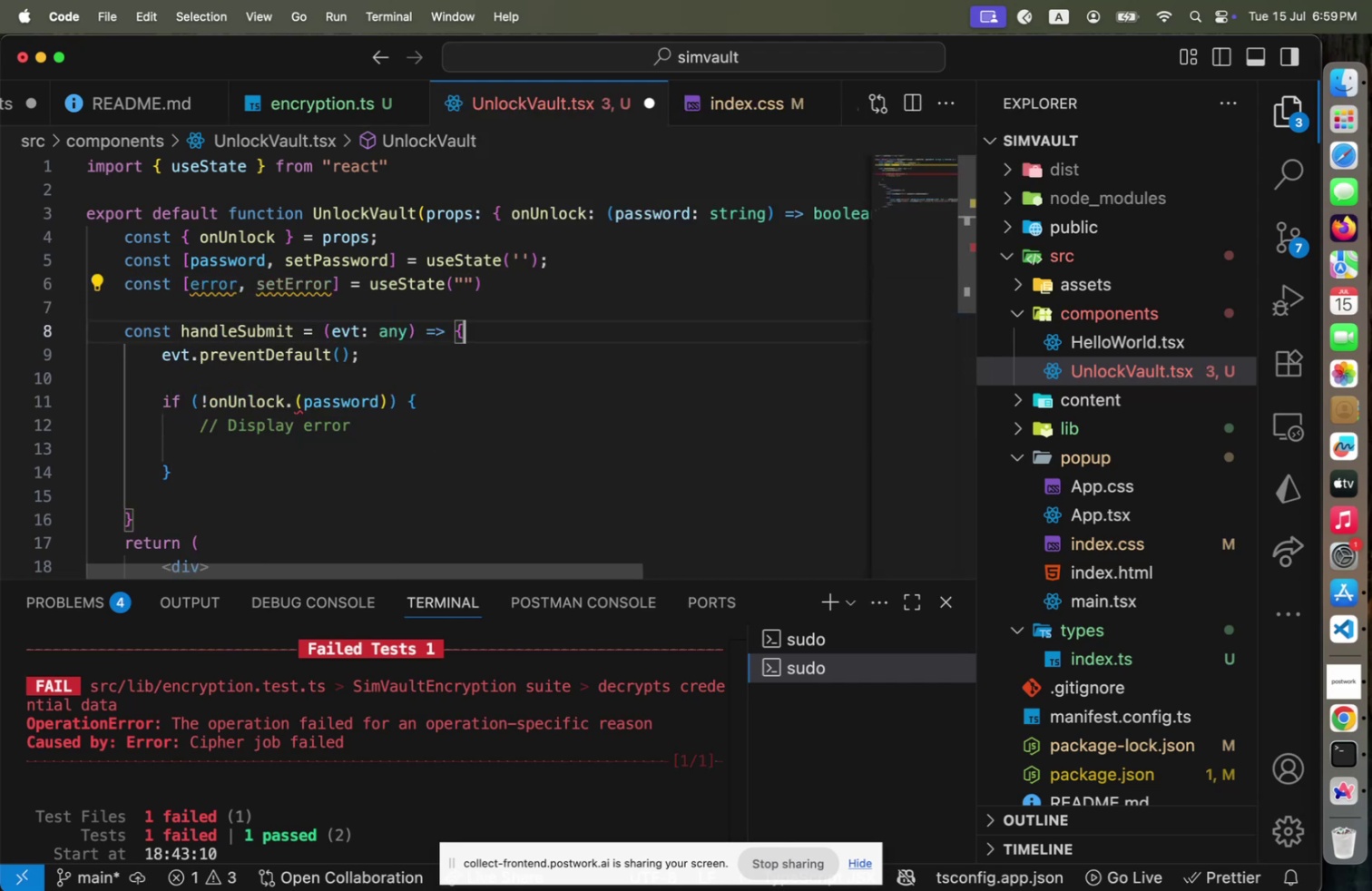 
key(ArrowDown)
 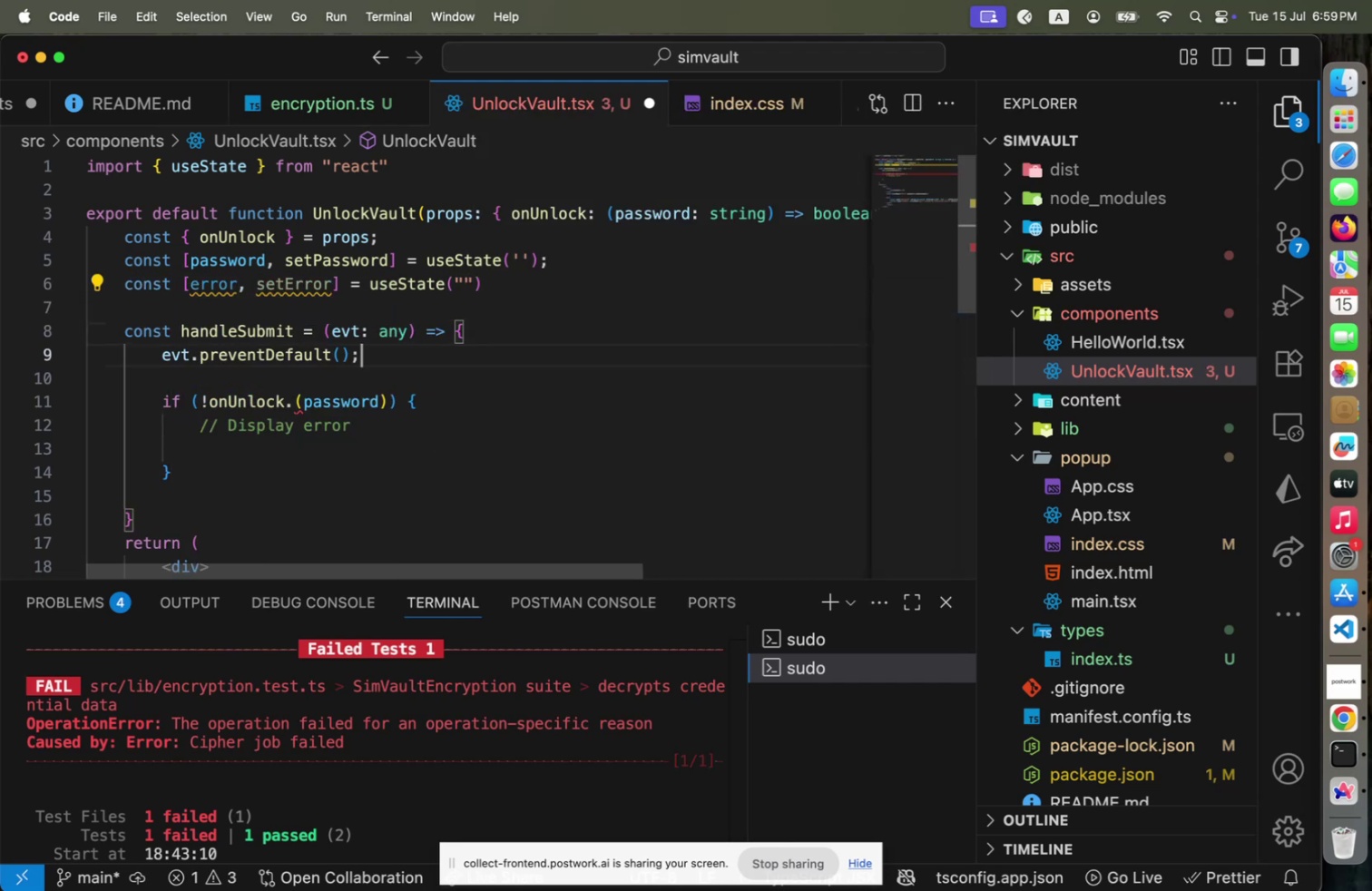 
key(ArrowDown)
 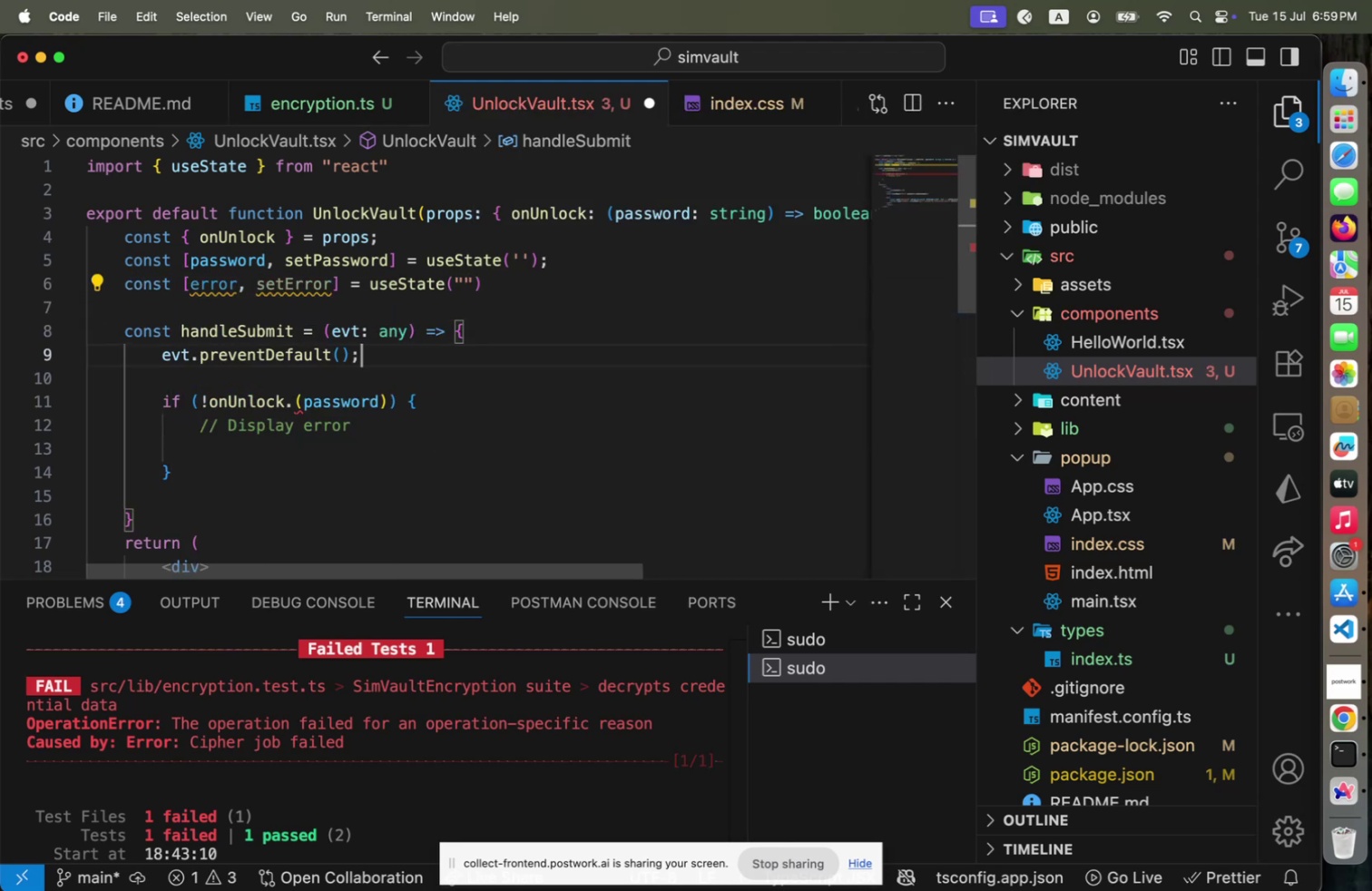 
key(ArrowDown)
 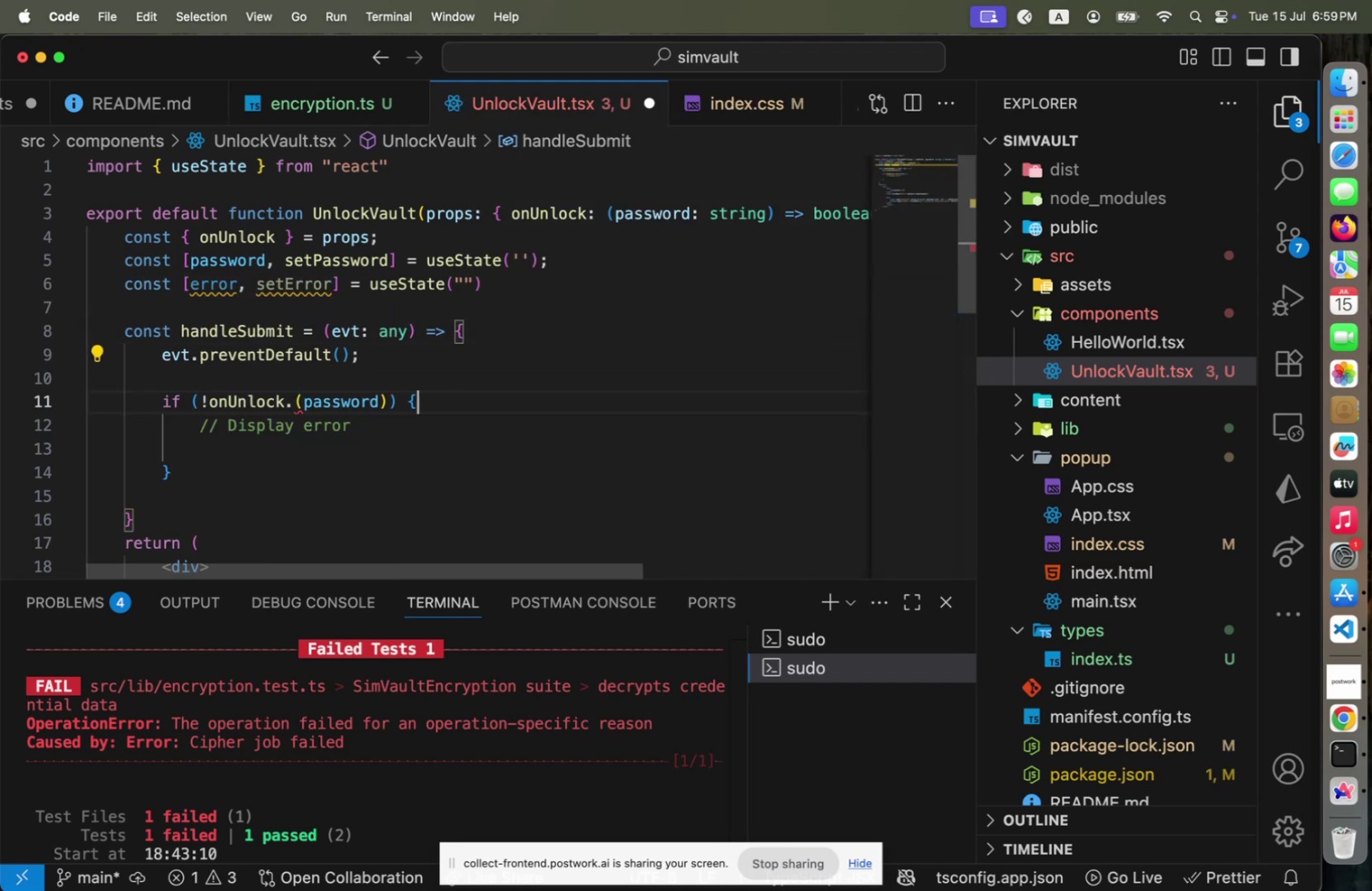 
key(ArrowDown)
 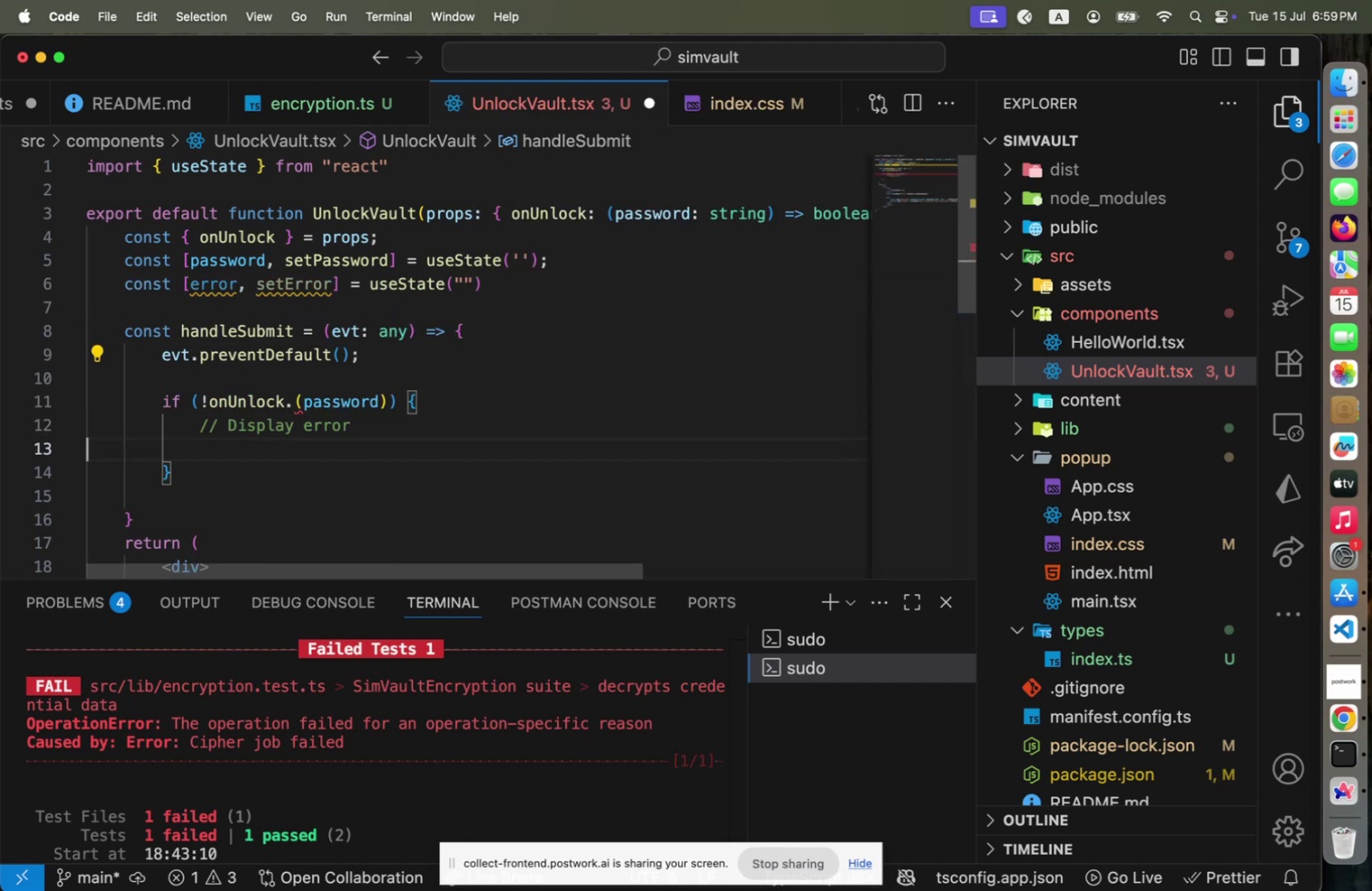 
key(Tab)
type(setS)
key(Backspace)
type(t)
key(Backspace)
type(Error(")
 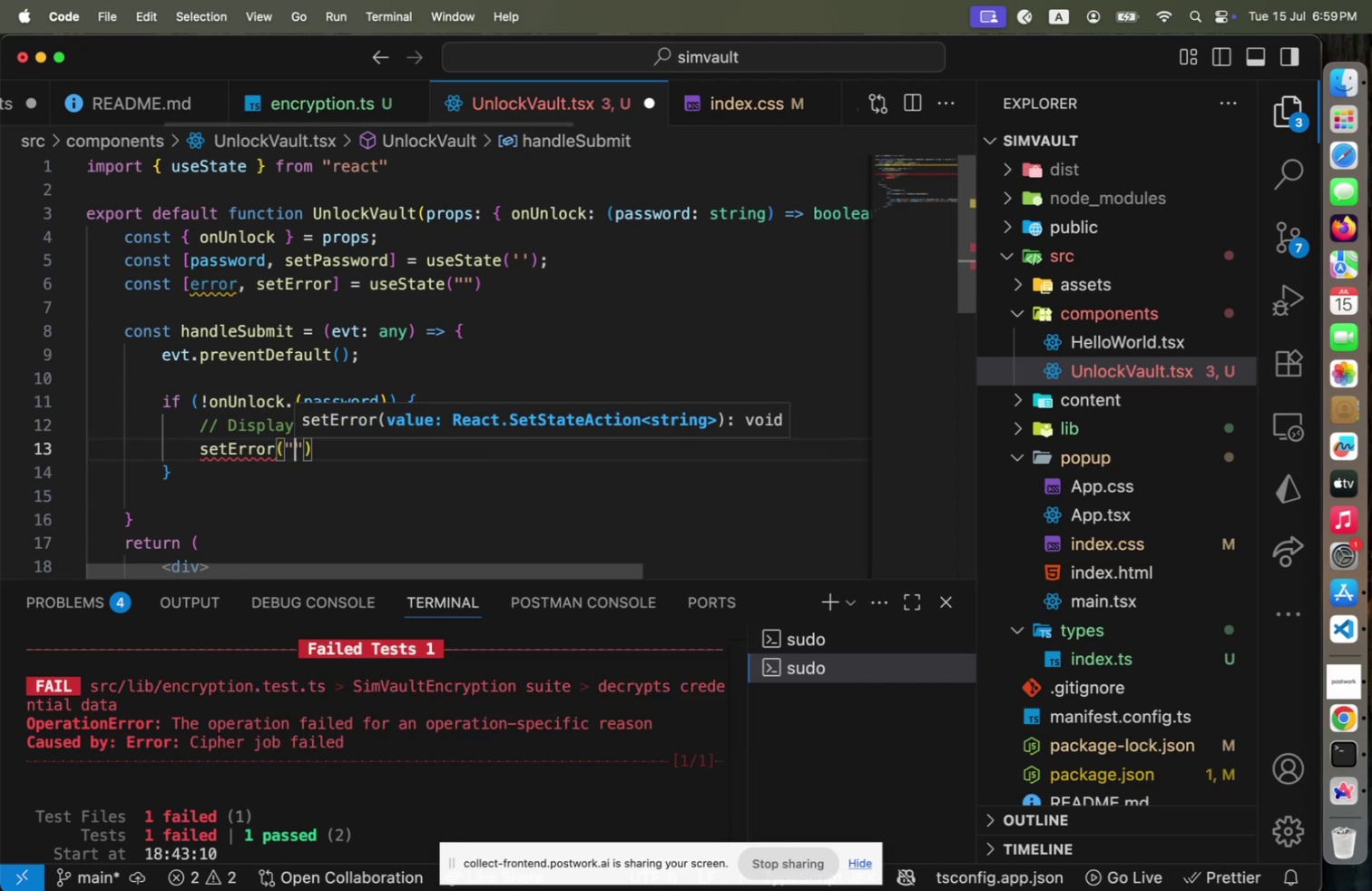 
 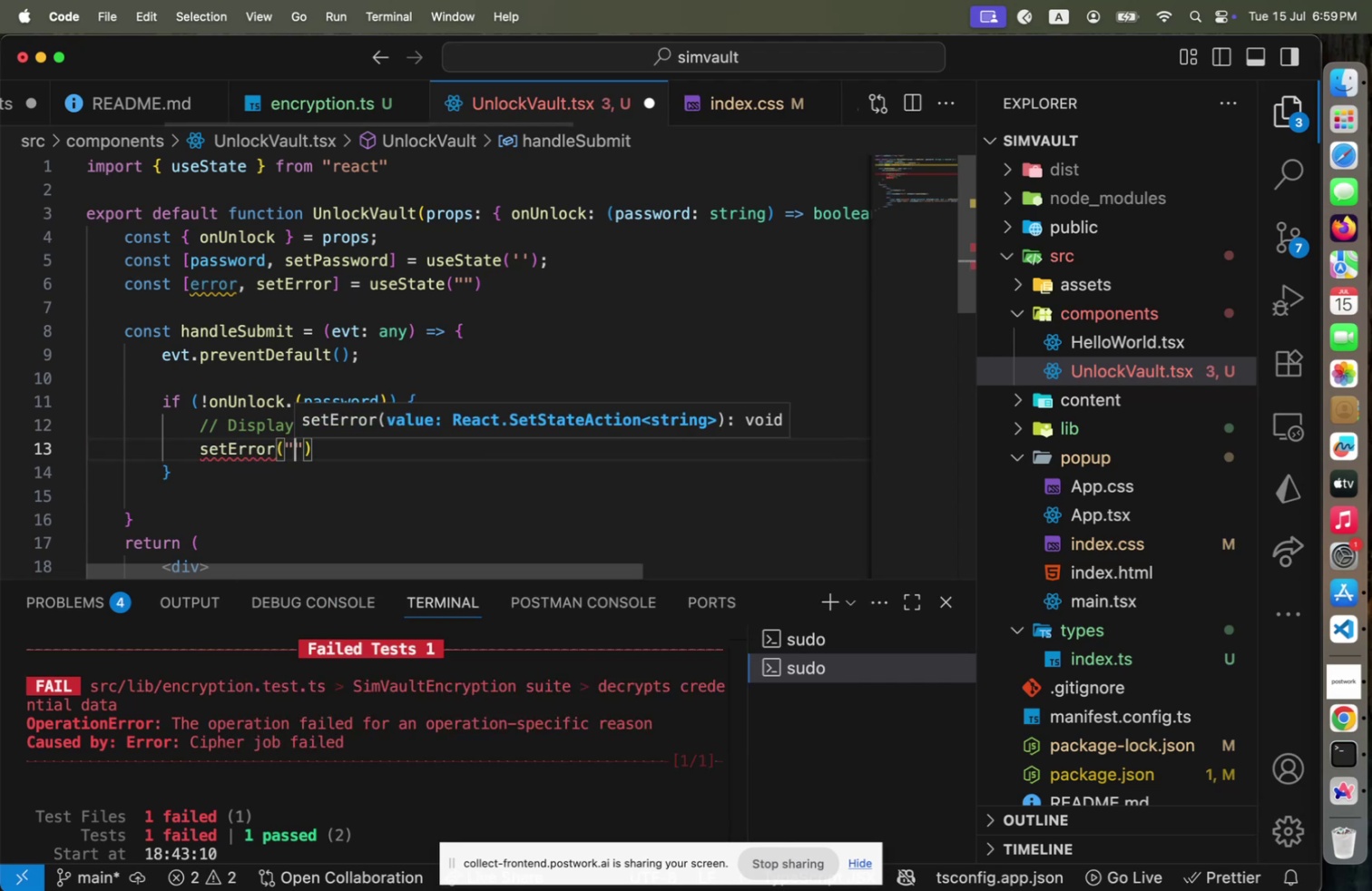 
key(ArrowRight)
 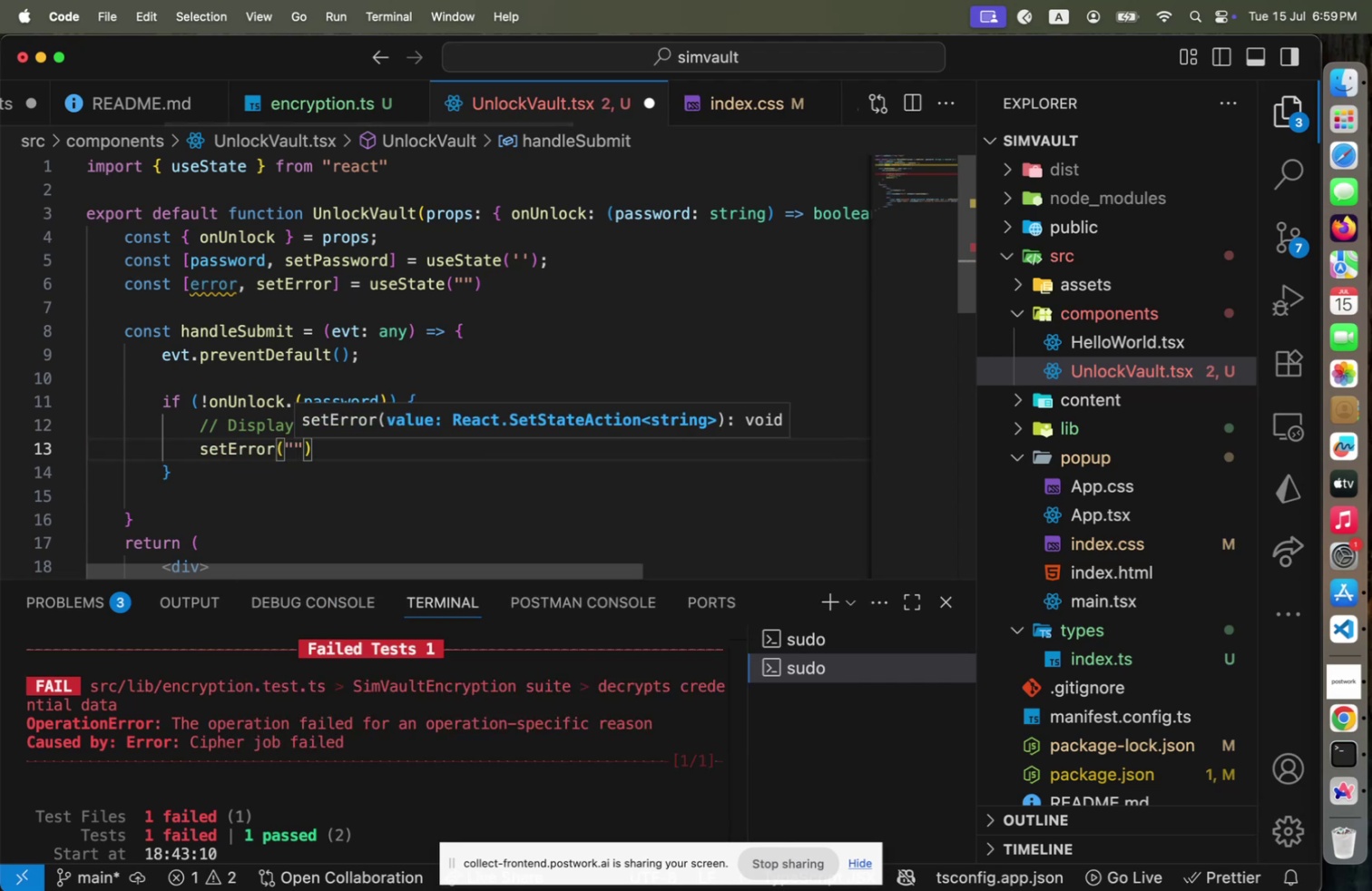 
key(ArrowRight)
 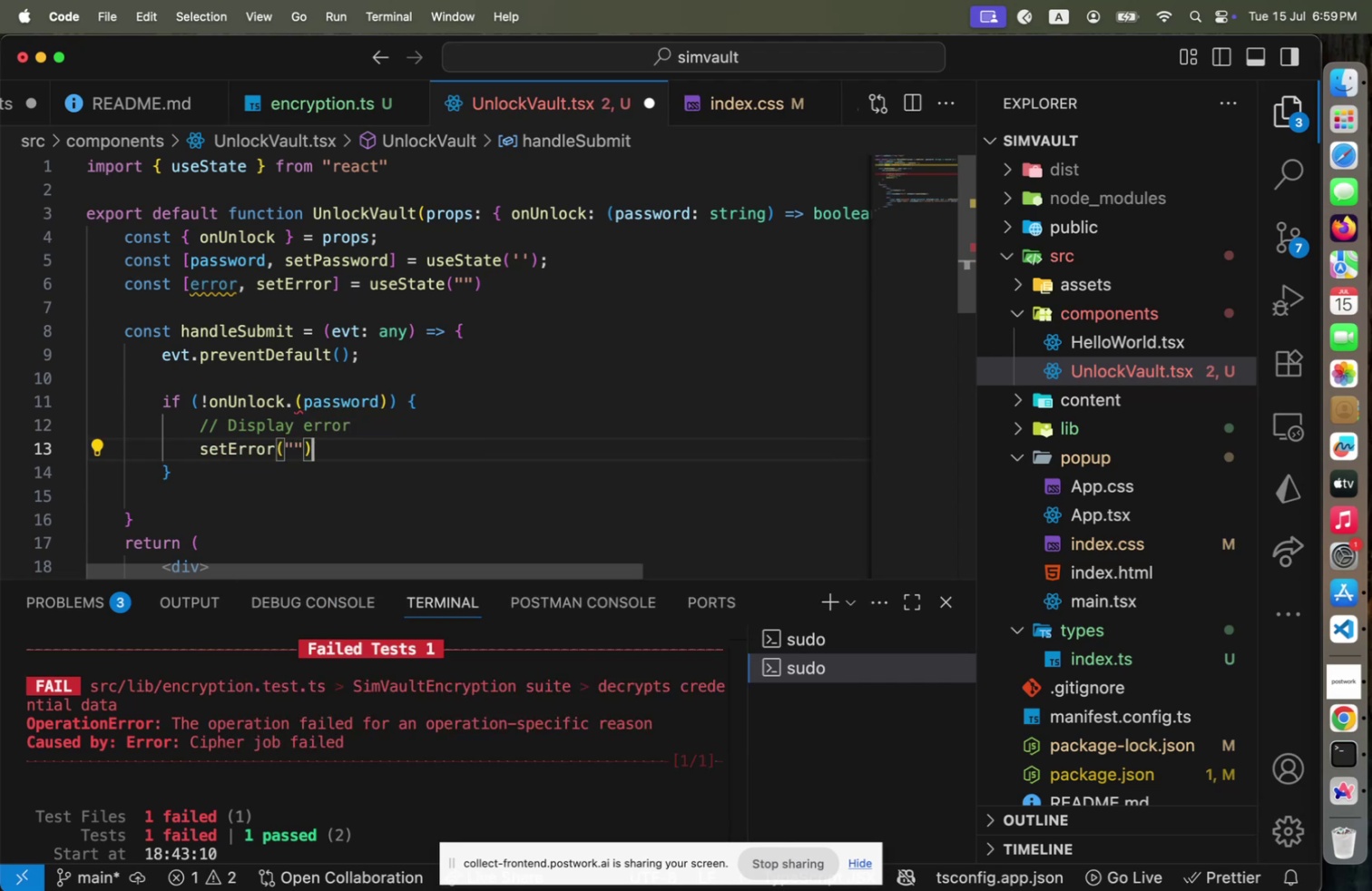 
key(ArrowLeft)
 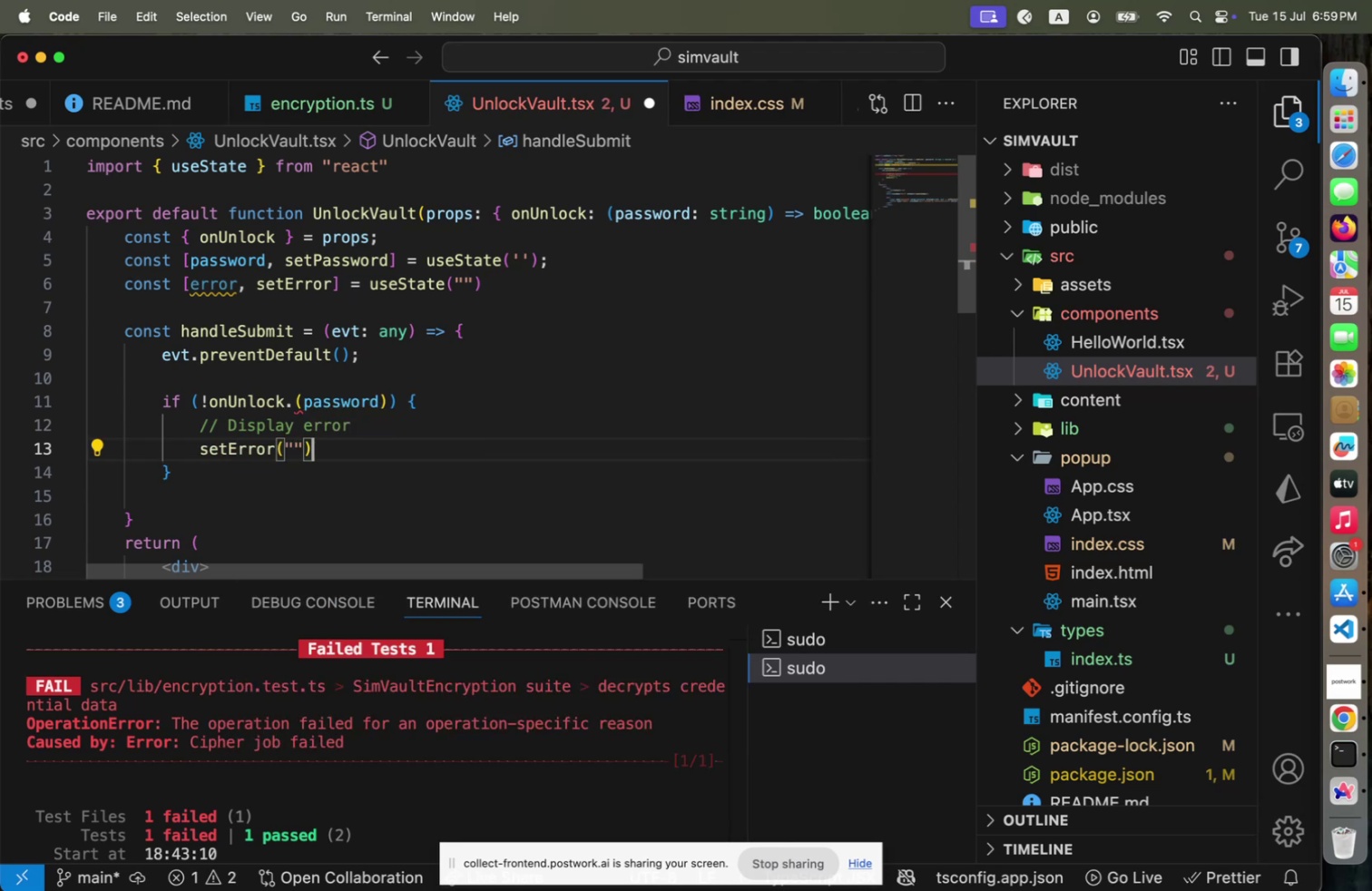 
key(ArrowLeft)
 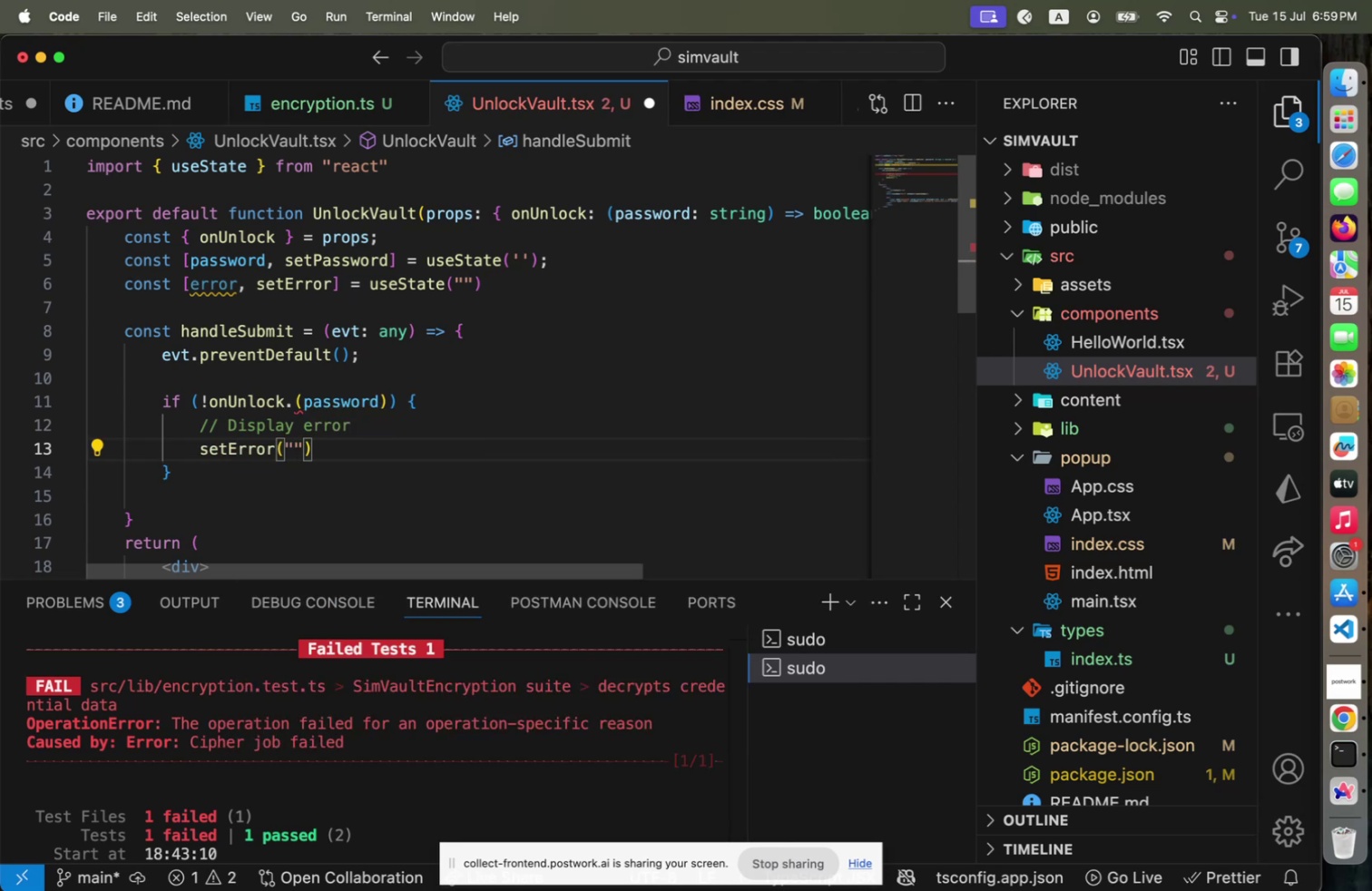 
key(ArrowUp)
 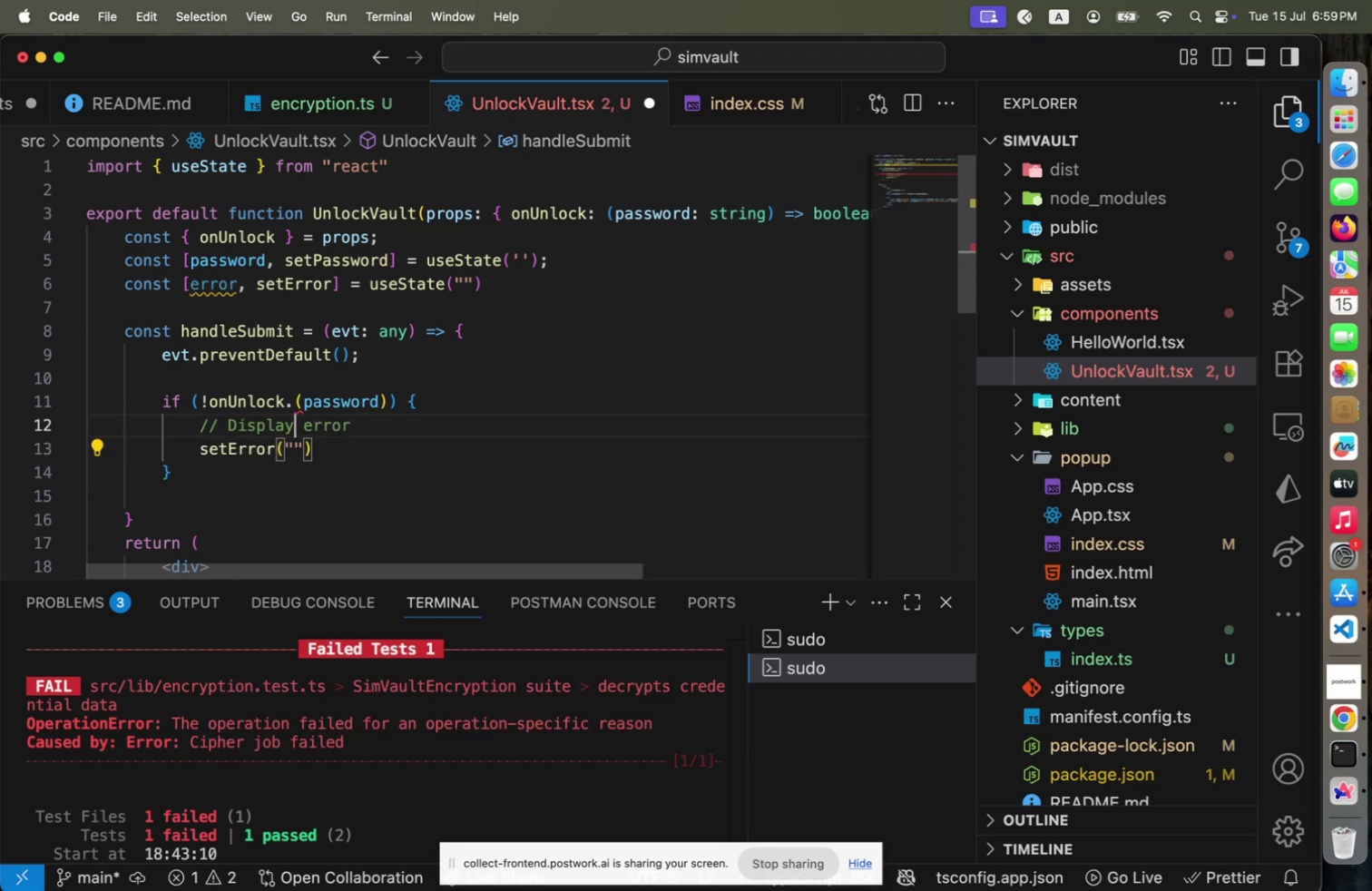 
key(ArrowDown)
 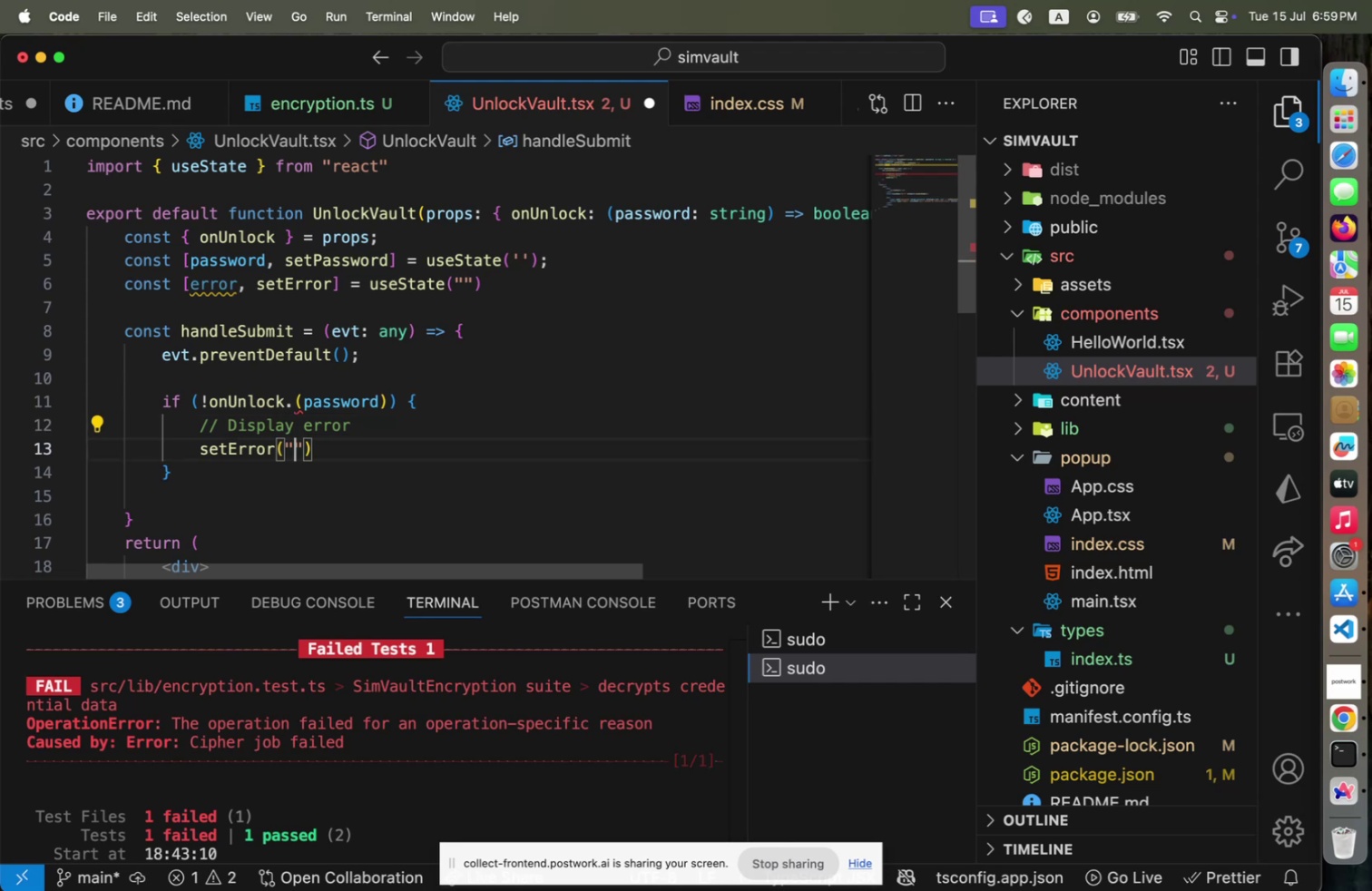 
key(ArrowDown)
 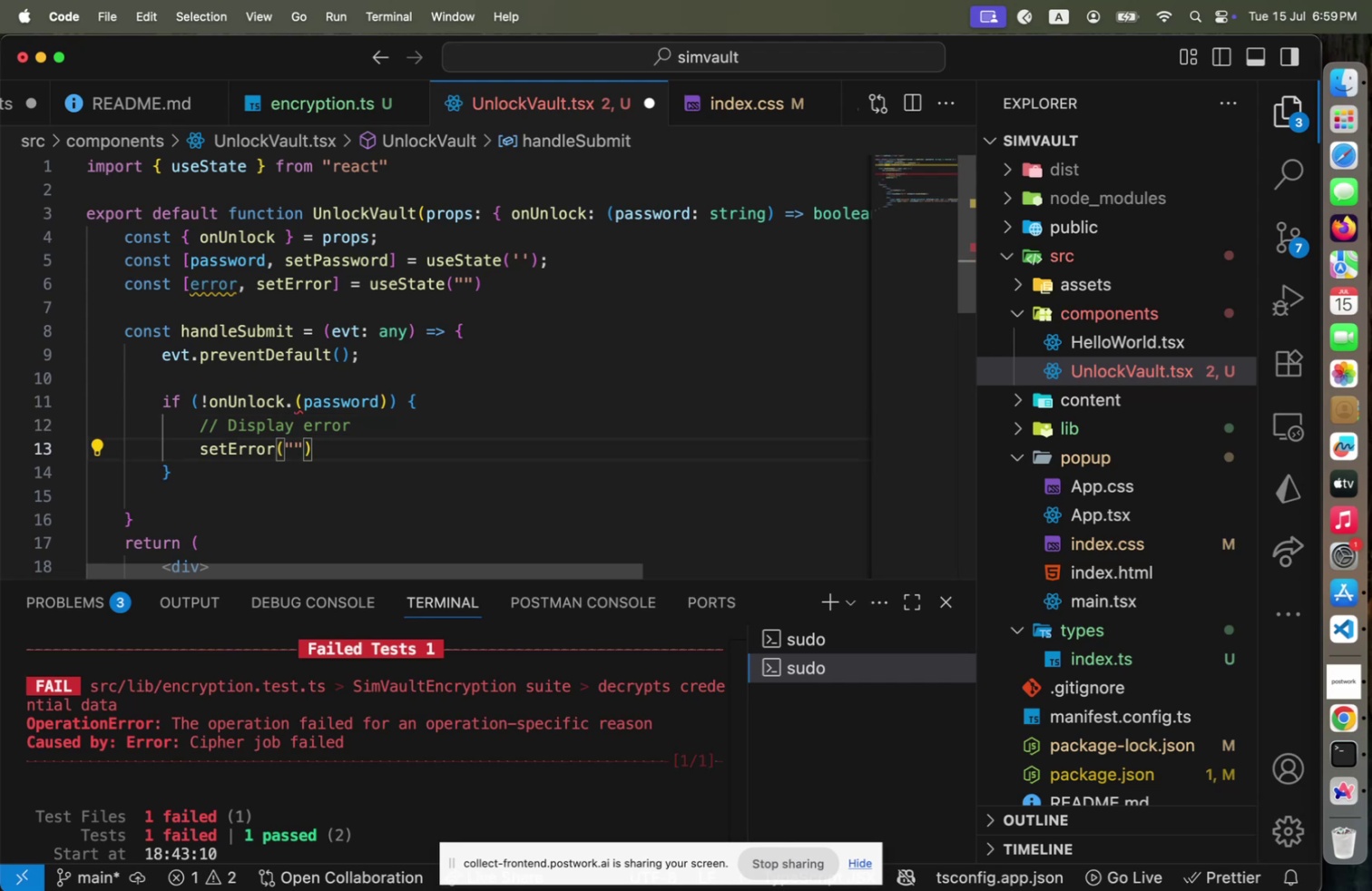 
key(ArrowDown)
 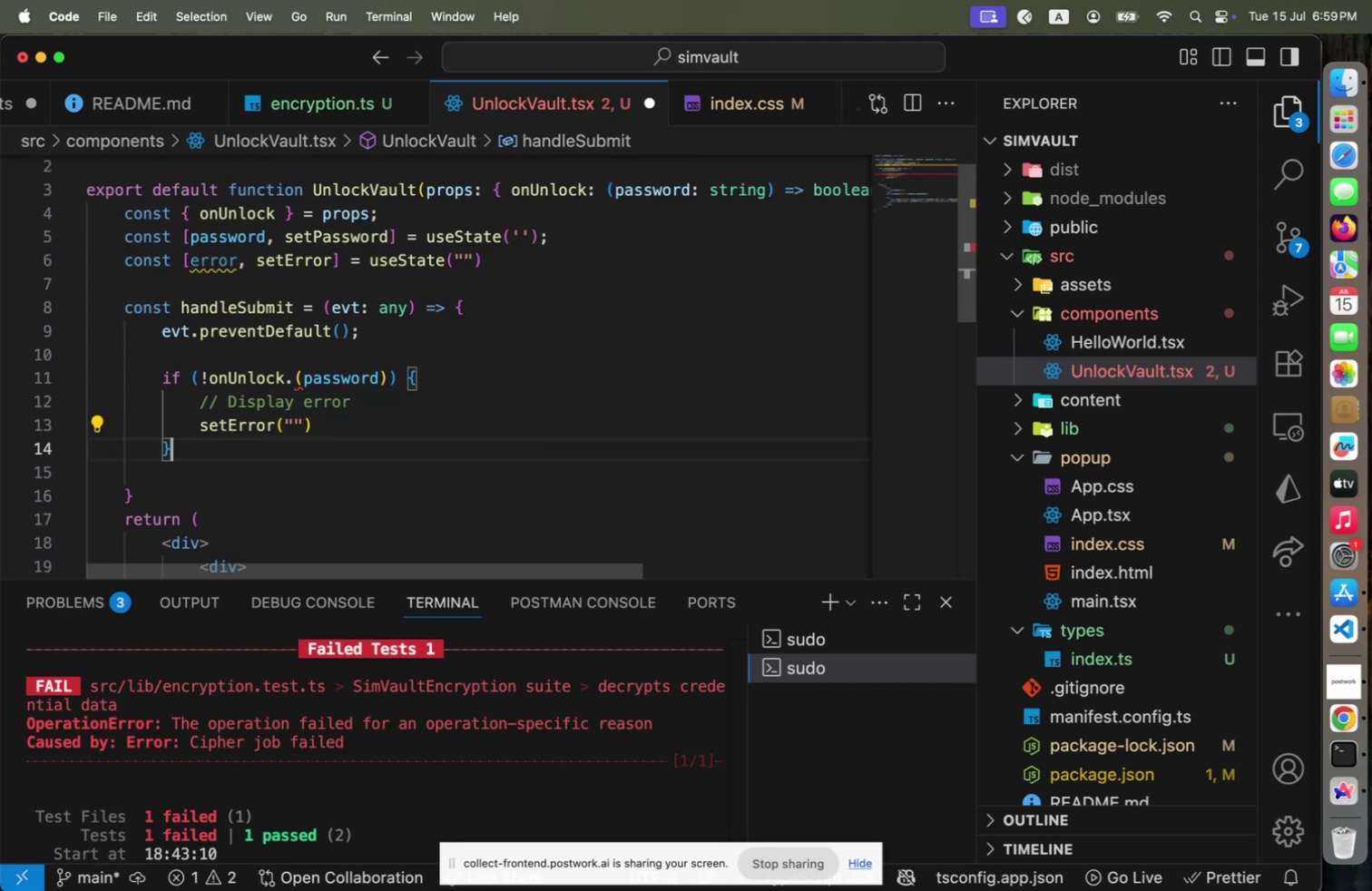 
key(ArrowUp)
 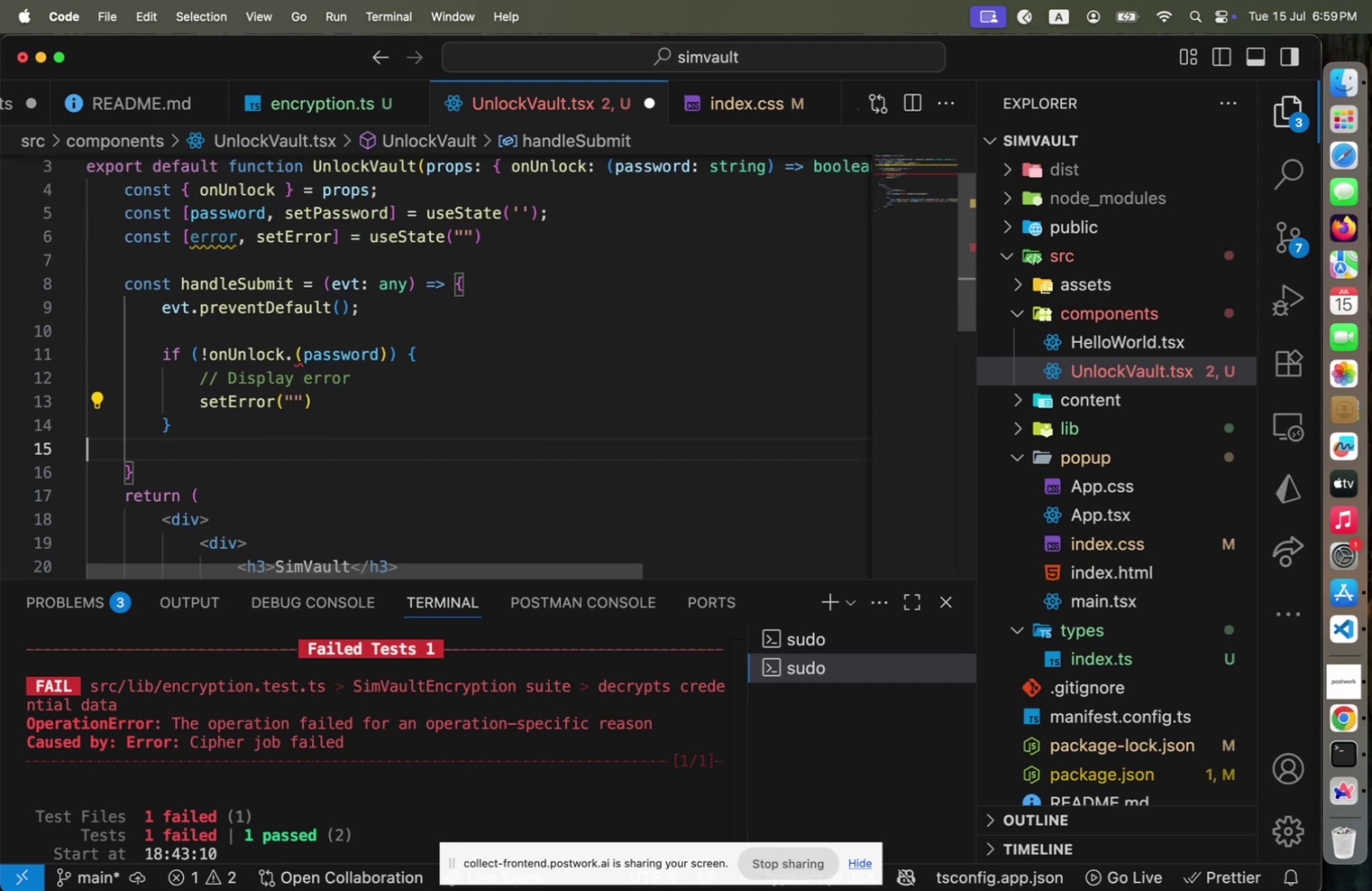 
key(ArrowUp)
 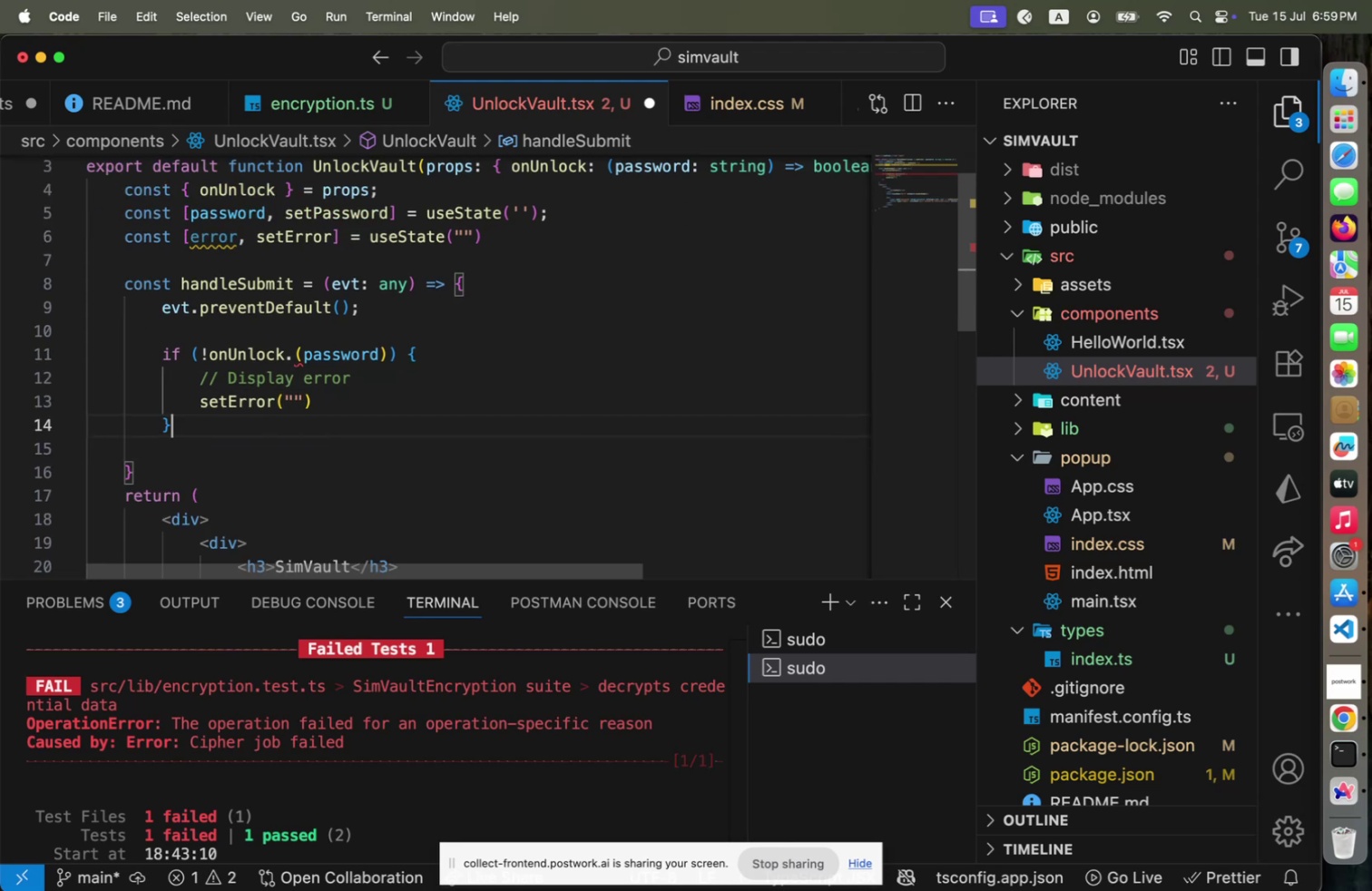 
key(ArrowUp)
 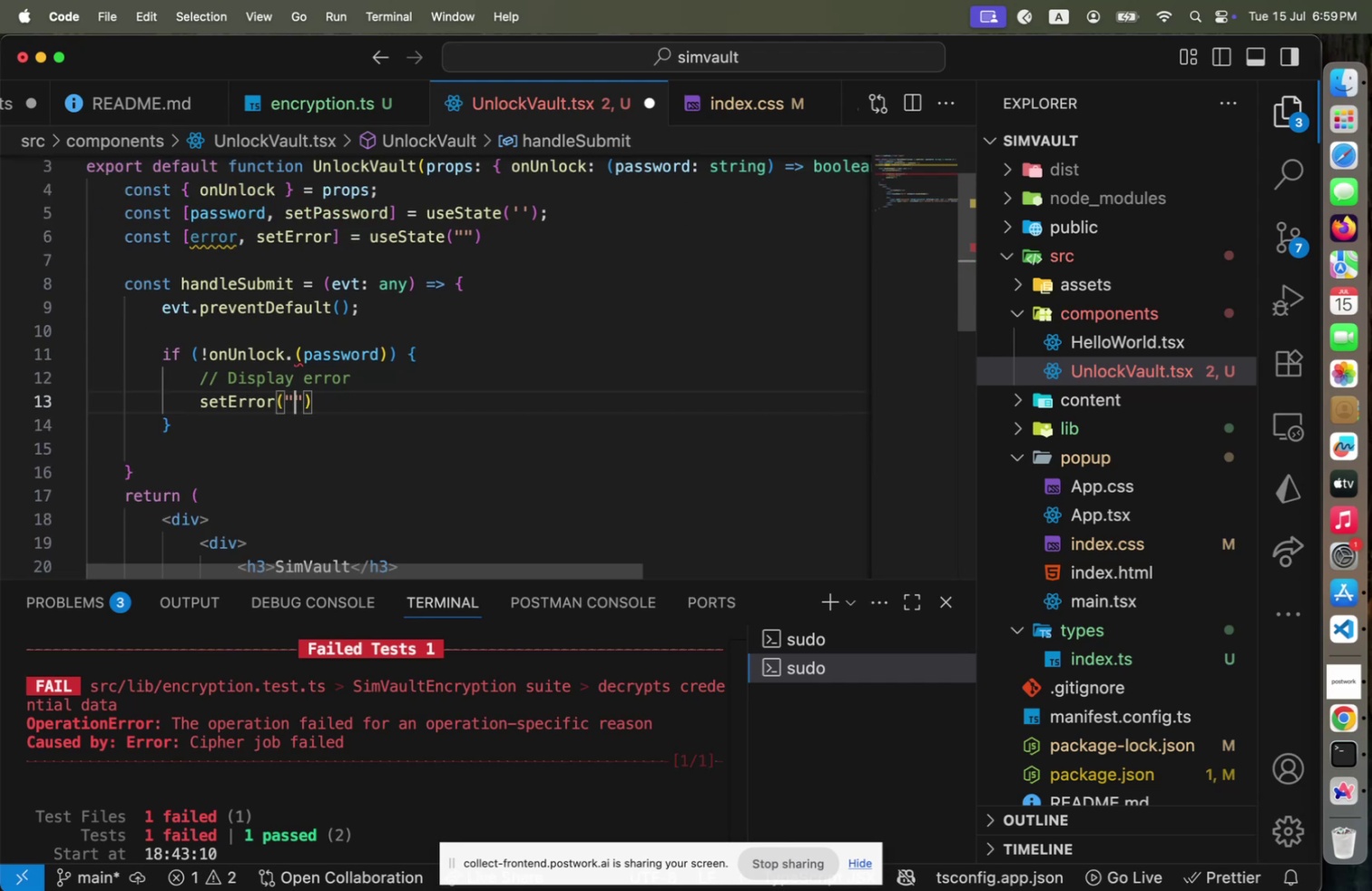 
key(ArrowUp)
 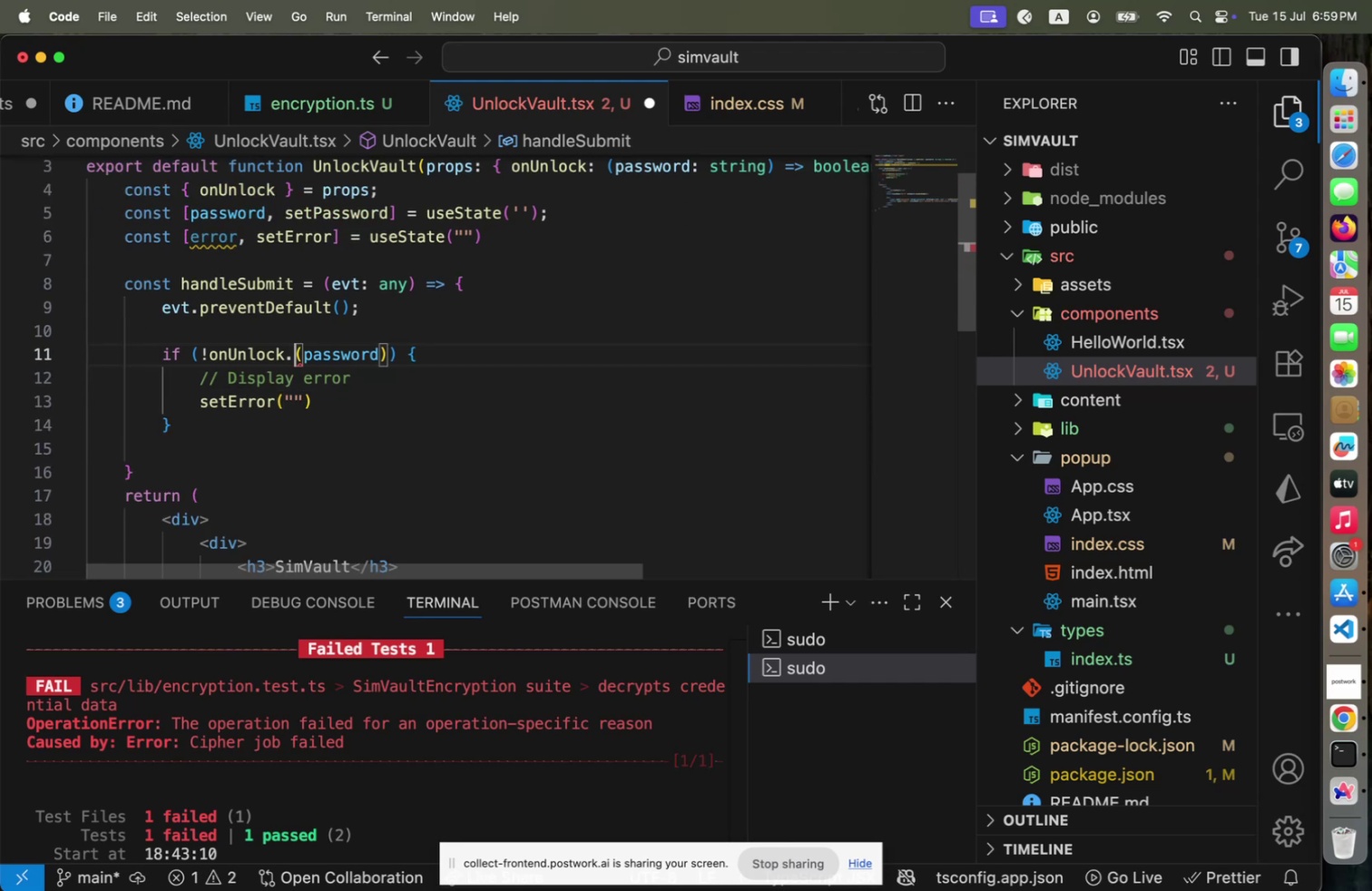 
key(ArrowRight)
 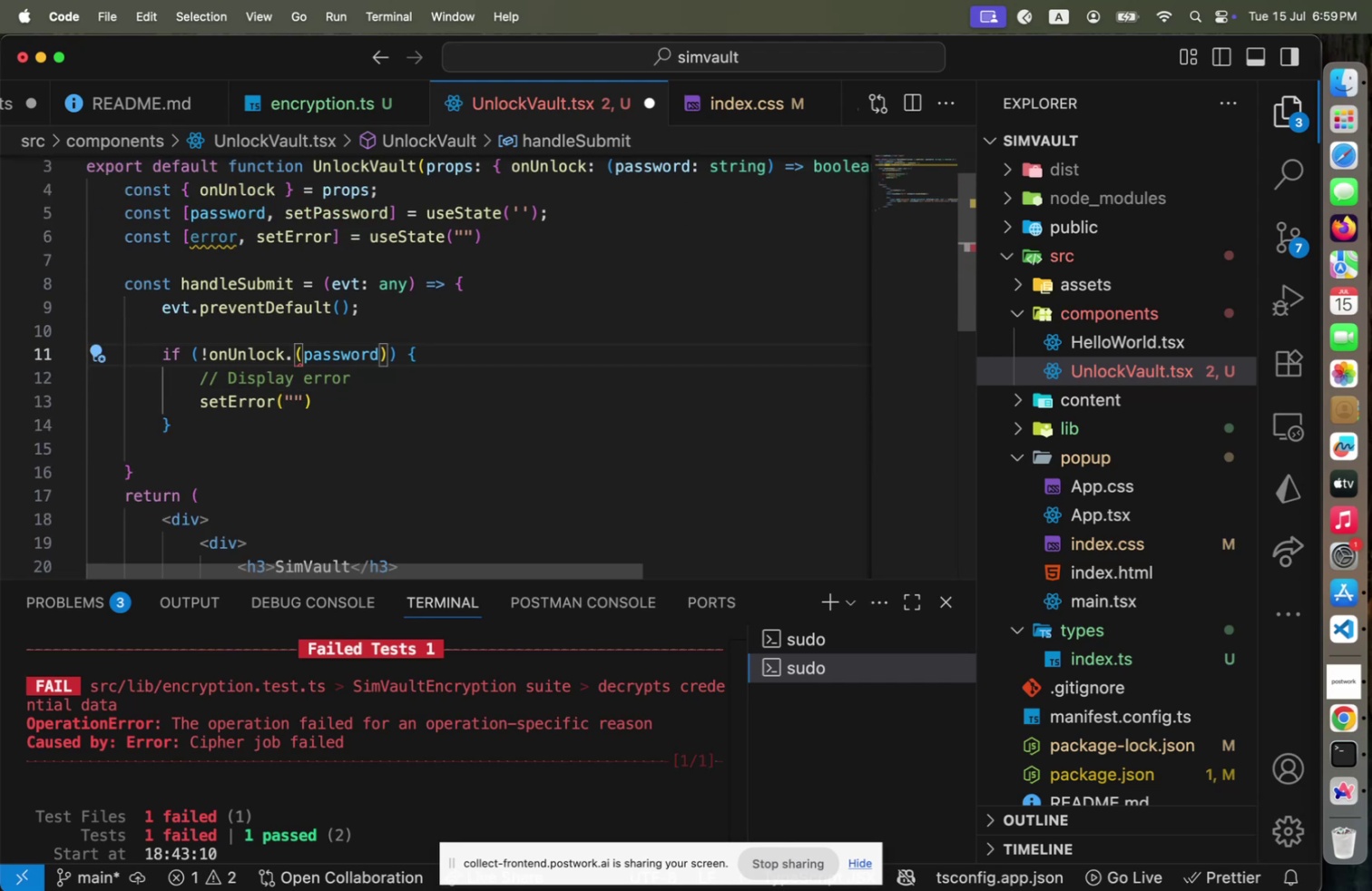 
key(ArrowLeft)
 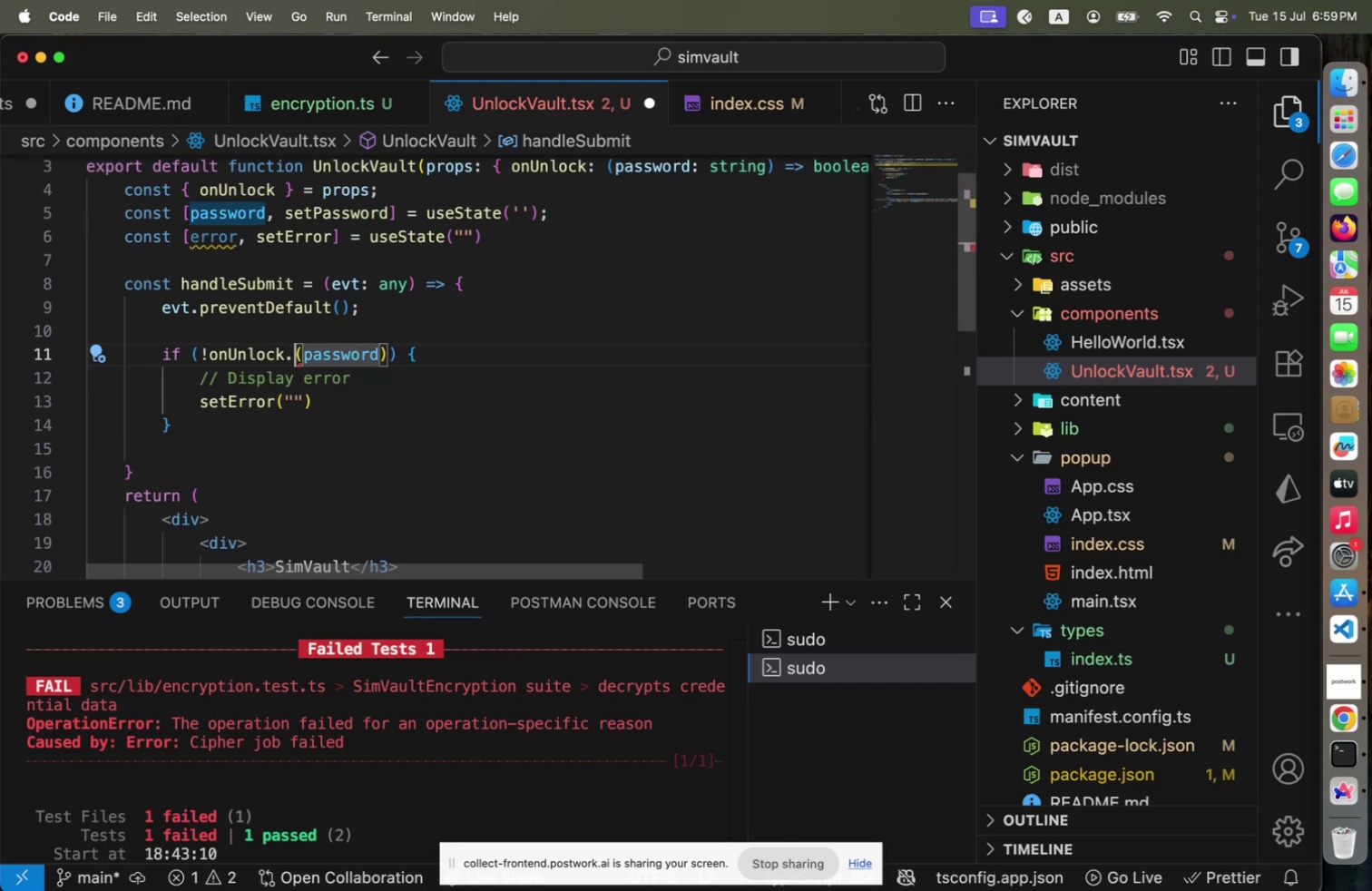 
key(Backspace)
 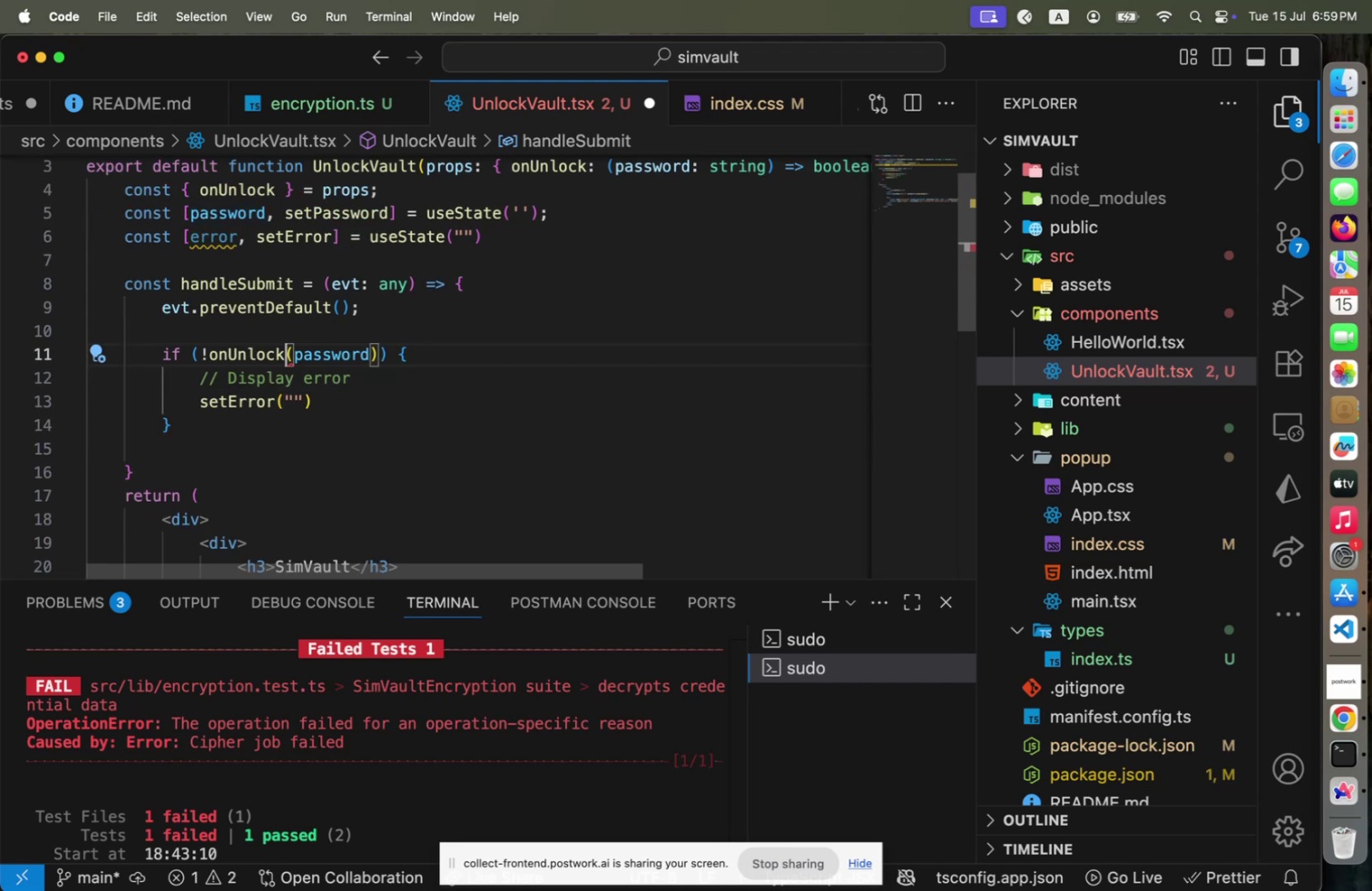 
key(ArrowDown)
 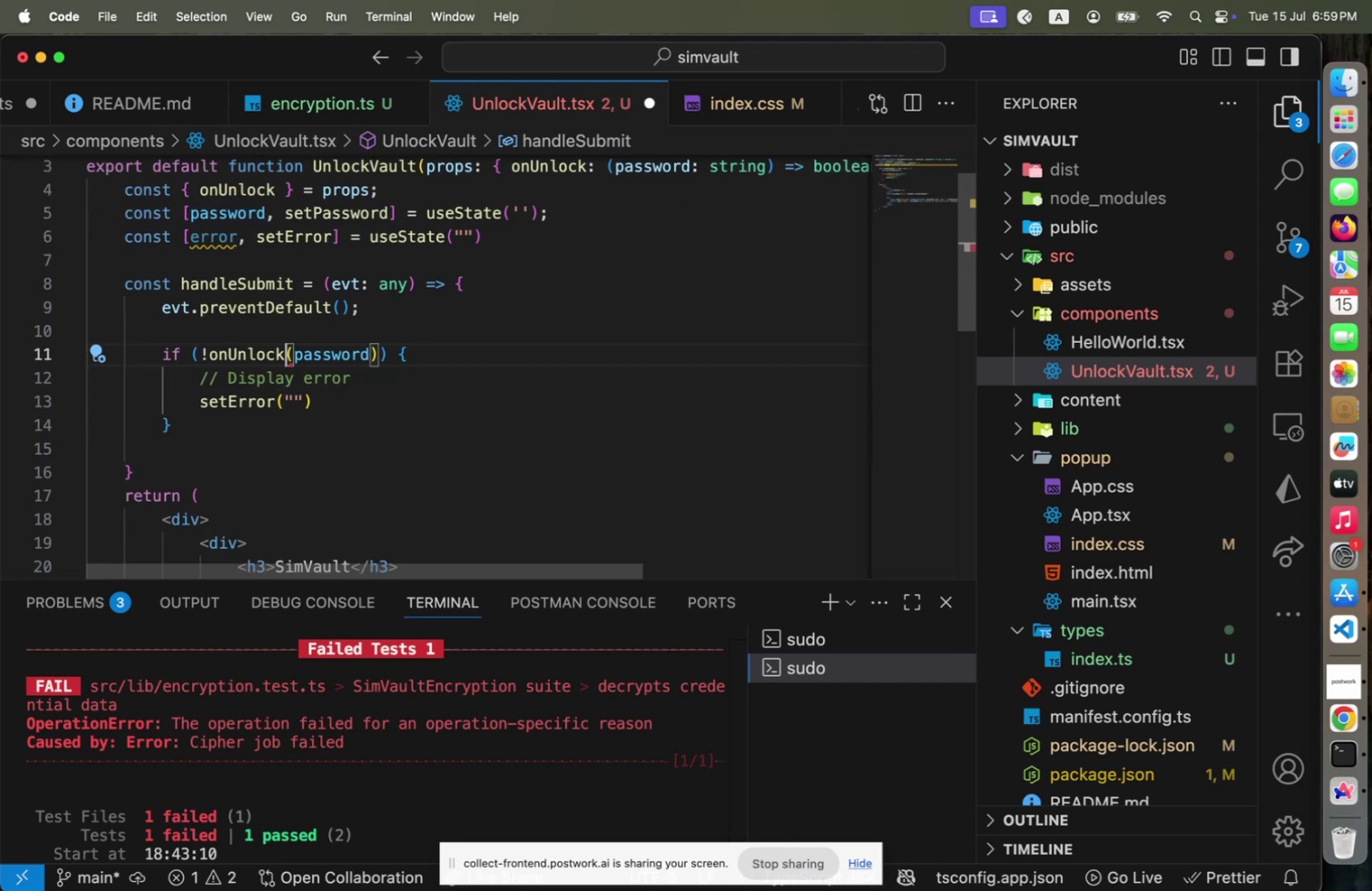 
key(ArrowDown)
 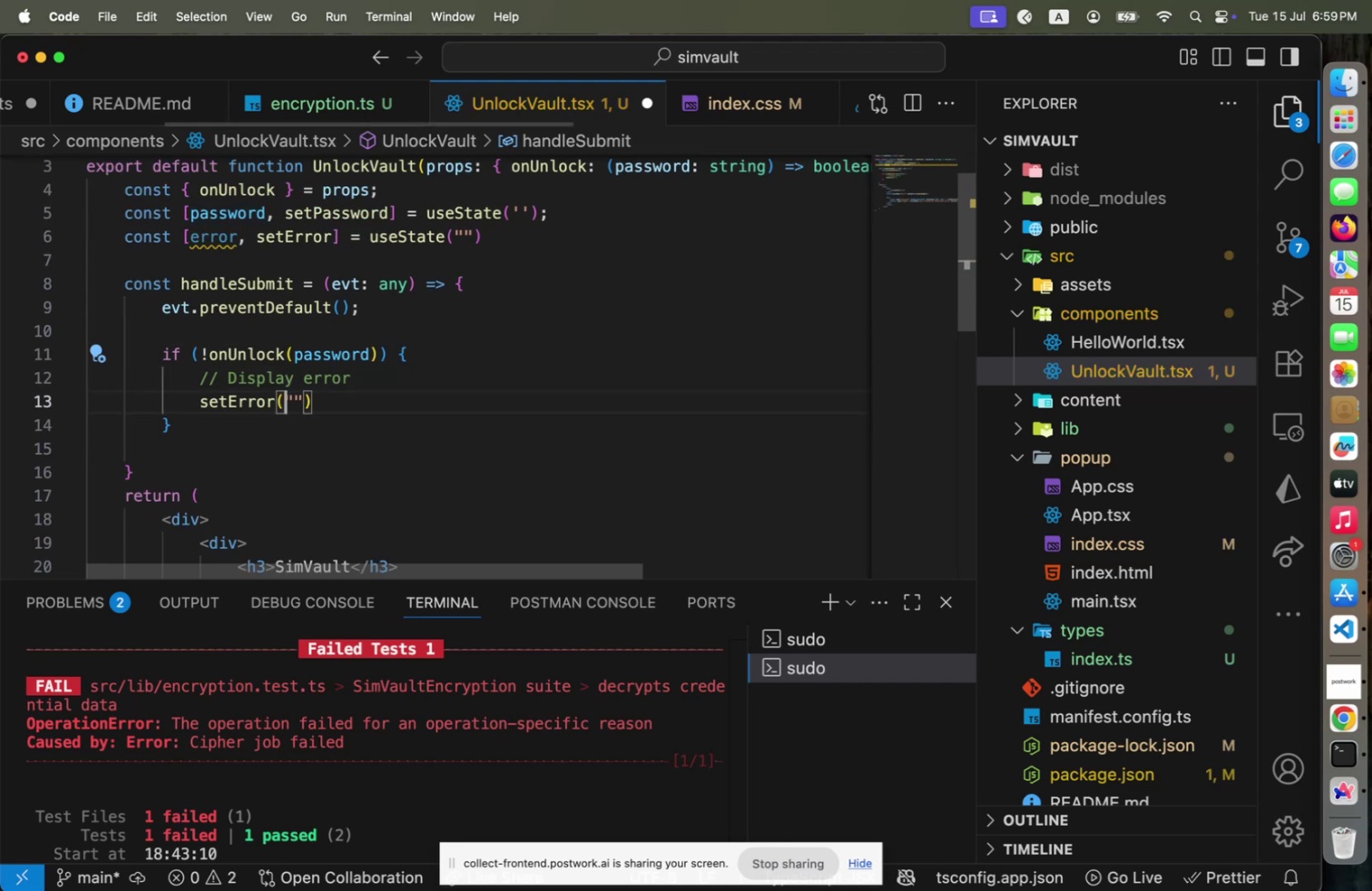 
key(ArrowRight)
 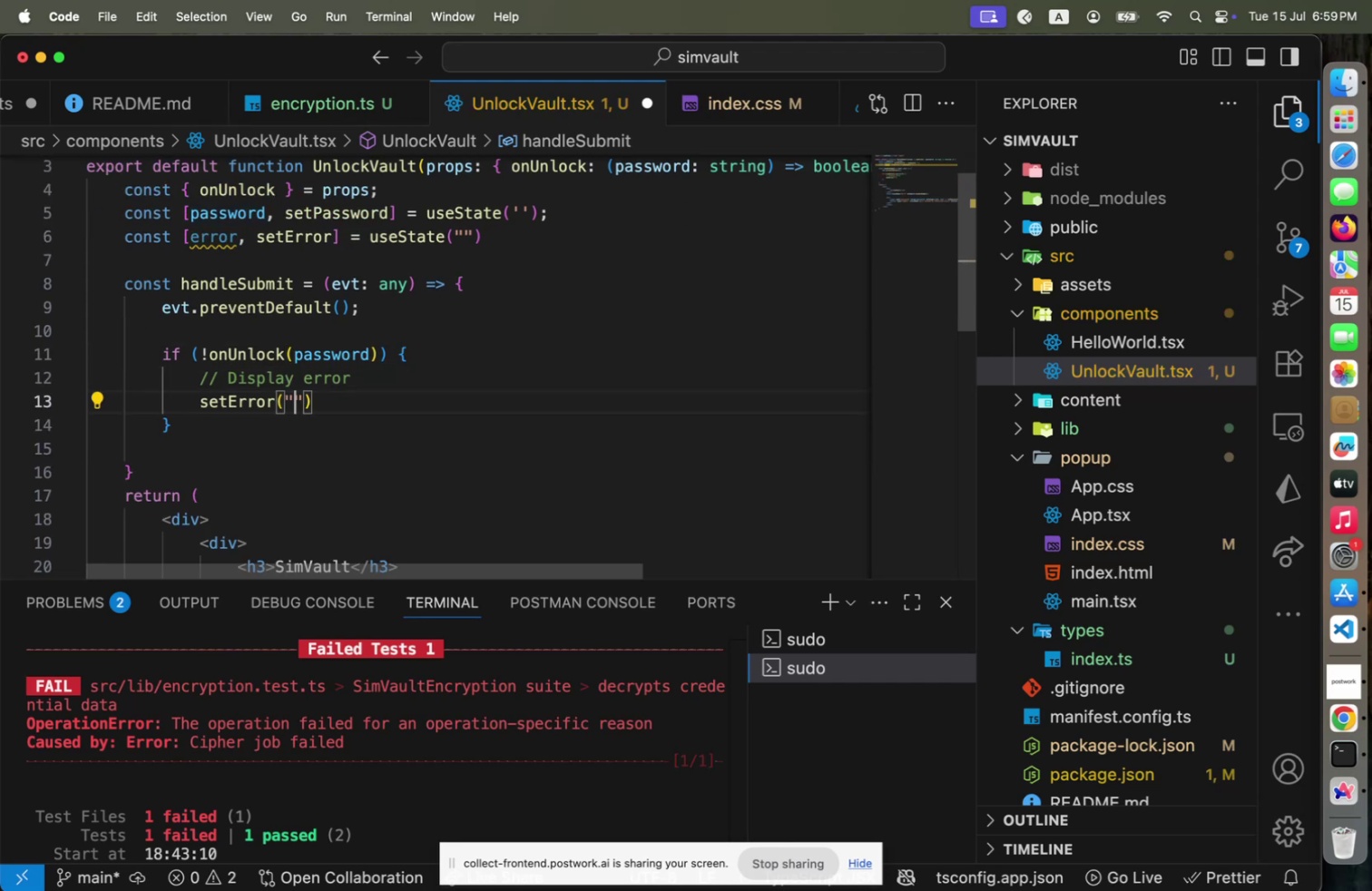 
type(Unabled )
key(Backspace)
key(Backspace)
type( to unlock)
 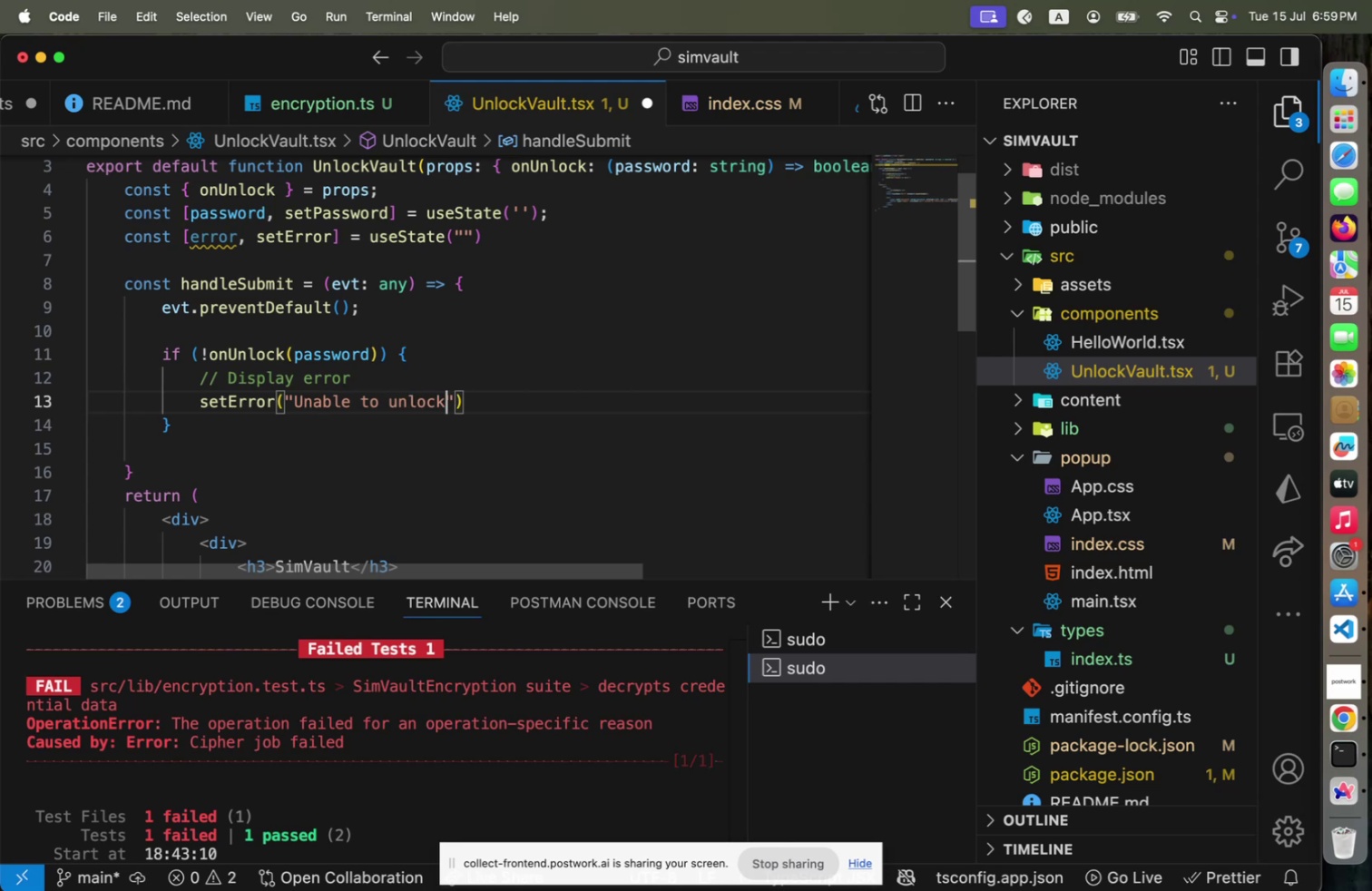 
hold_key(key=ShiftLeft, duration=0.4)
 